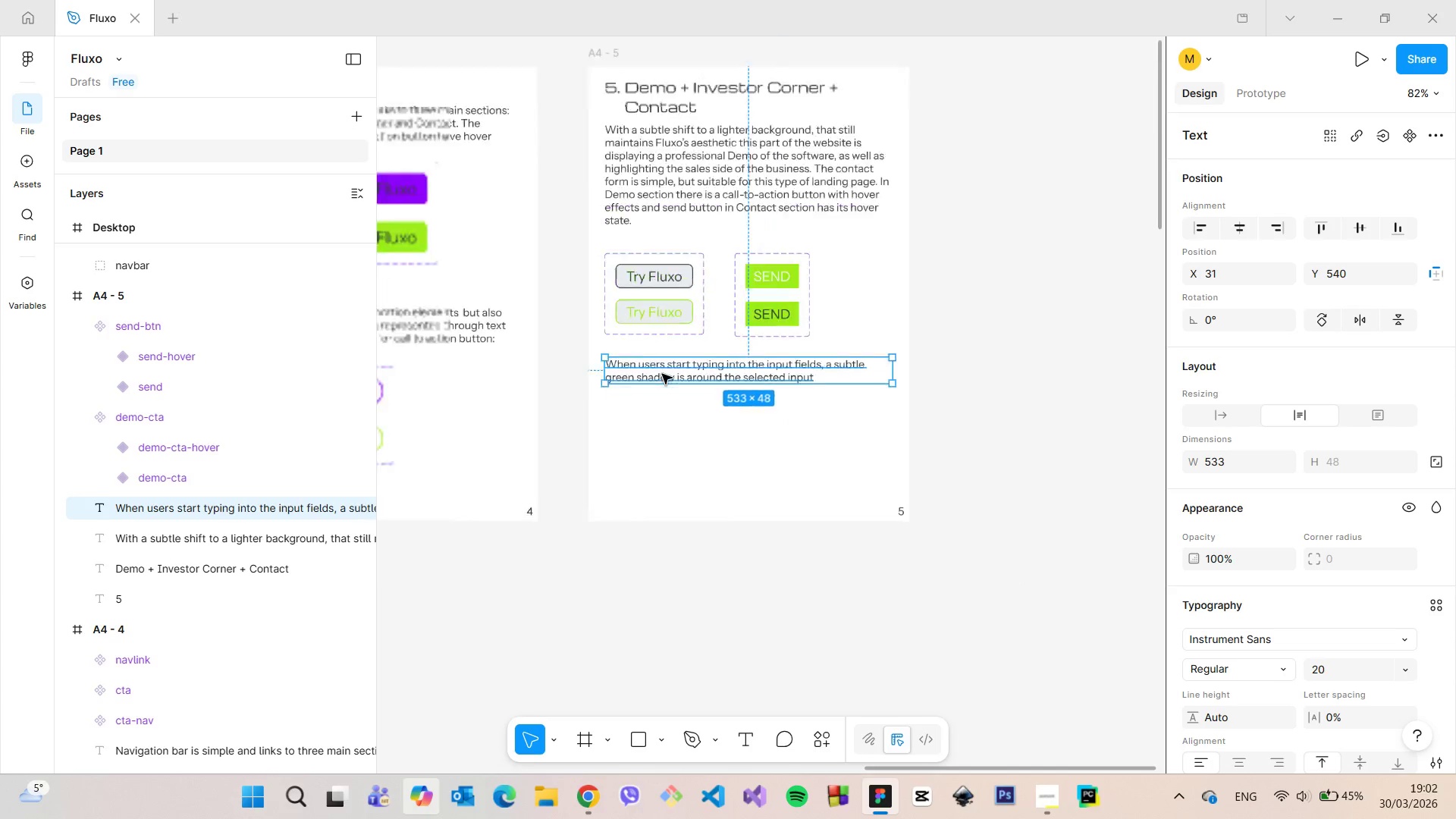 
scroll: coordinate [611, 478], scroll_direction: down, amount: 13.0
 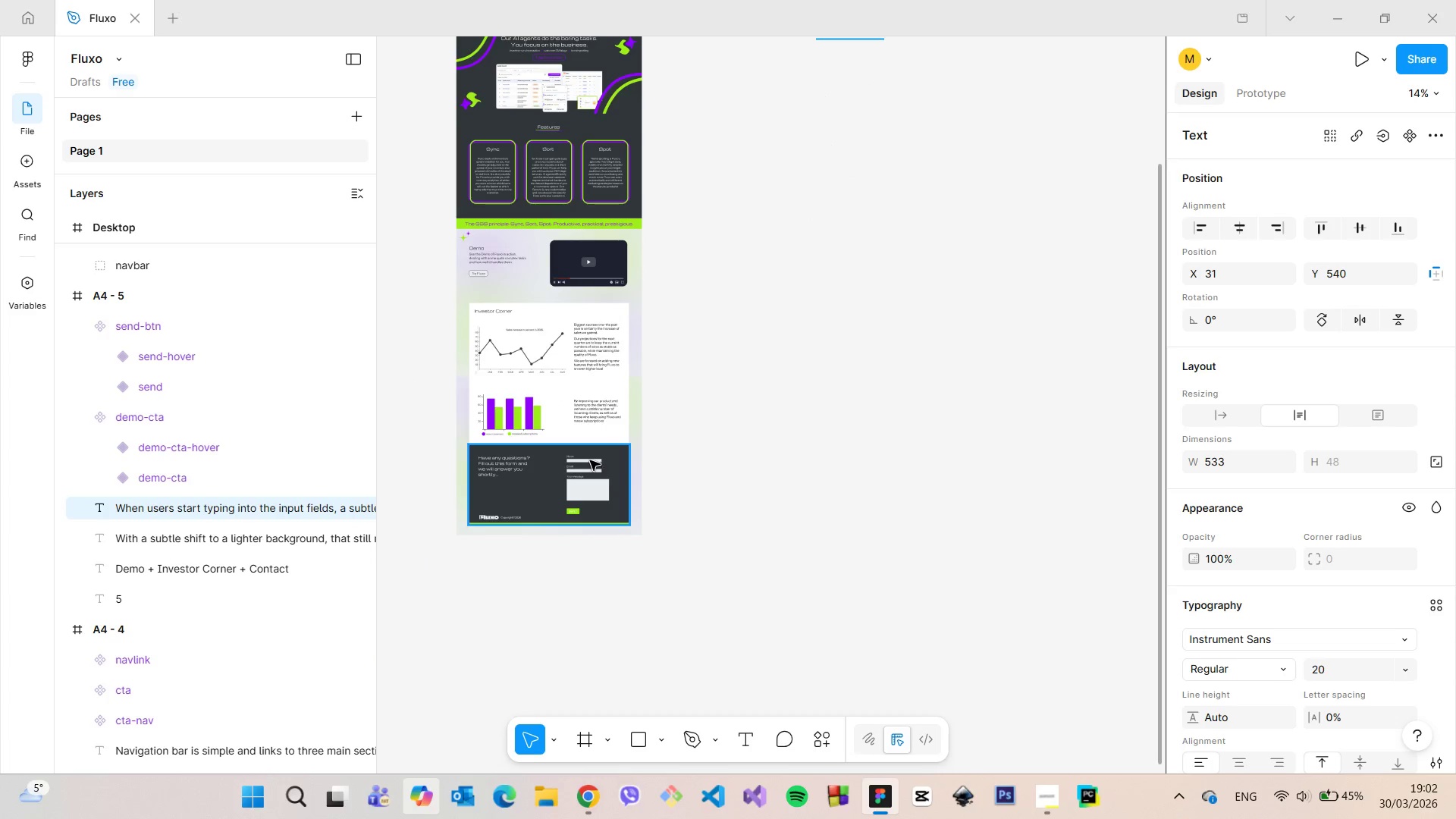 
left_click([588, 462])
 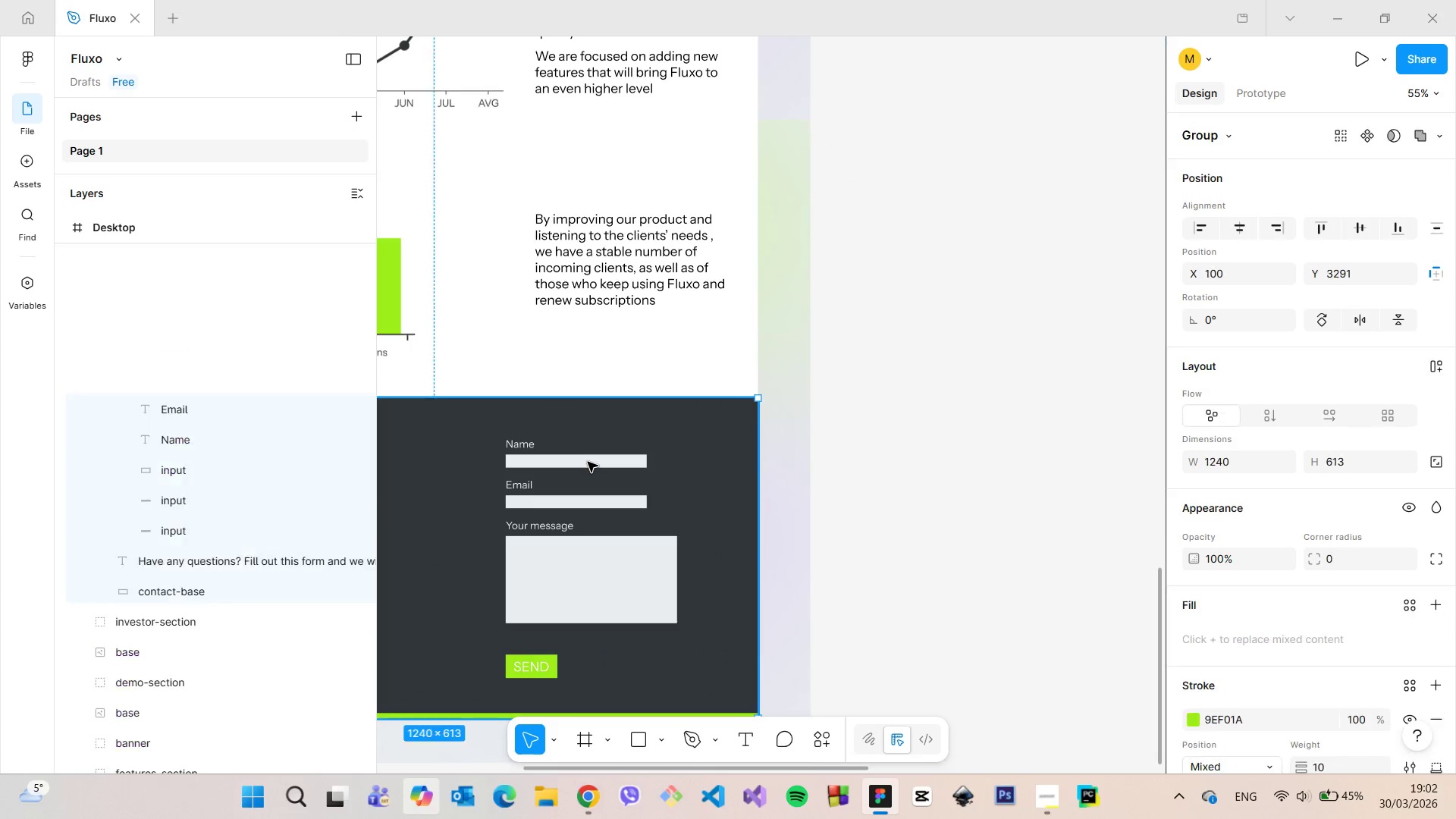 
scroll: coordinate [588, 460], scroll_direction: up, amount: 11.0
 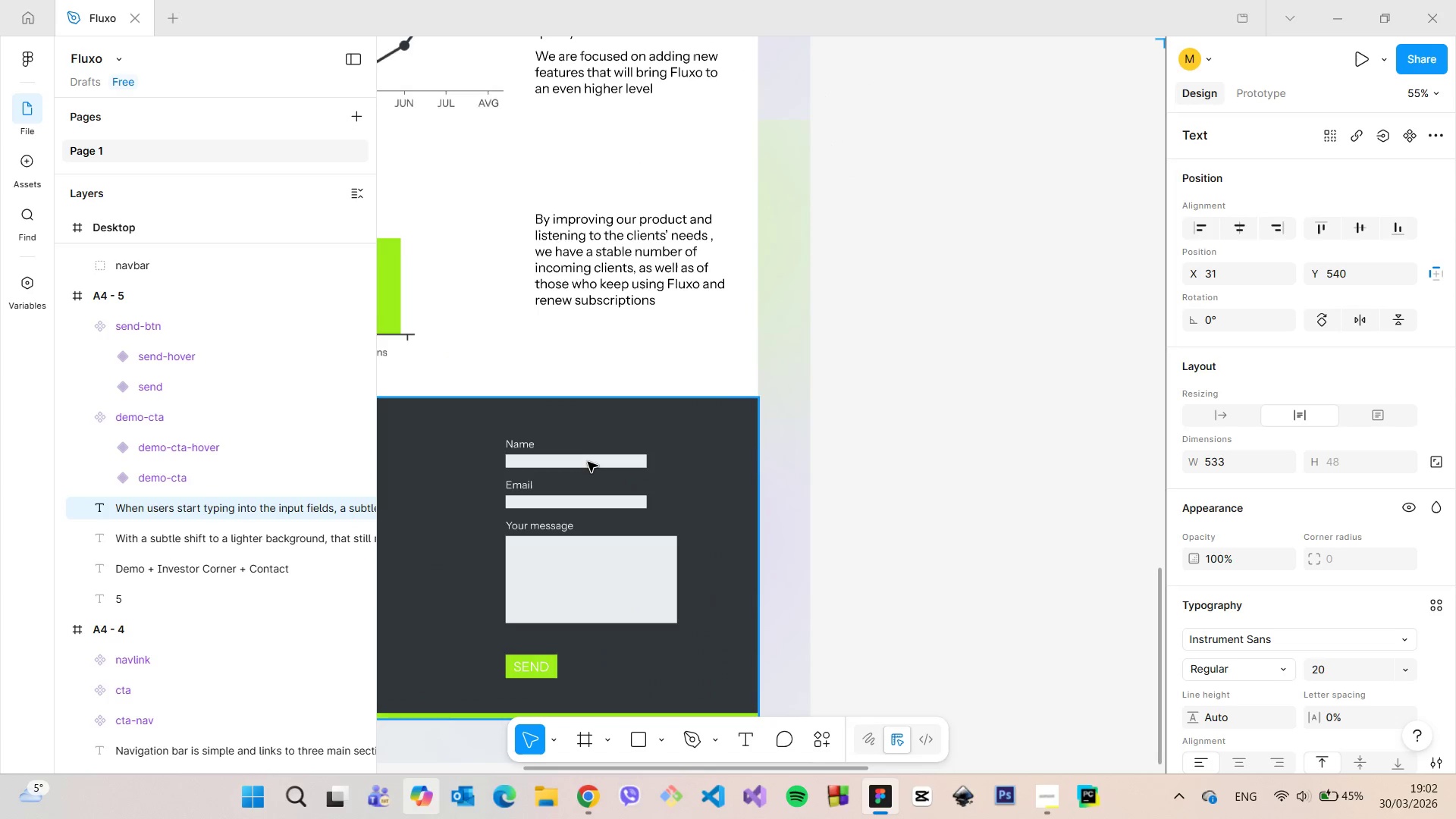 
double_click([588, 462])
 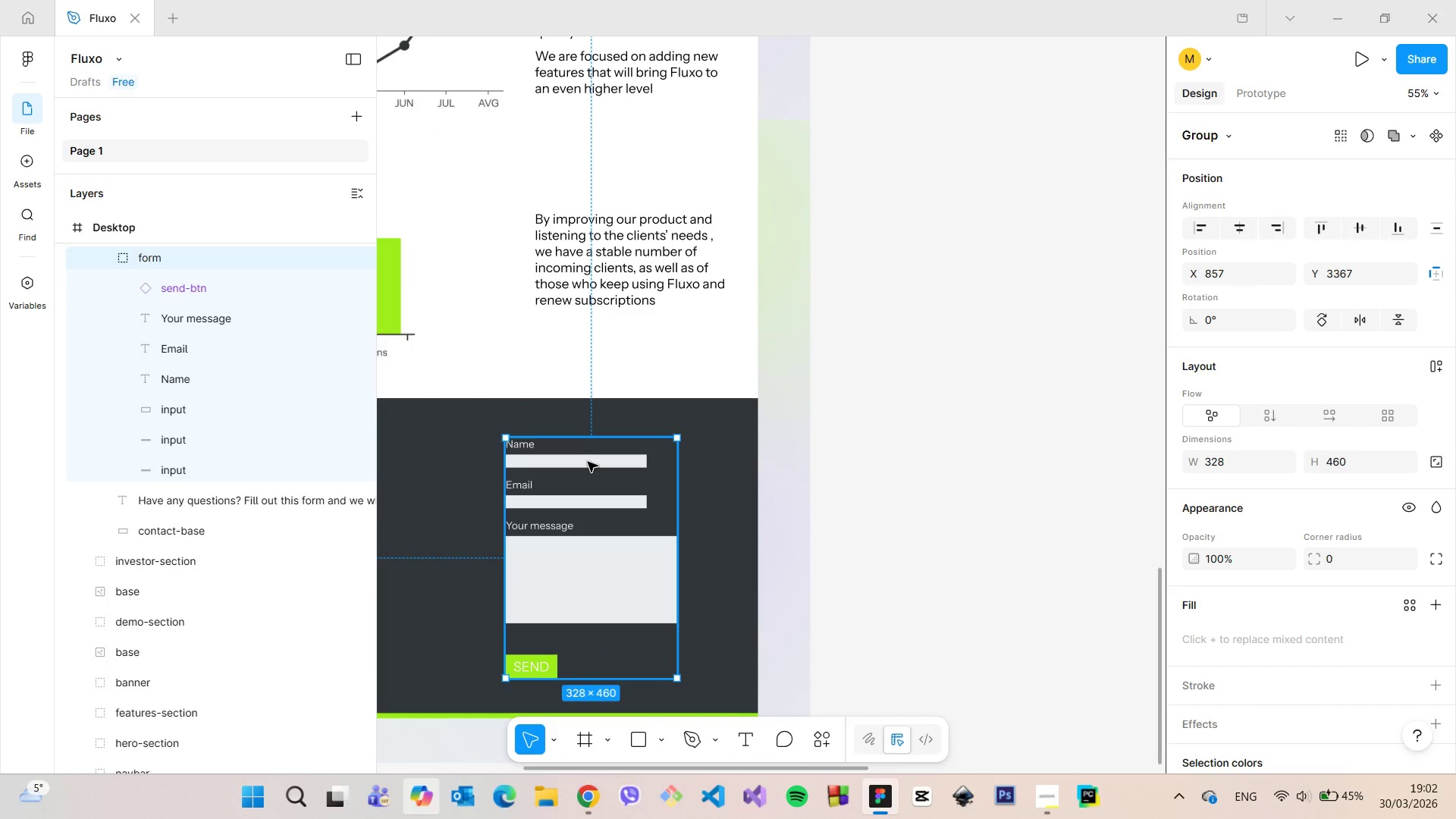 
double_click([588, 462])
 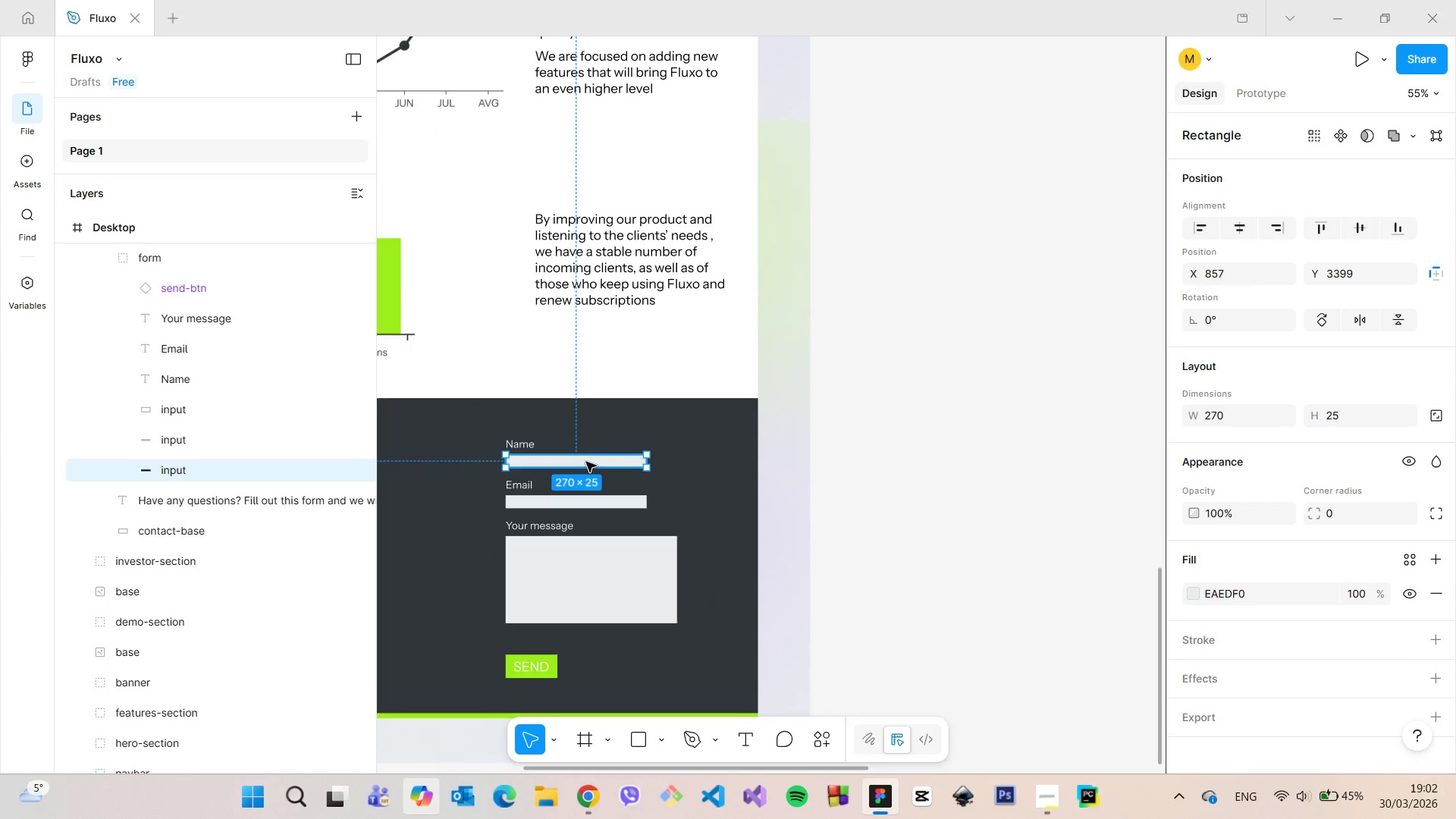 
hold_key(key=AltLeft, duration=1.5)
left_click_drag(start_coordinate=[586, 462], to_coordinate=[839, 234])
 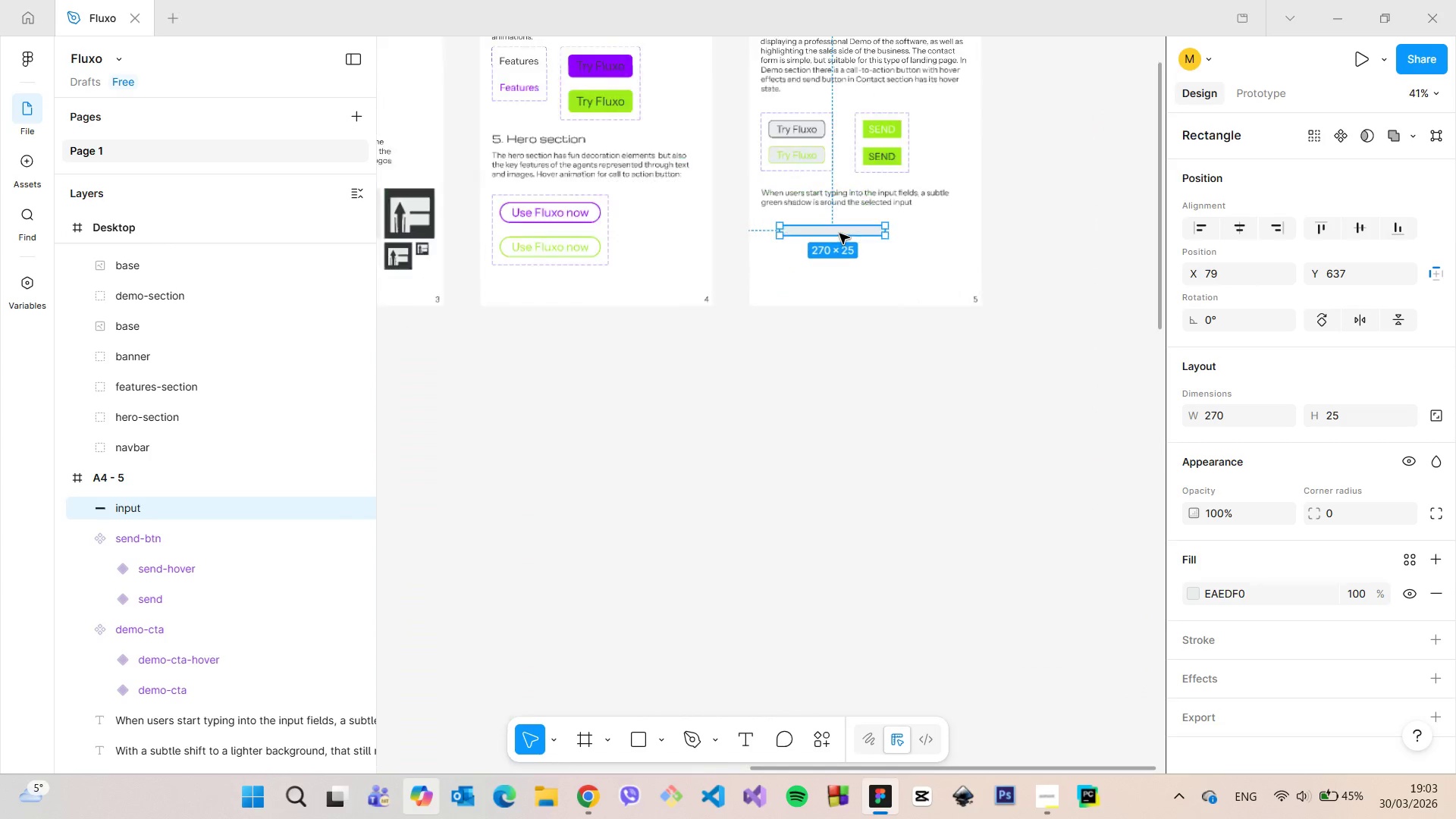 
scroll: coordinate [1017, 83], scroll_direction: down, amount: 3.0
 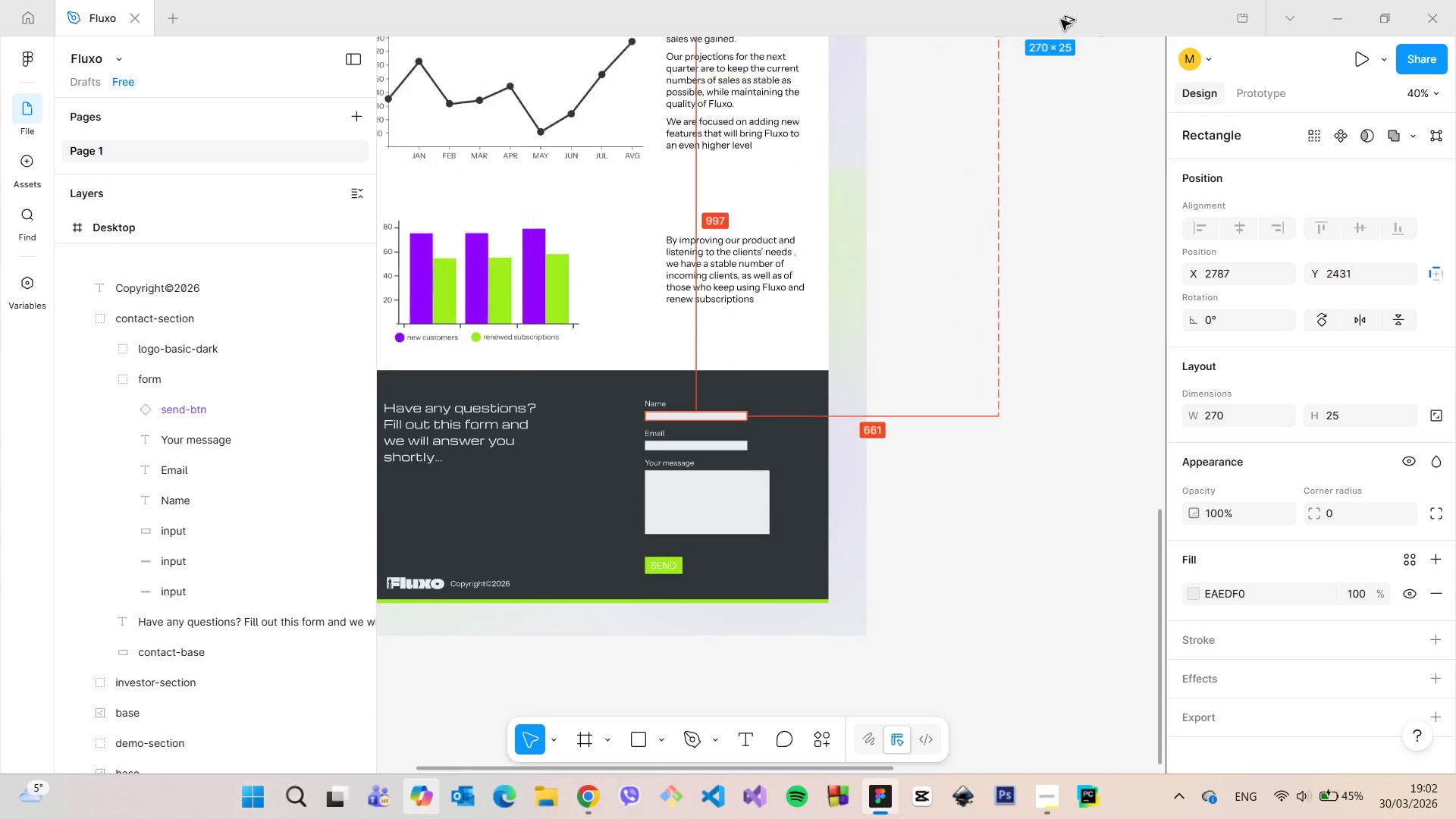 
hold_key(key=AltLeft, duration=1.52)
 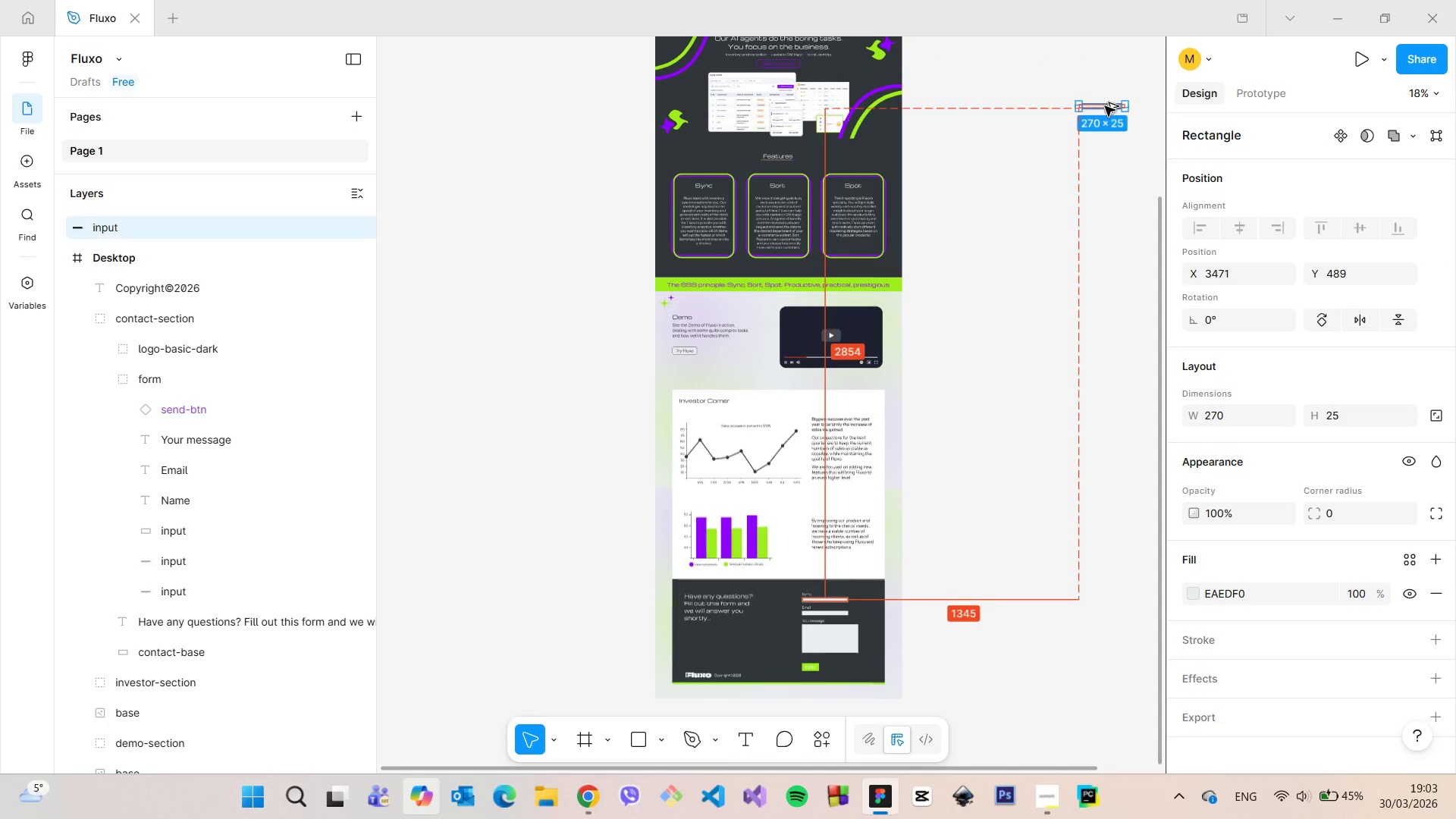 
hold_key(key=AltLeft, duration=1.51)
 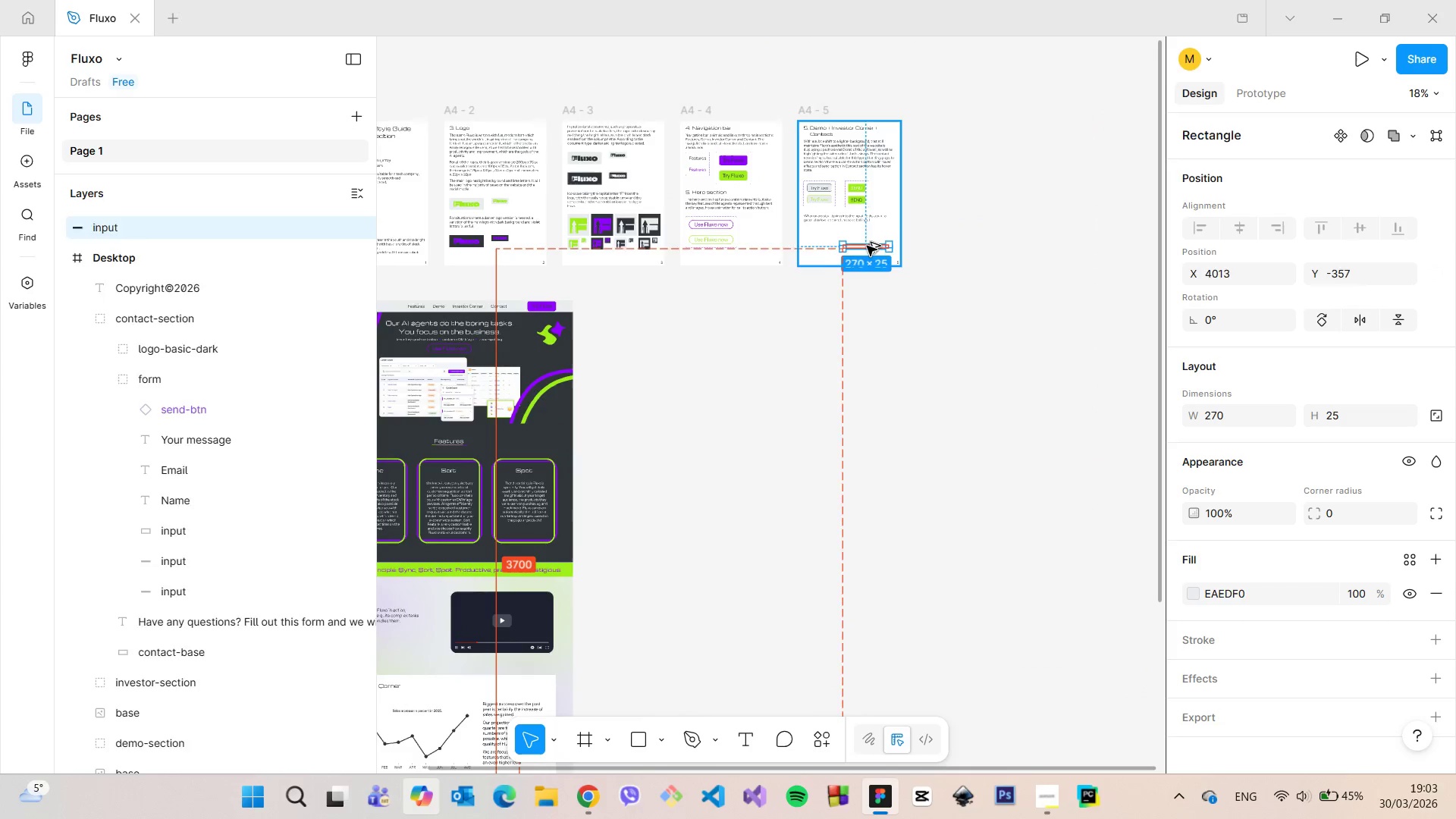 
scroll: coordinate [1129, 36], scroll_direction: down, amount: 5.0
 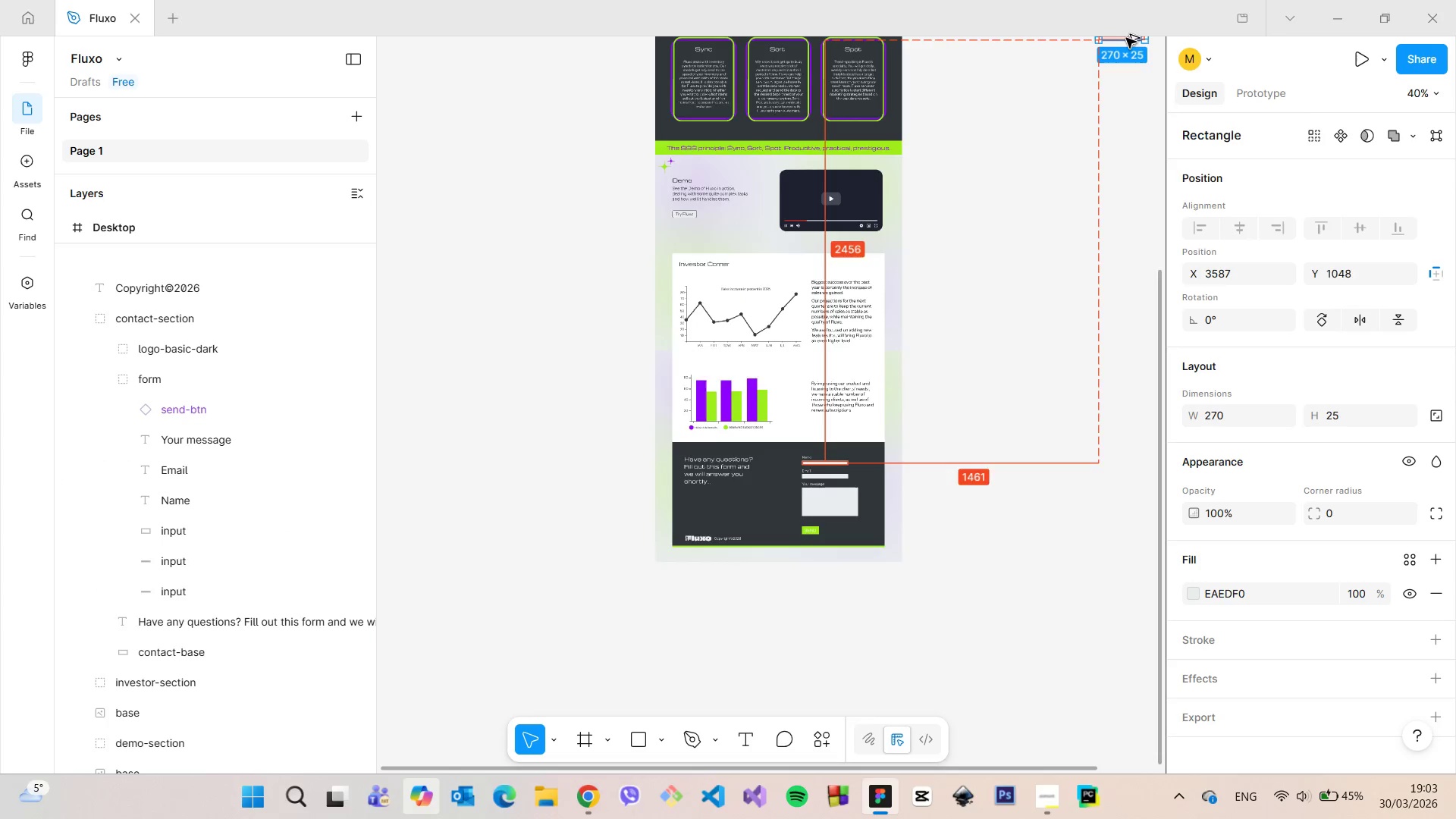 
hold_key(key=AltLeft, duration=1.0)
 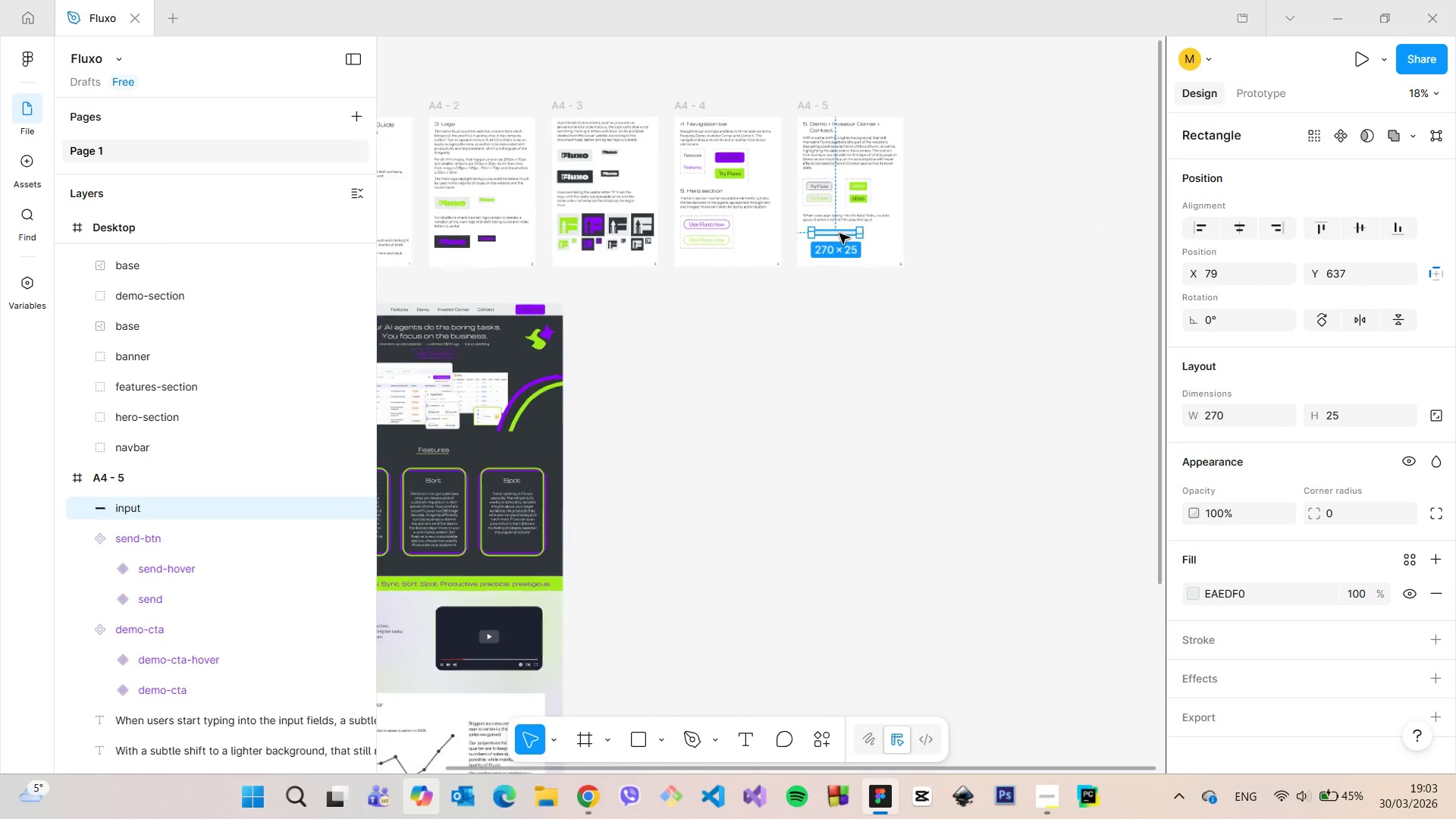 
left_click_drag(start_coordinate=[809, 227], to_coordinate=[752, 222])
 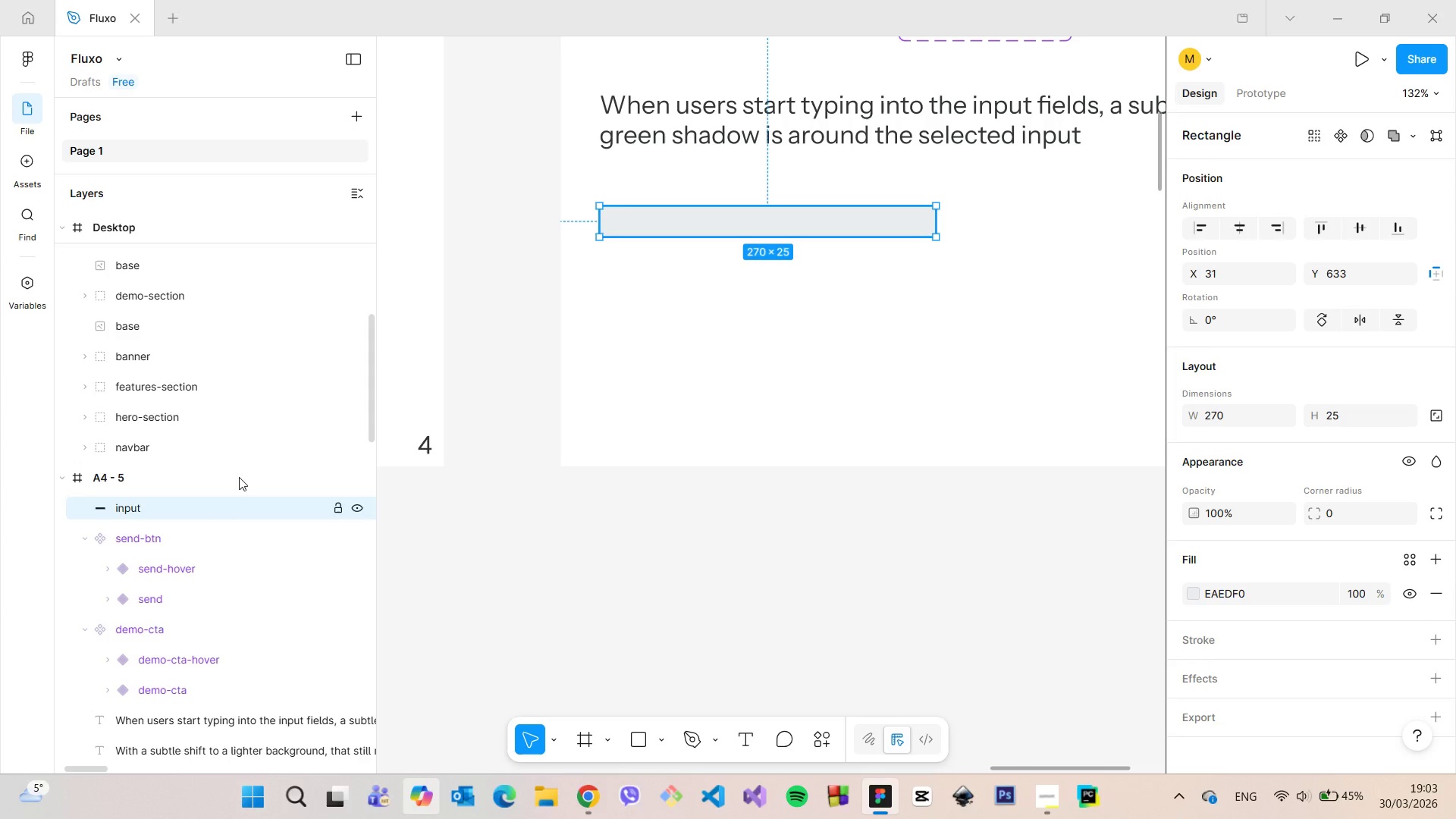 
scroll: coordinate [817, 229], scroll_direction: up, amount: 22.0
 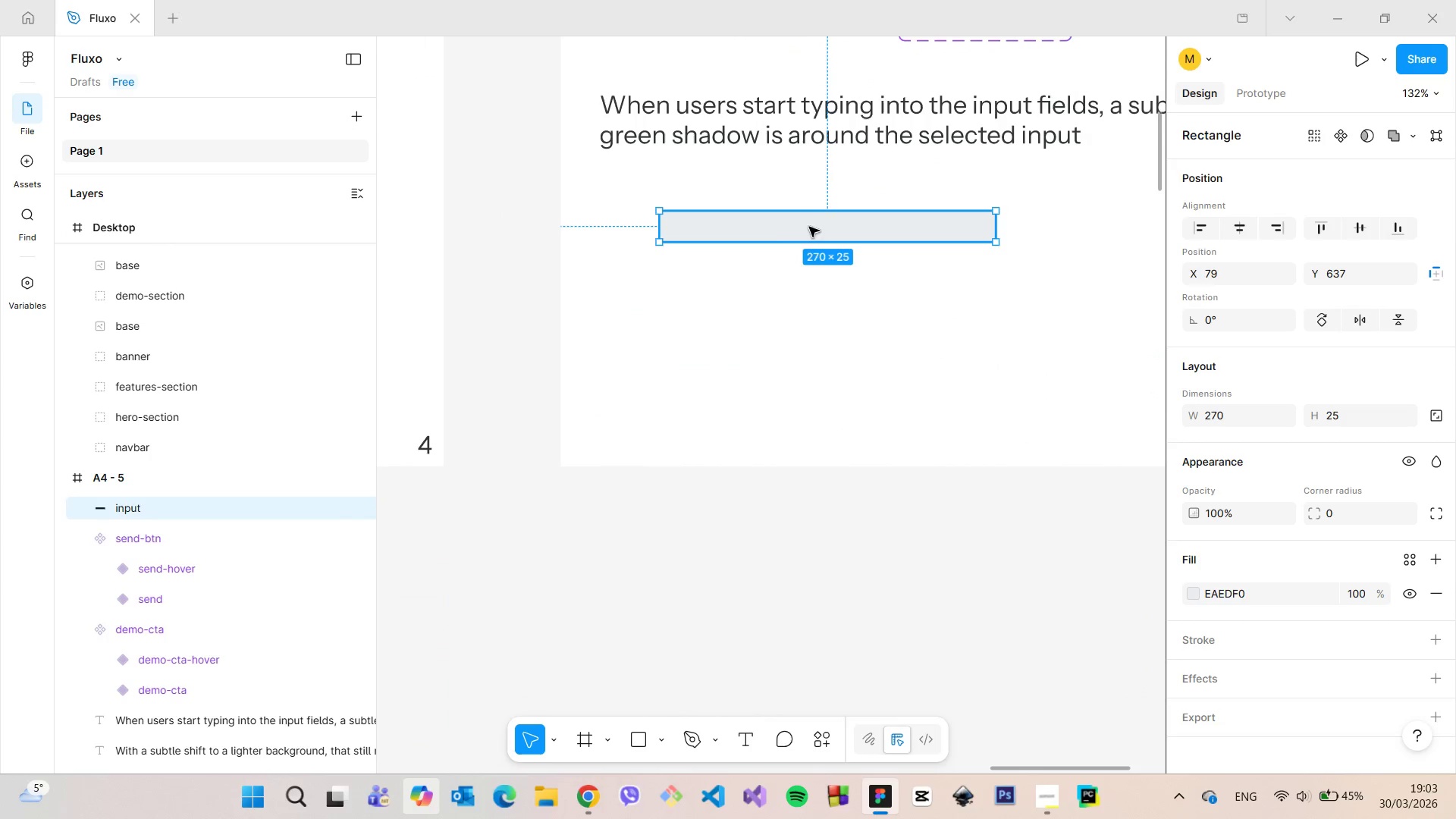 
left_click_drag(start_coordinate=[704, 228], to_coordinate=[703, 291])
 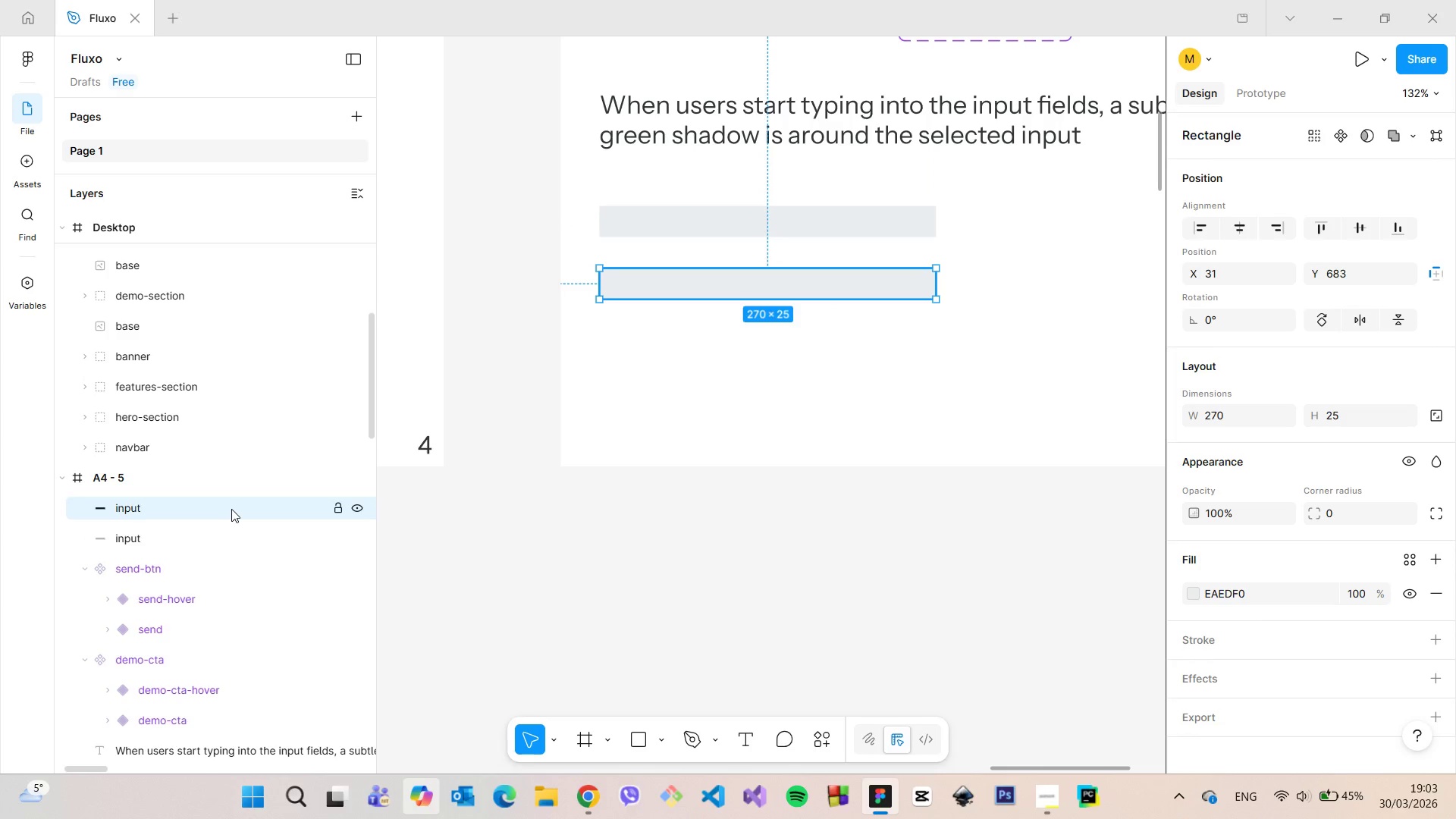 
hold_key(key=AltLeft, duration=1.5)
 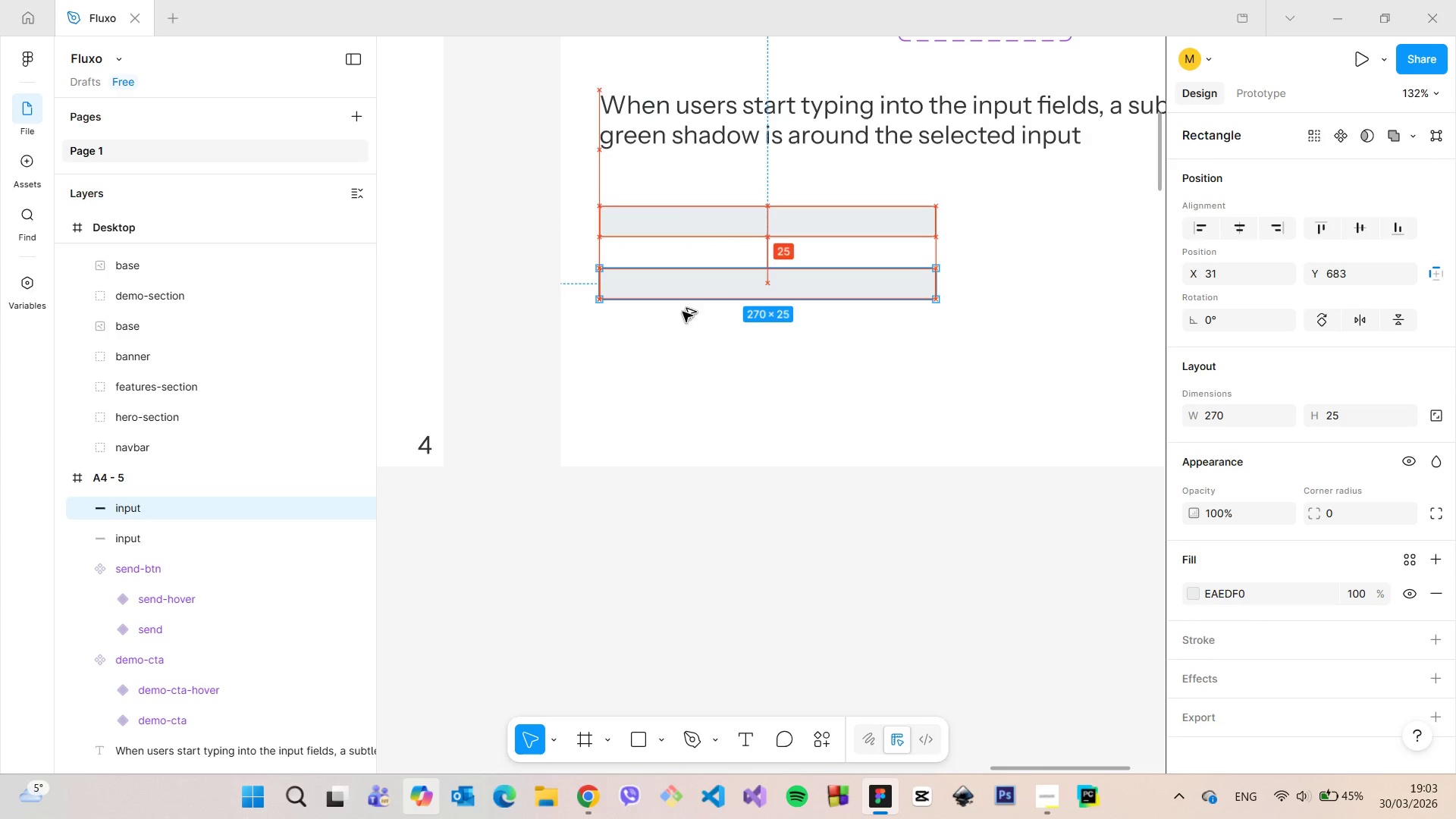 
hold_key(key=AltLeft, duration=0.73)
 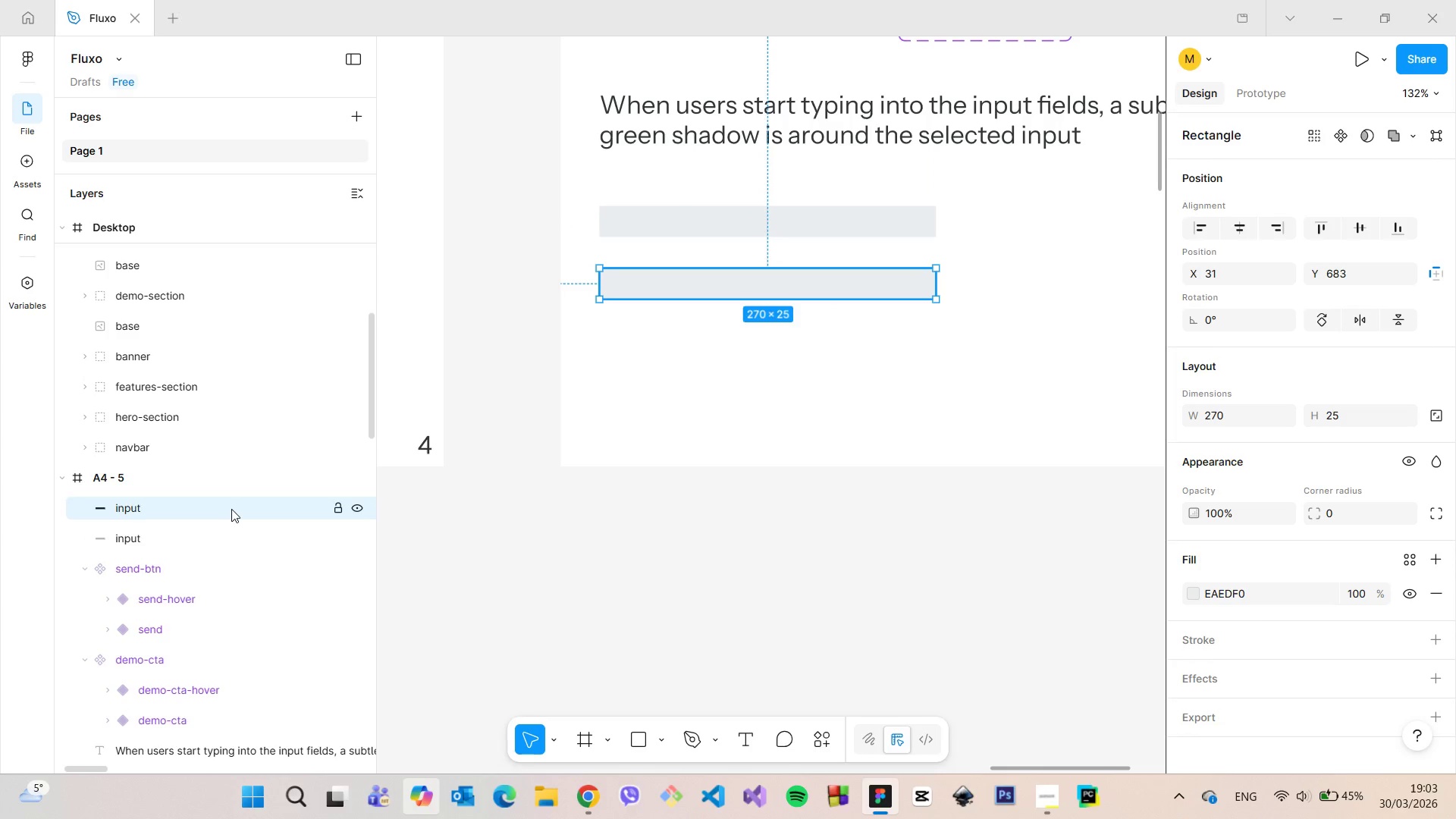 
double_click([231, 509])
 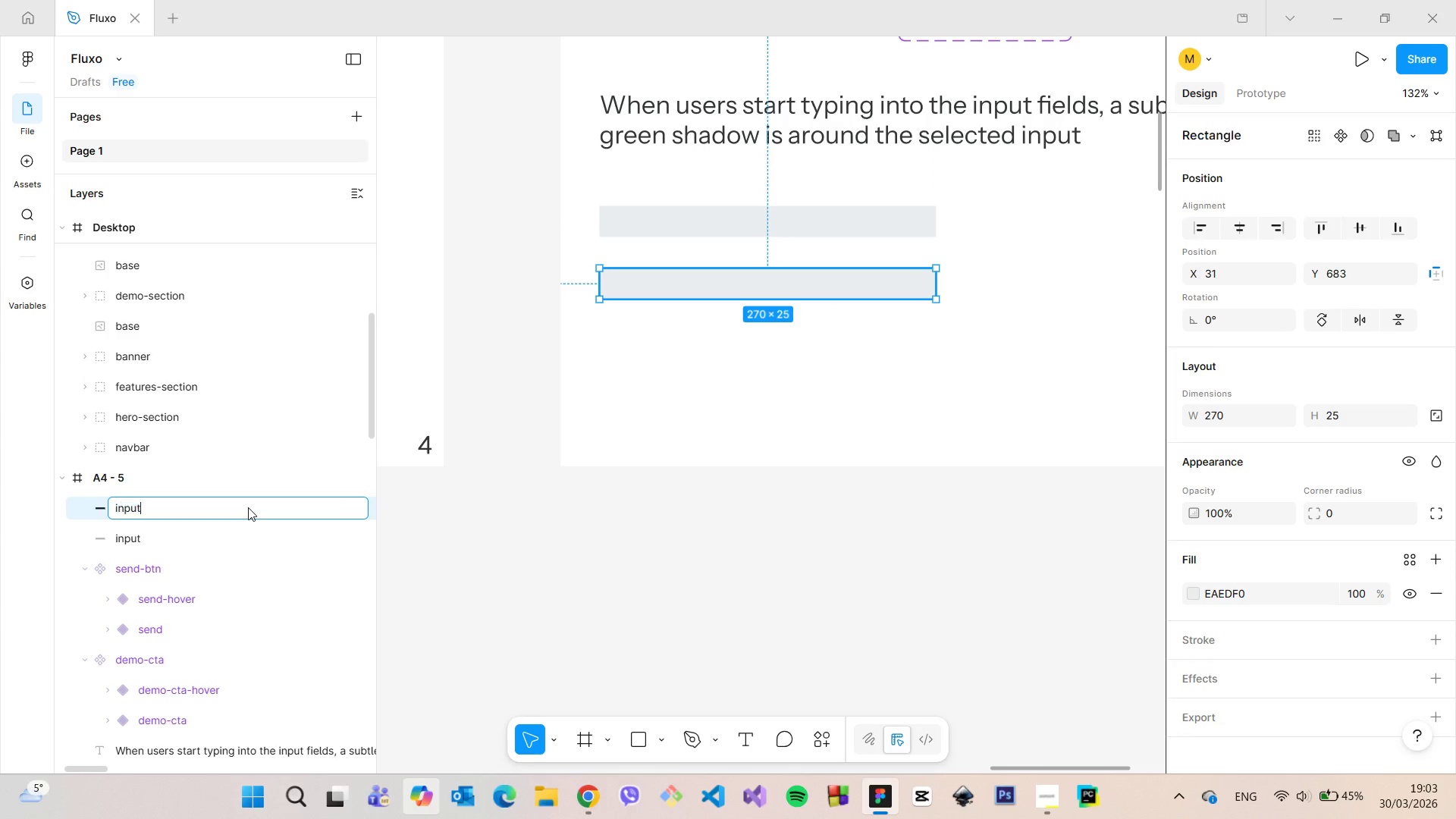 
triple_click([248, 507])
 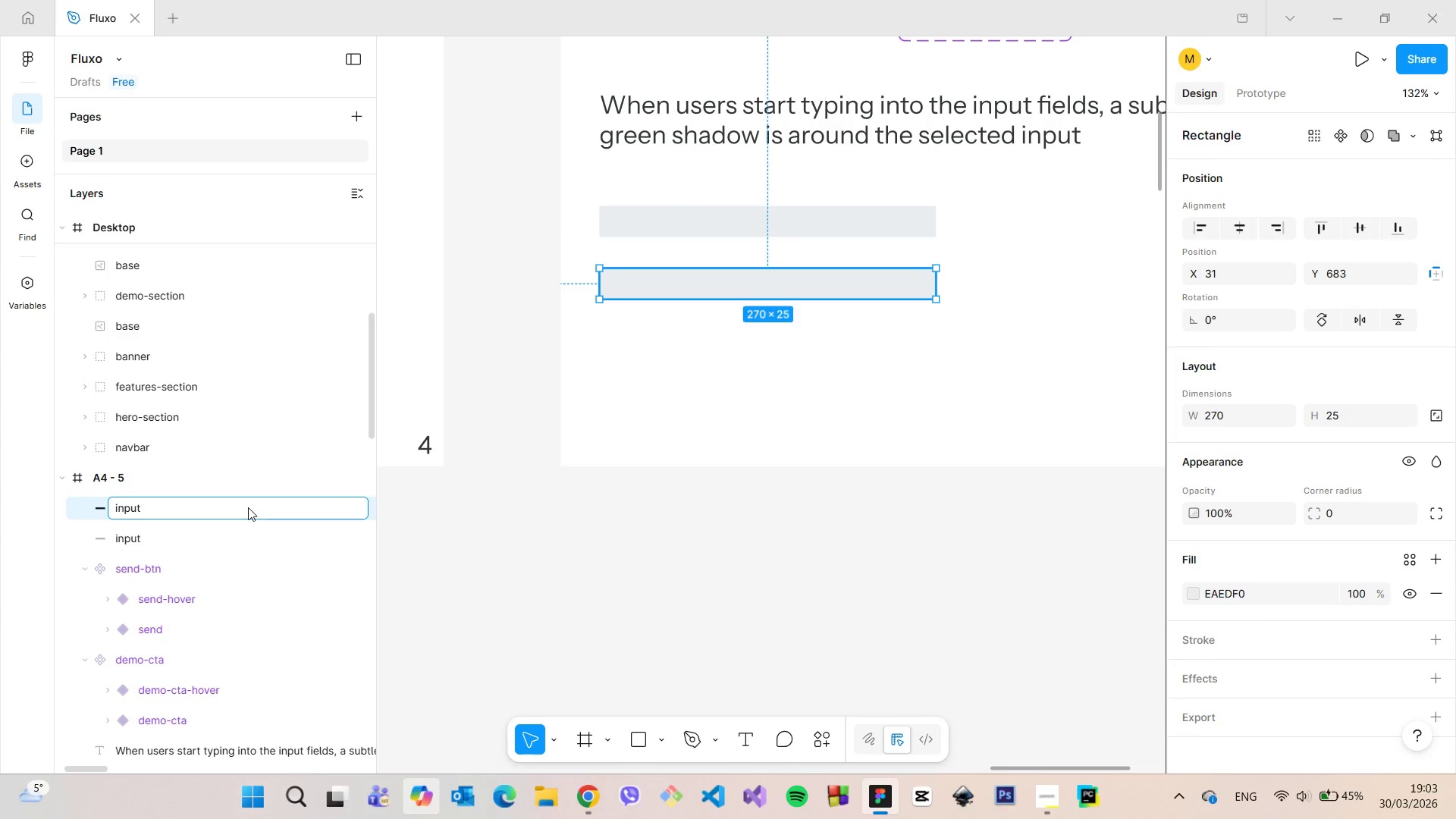 
type(-selected)
 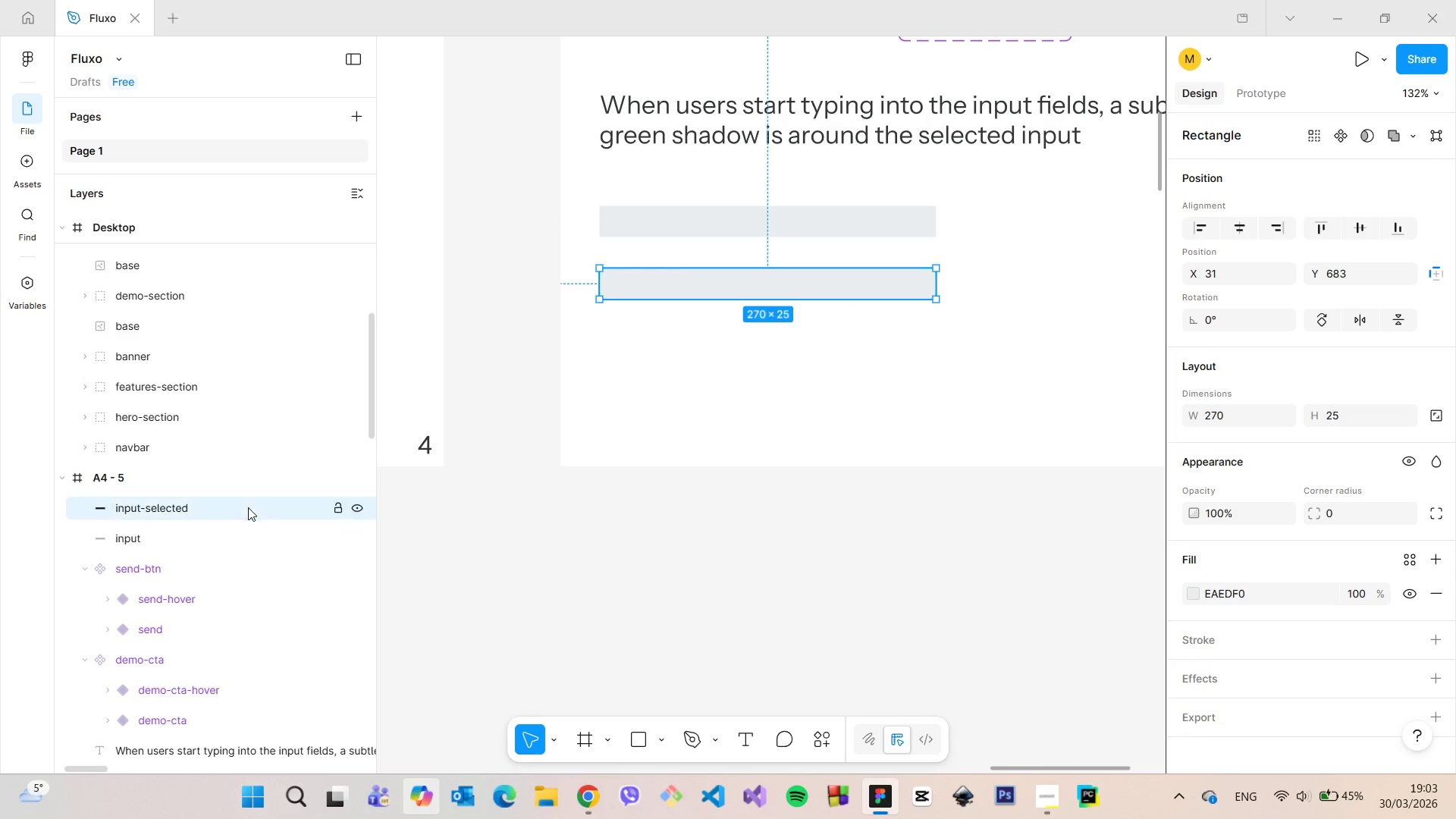 
key(Enter)
 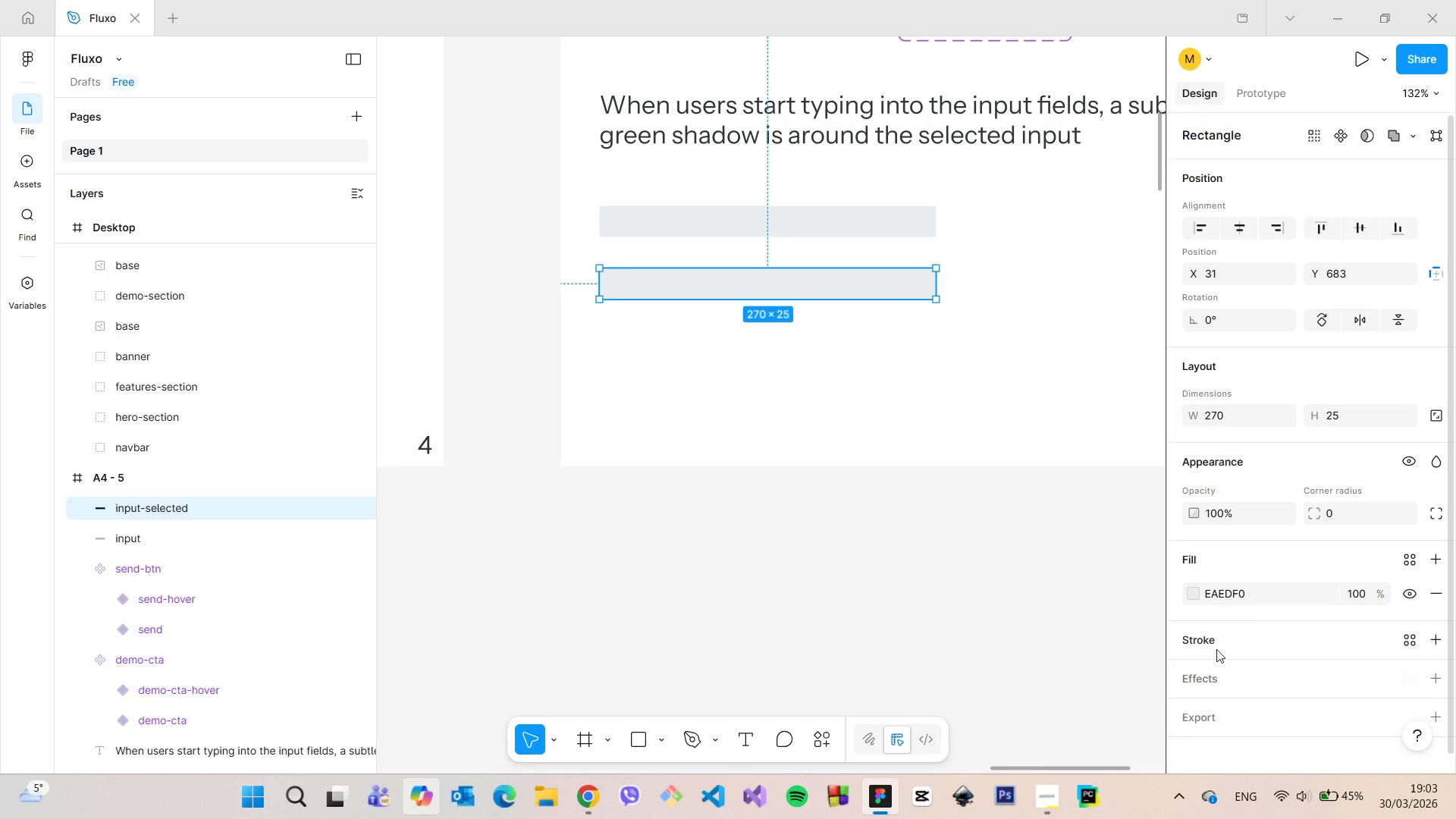 
left_click([1431, 682])
 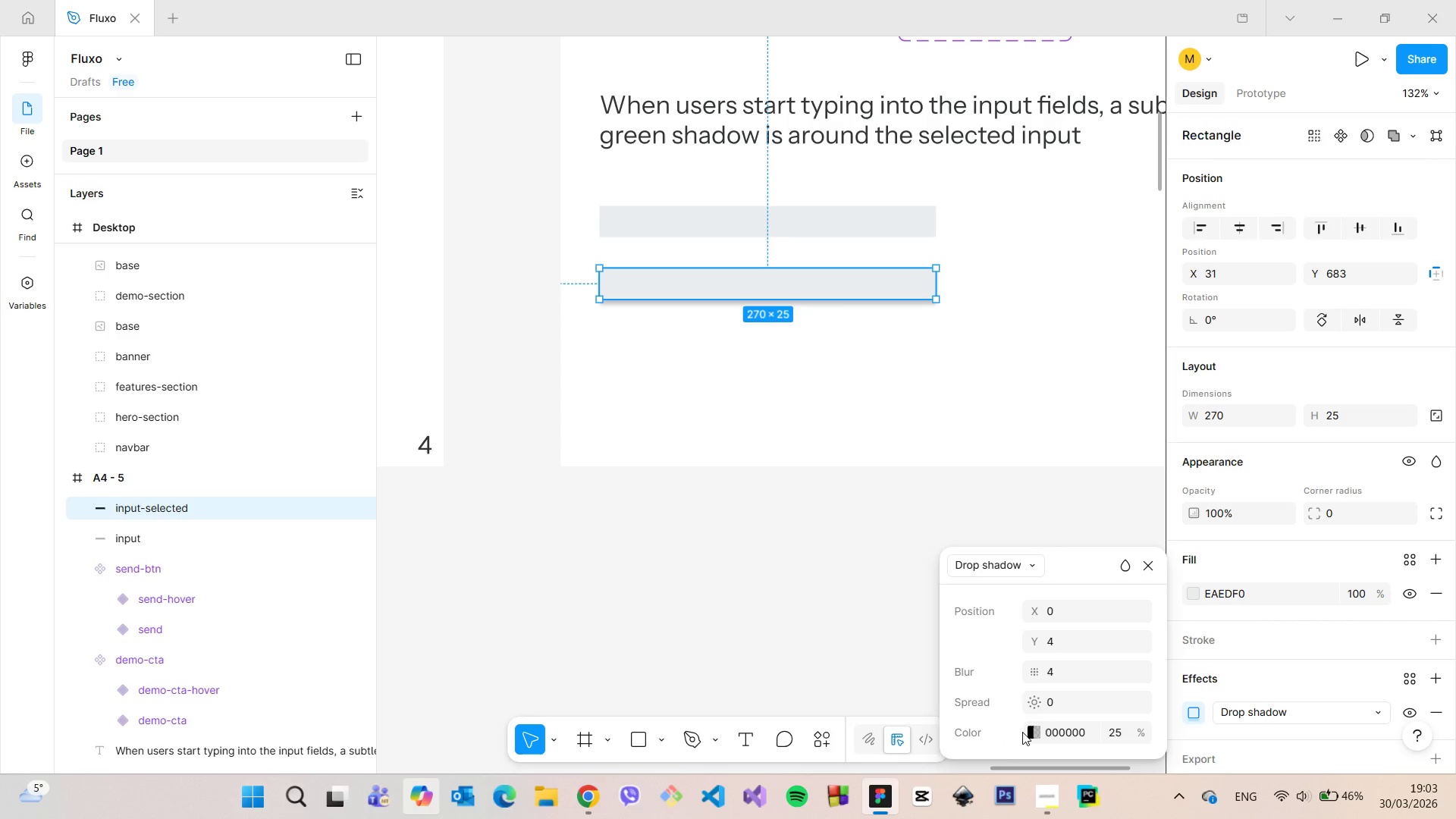 
left_click([1029, 731])
 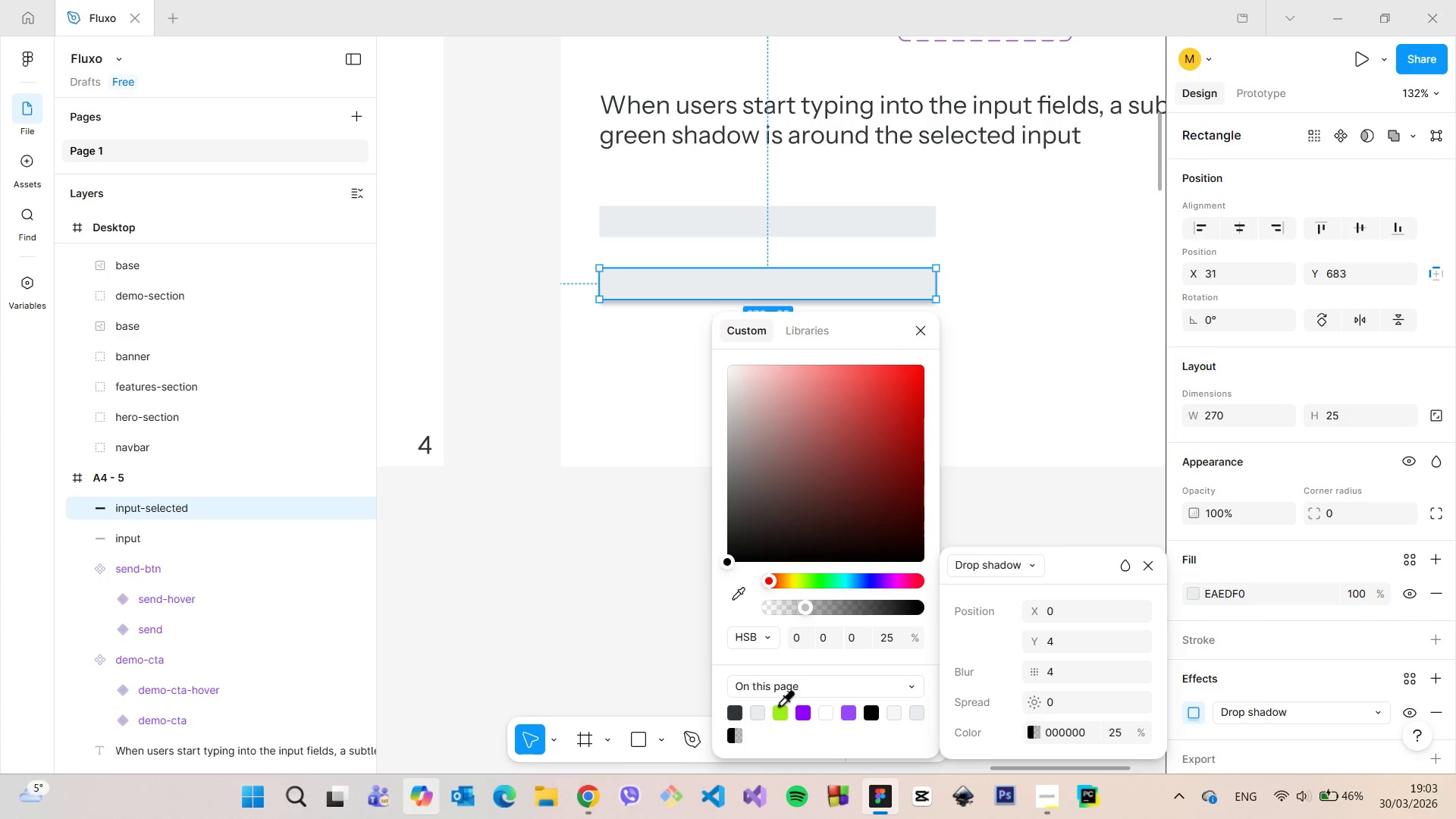 
left_click([779, 707])
 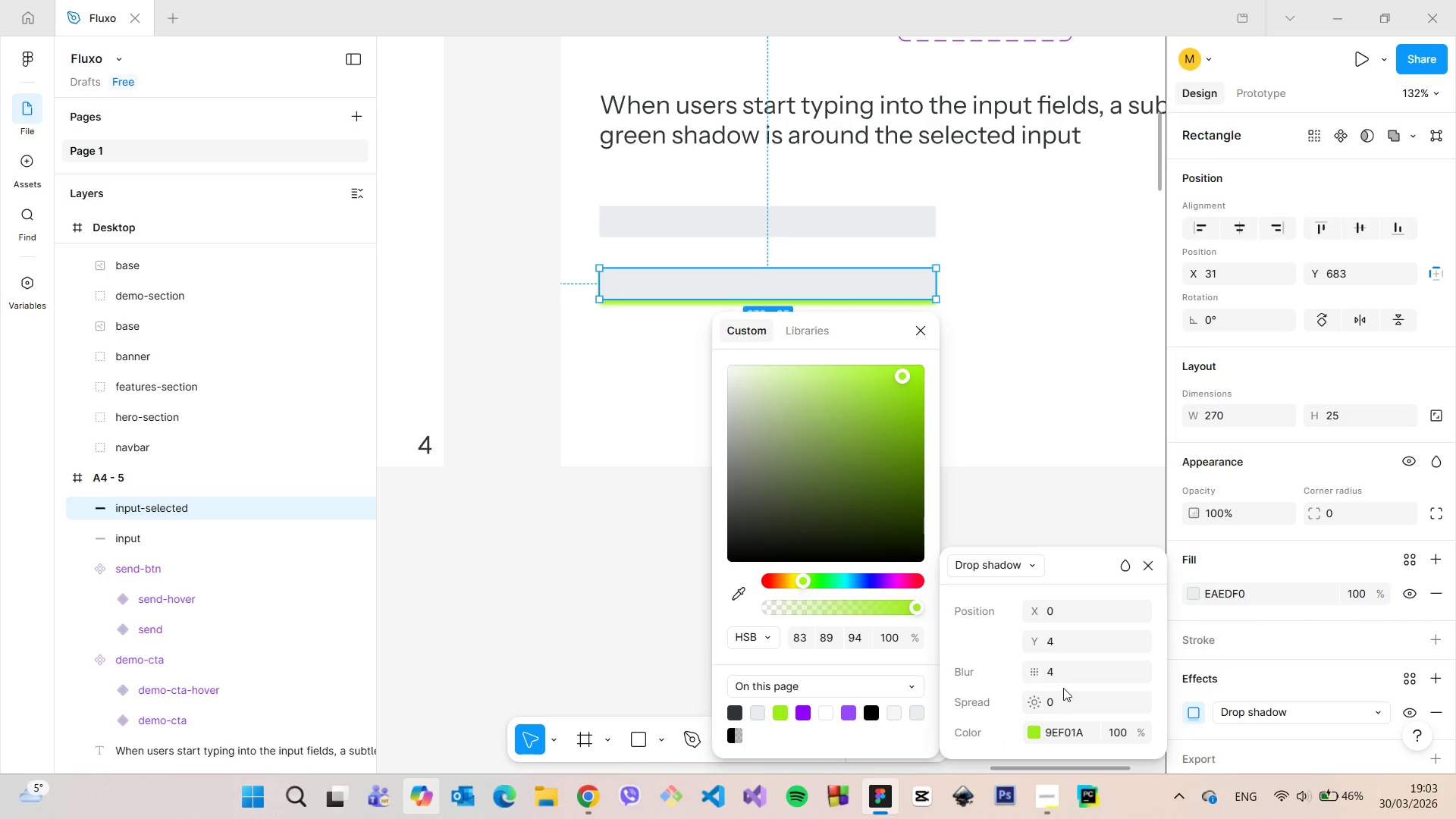 
left_click([1067, 673])
 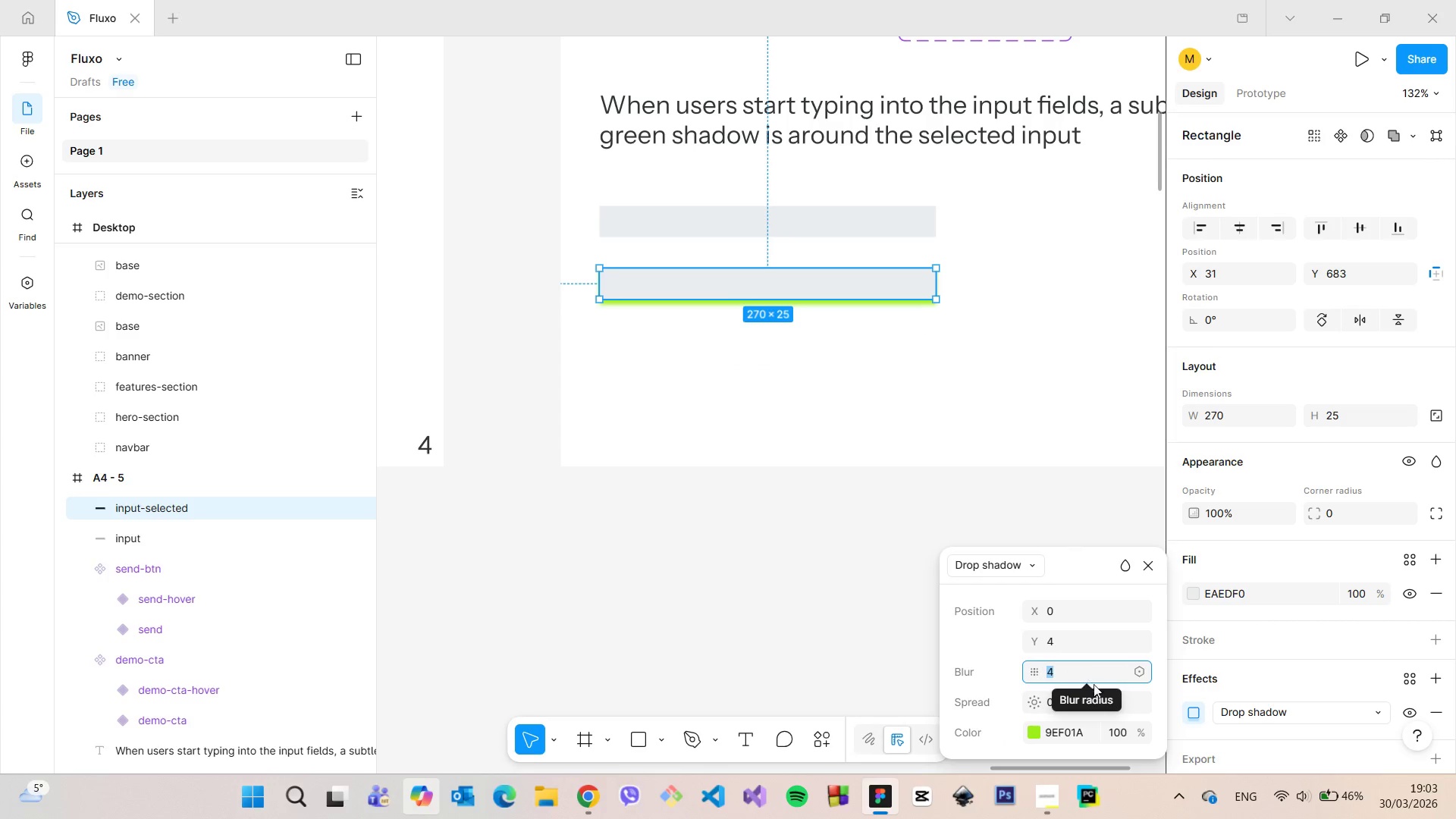 
left_click([1126, 730])
 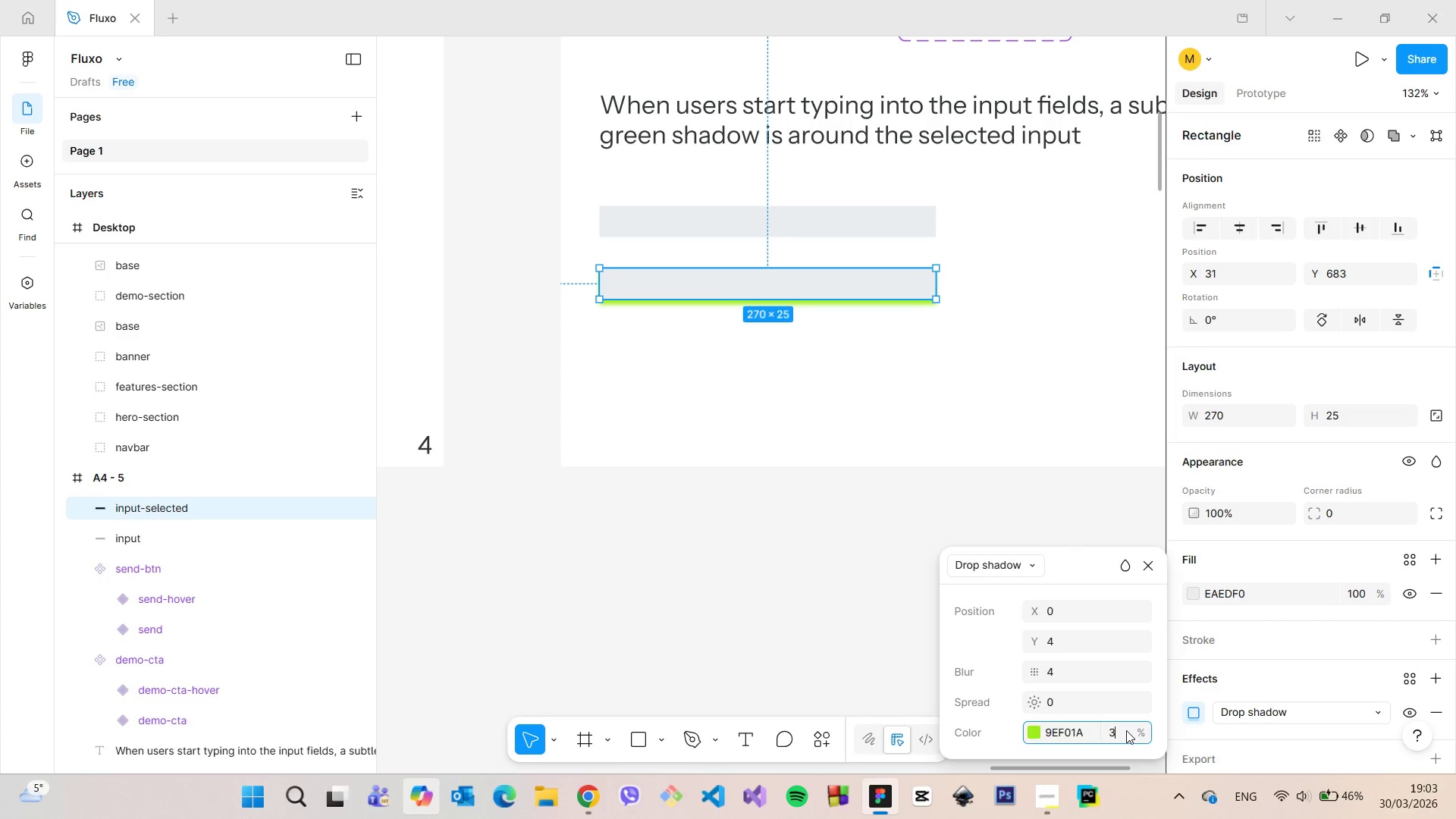 
type(30)
 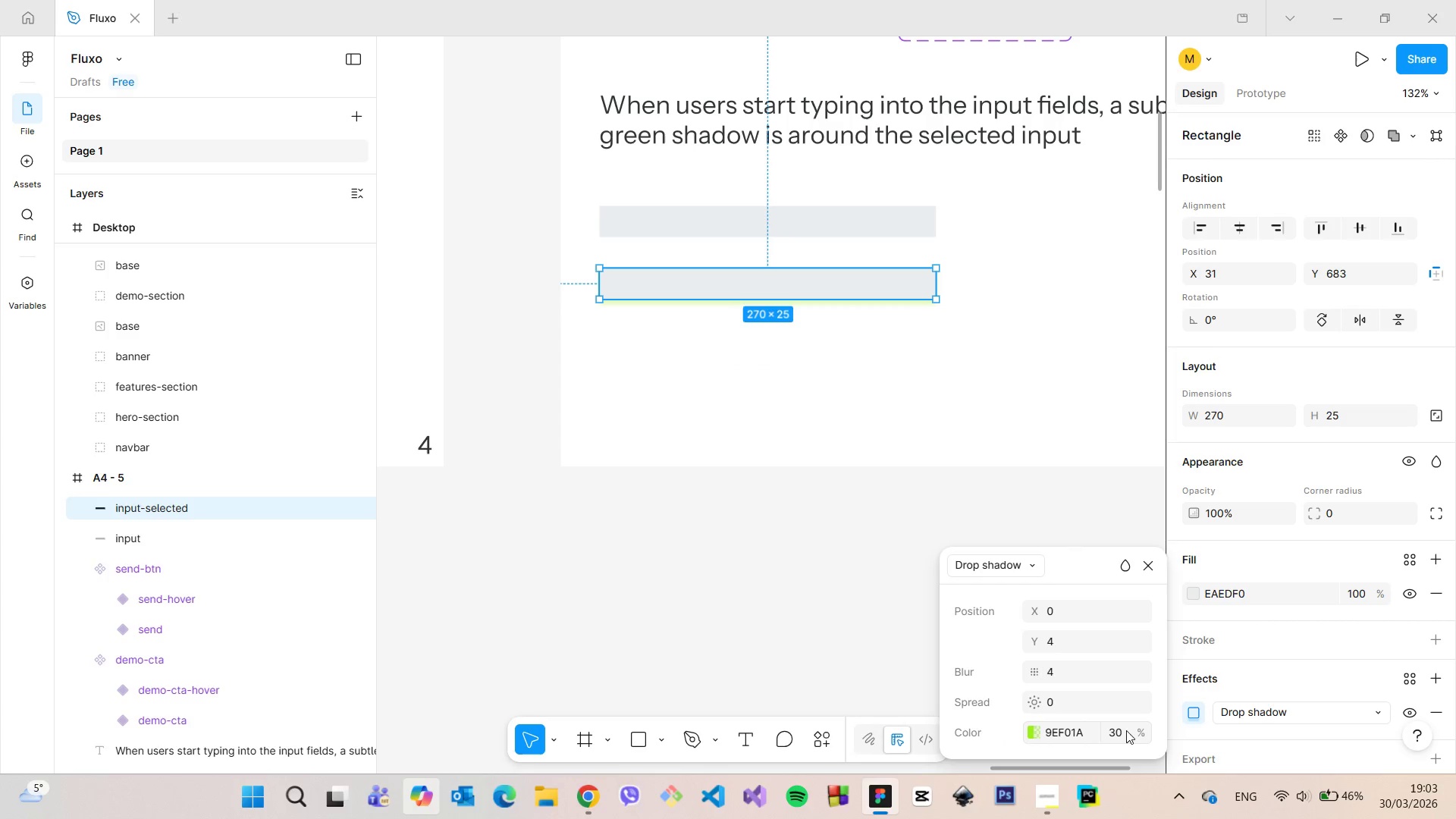 
key(Enter)
 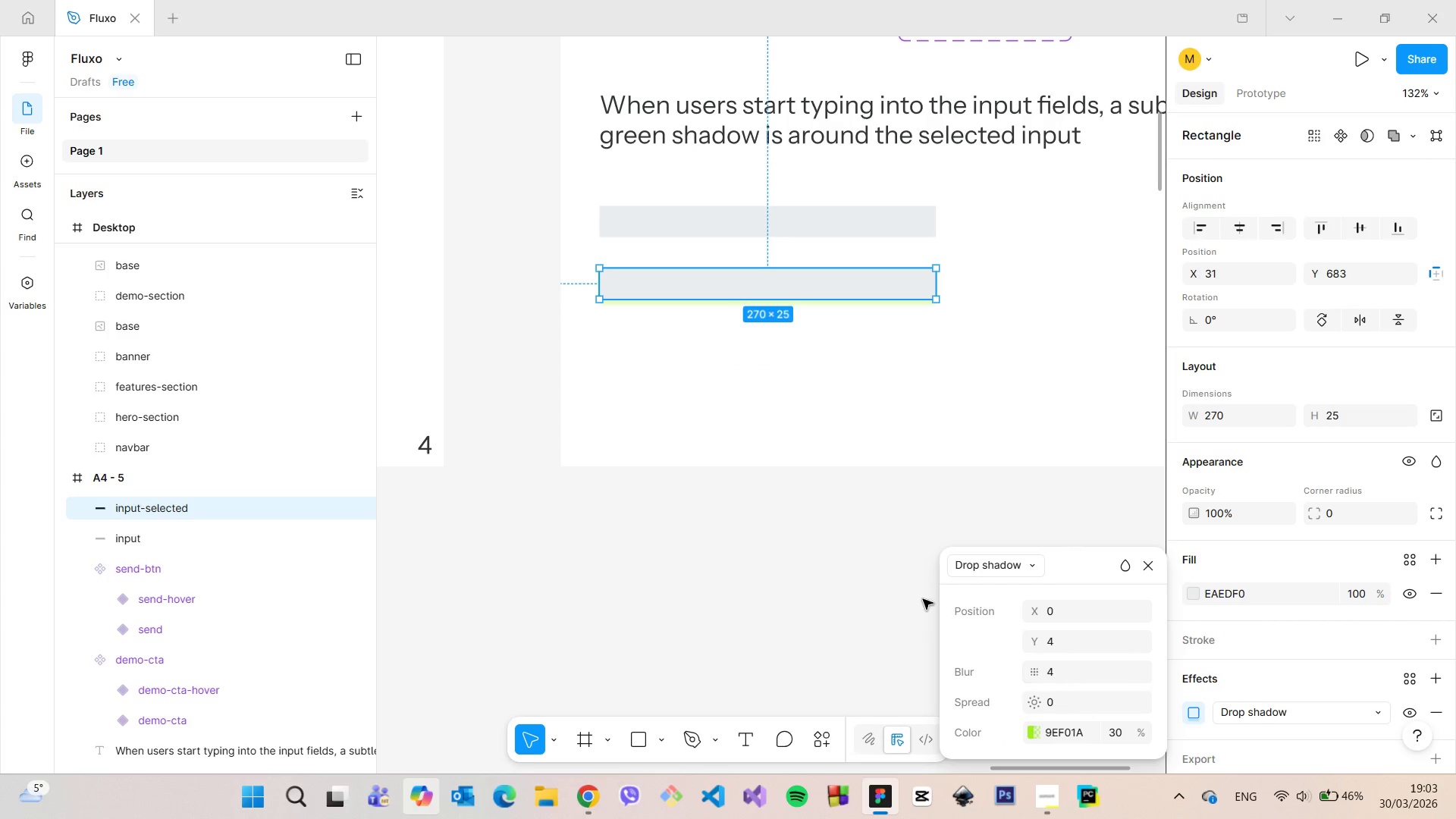 
left_click([911, 589])
 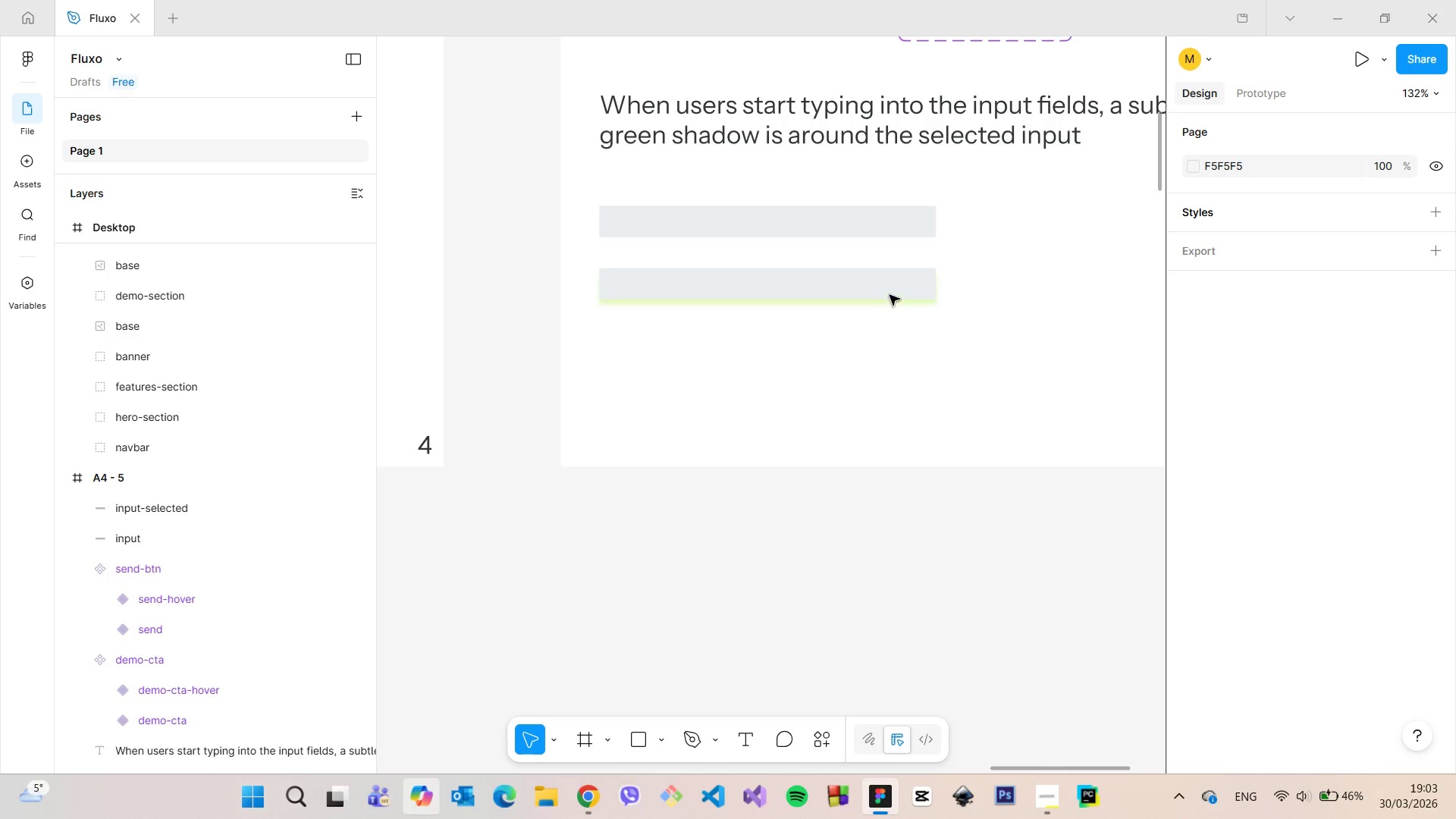 
left_click([889, 293])
 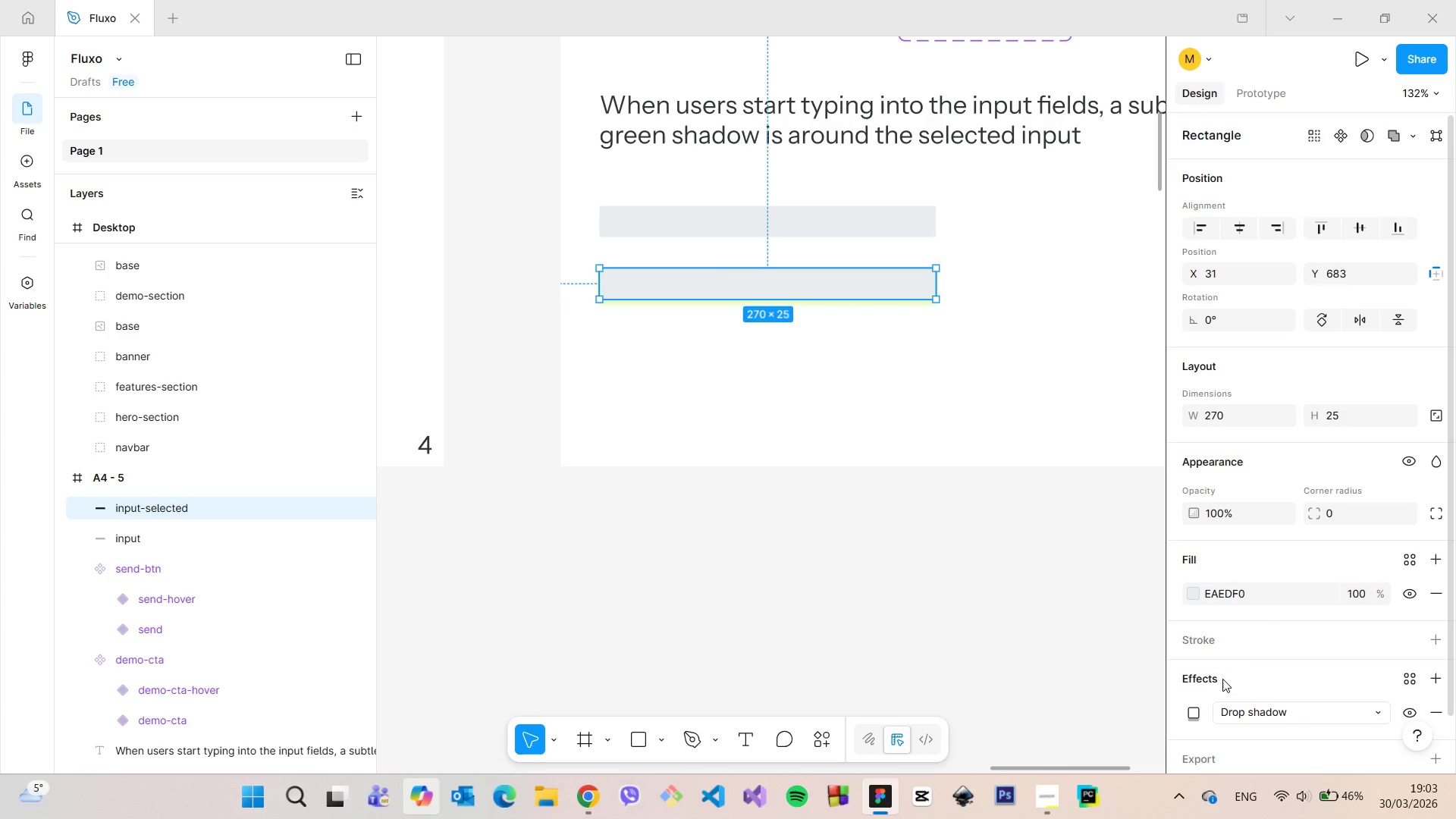 
scroll: coordinate [1220, 679], scroll_direction: down, amount: 2.0
 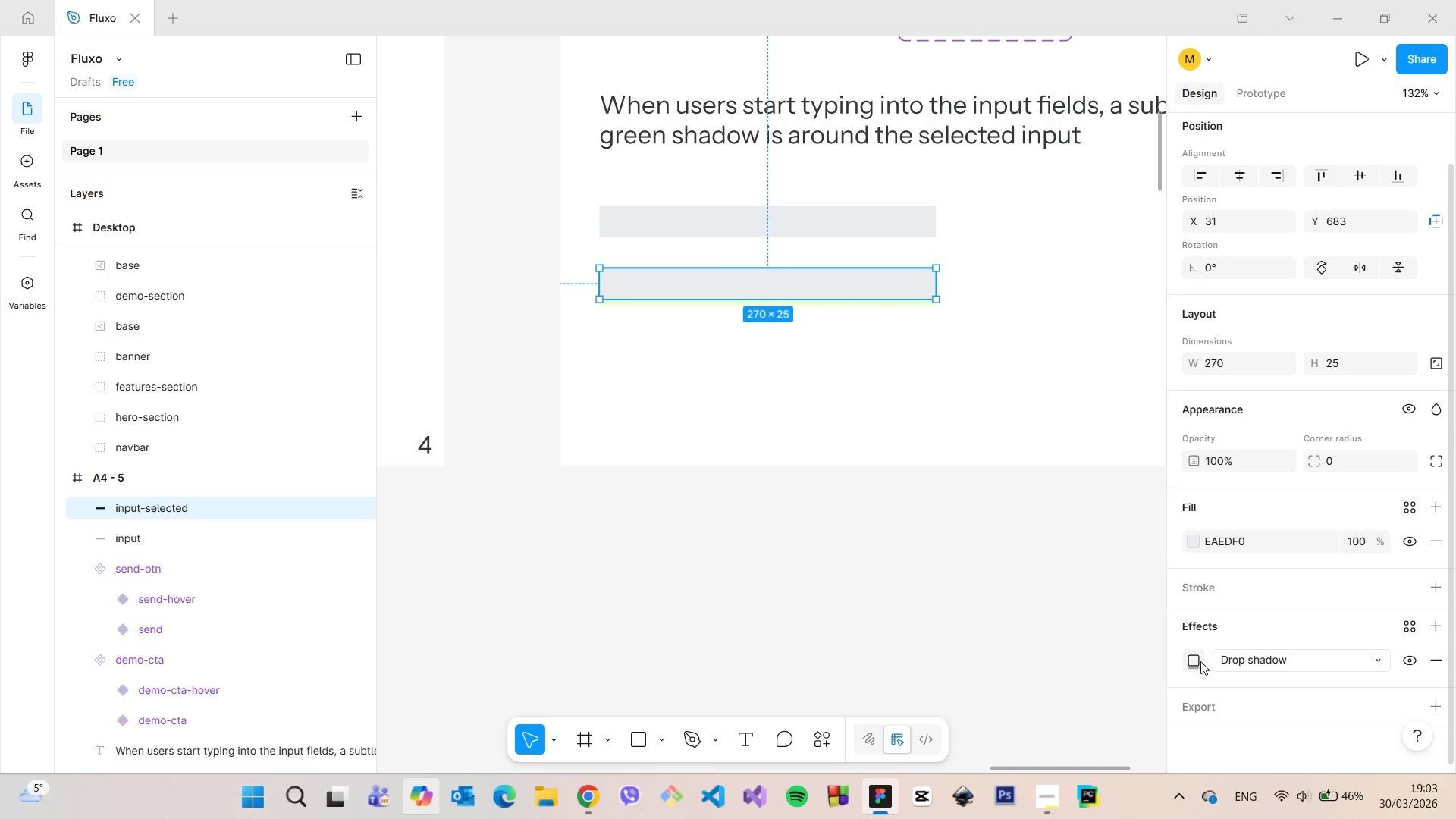 
left_click([1200, 661])
 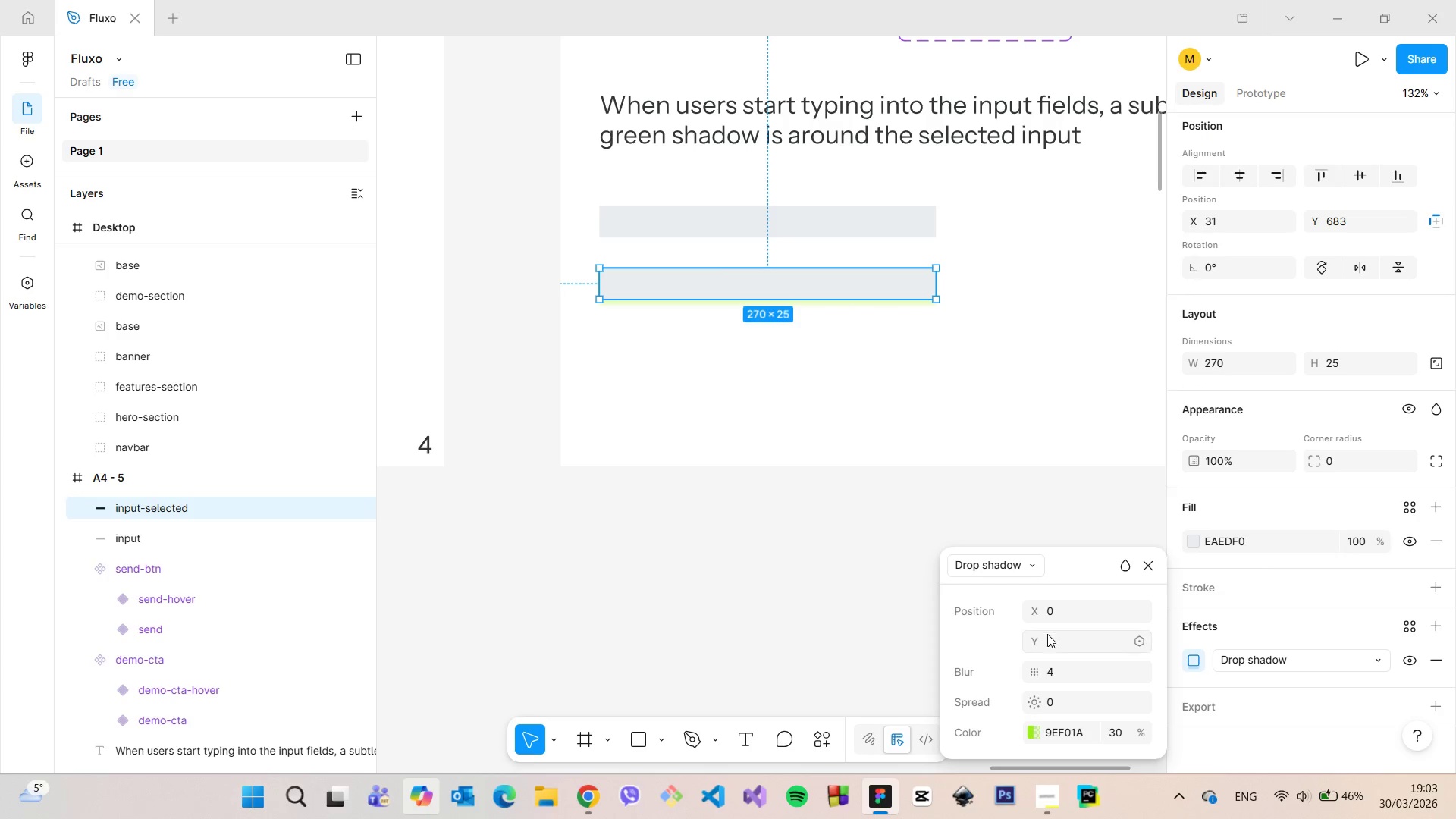 
left_click([1063, 641])
 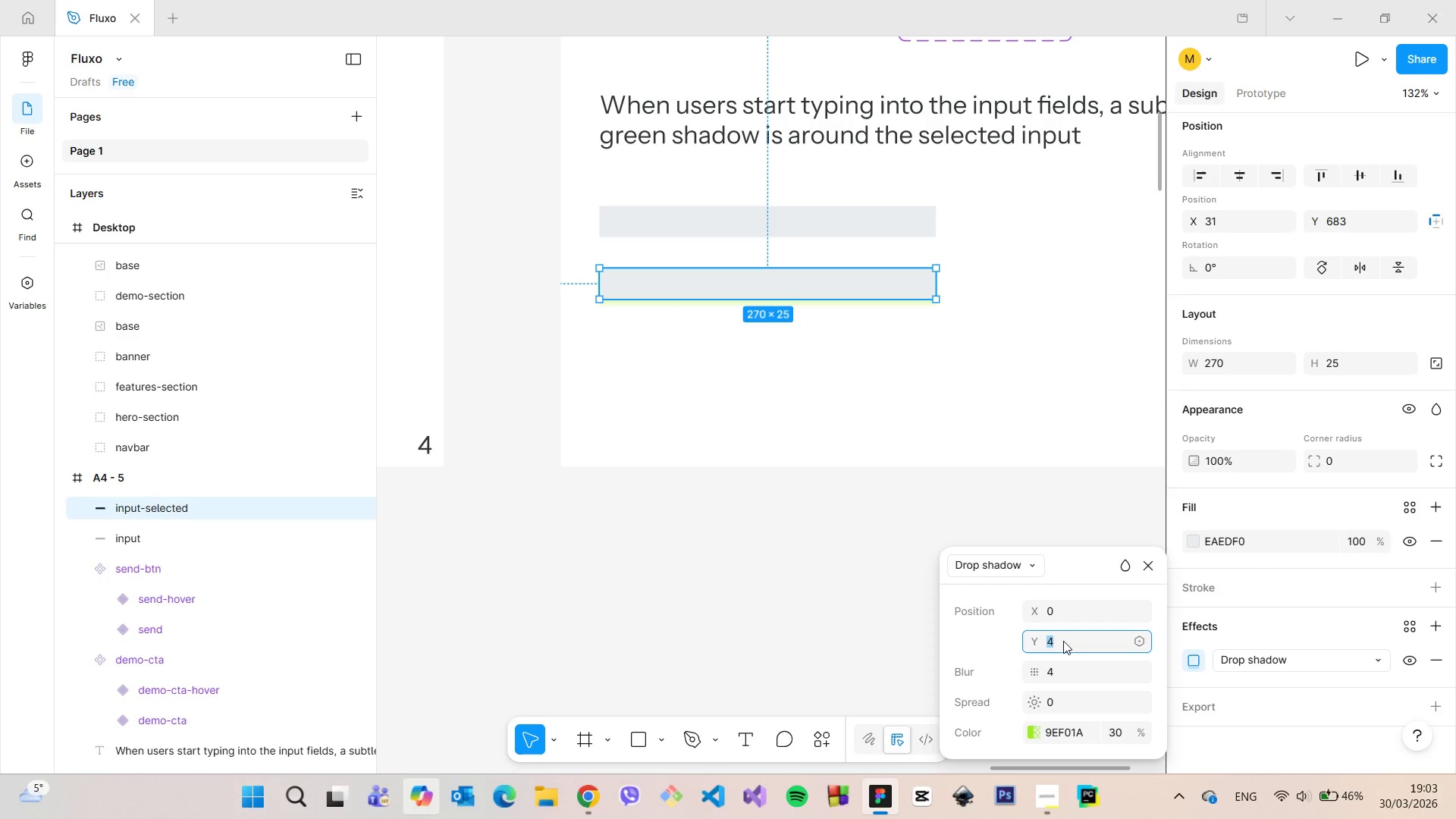 
key(ArrowUp)
 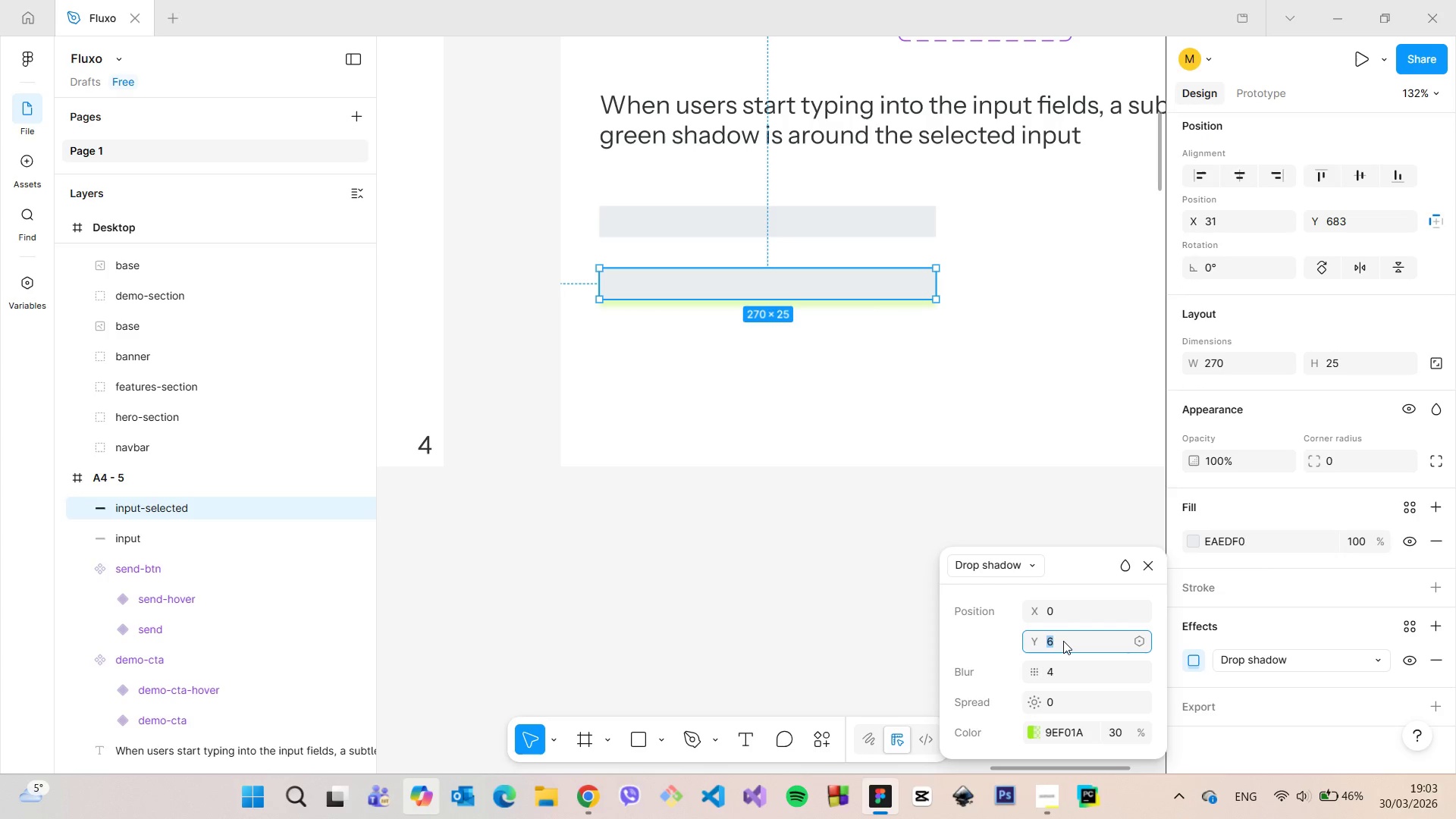 
key(ArrowUp)
 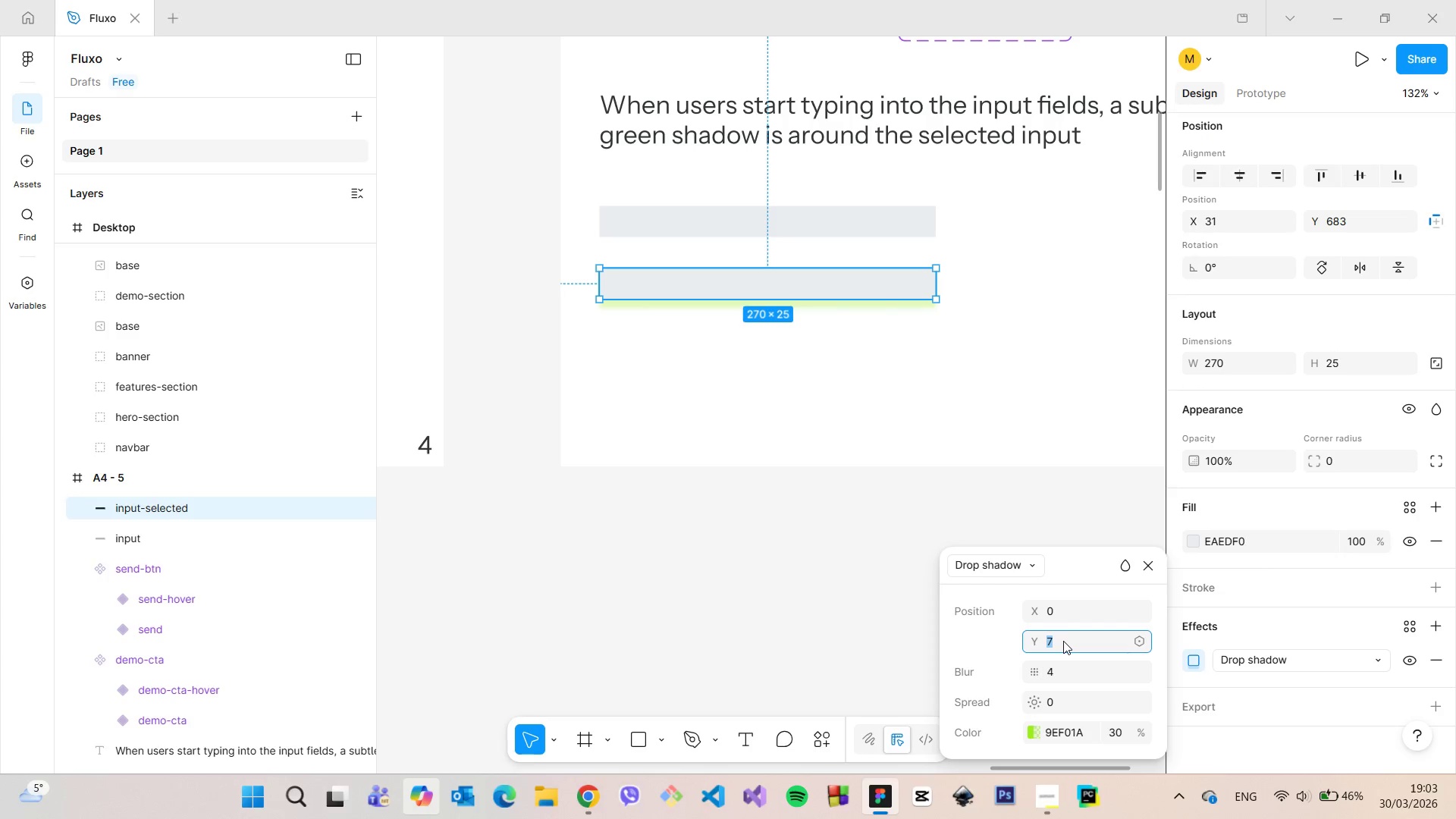 
key(ArrowUp)
 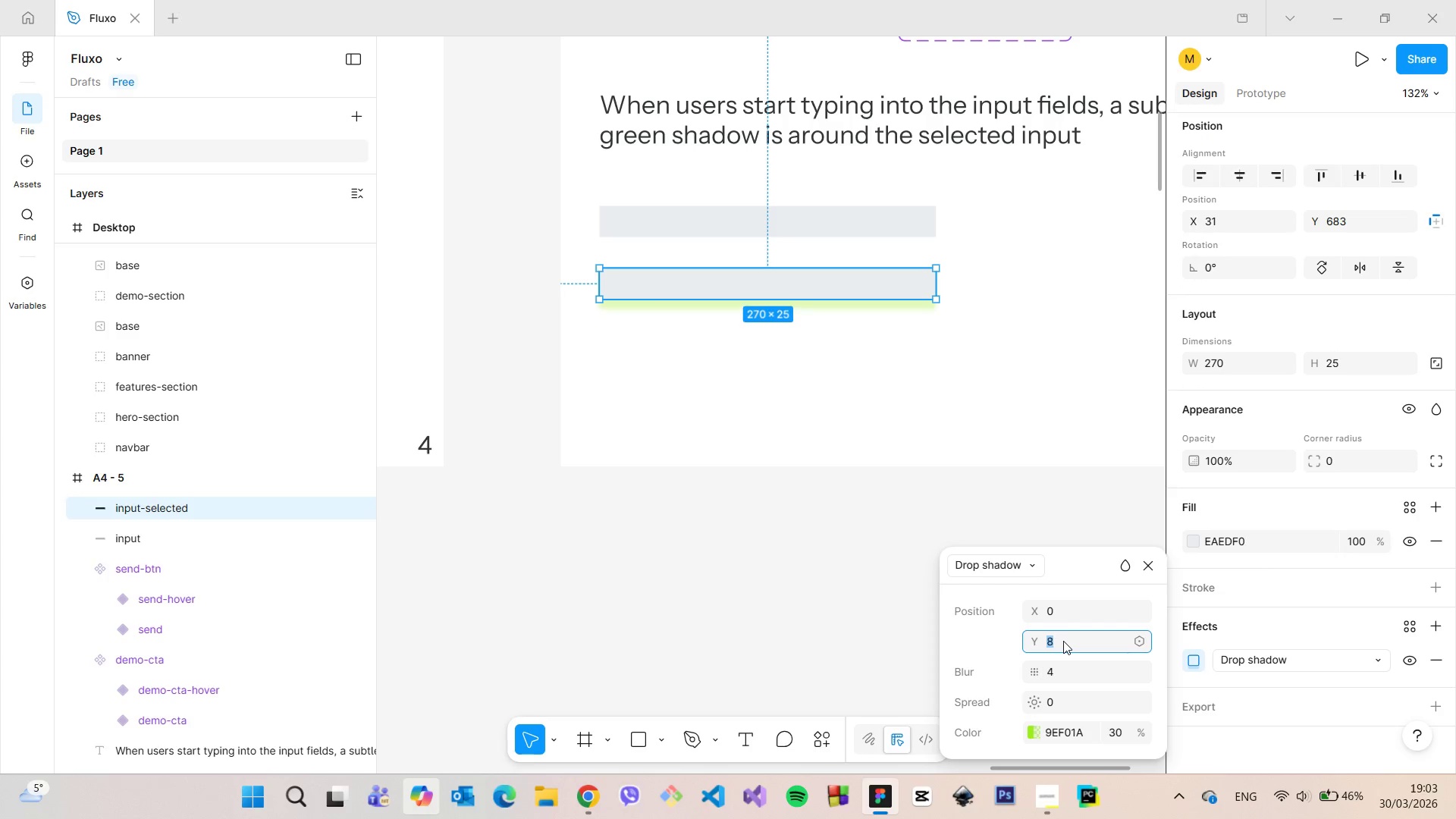 
key(ArrowUp)
 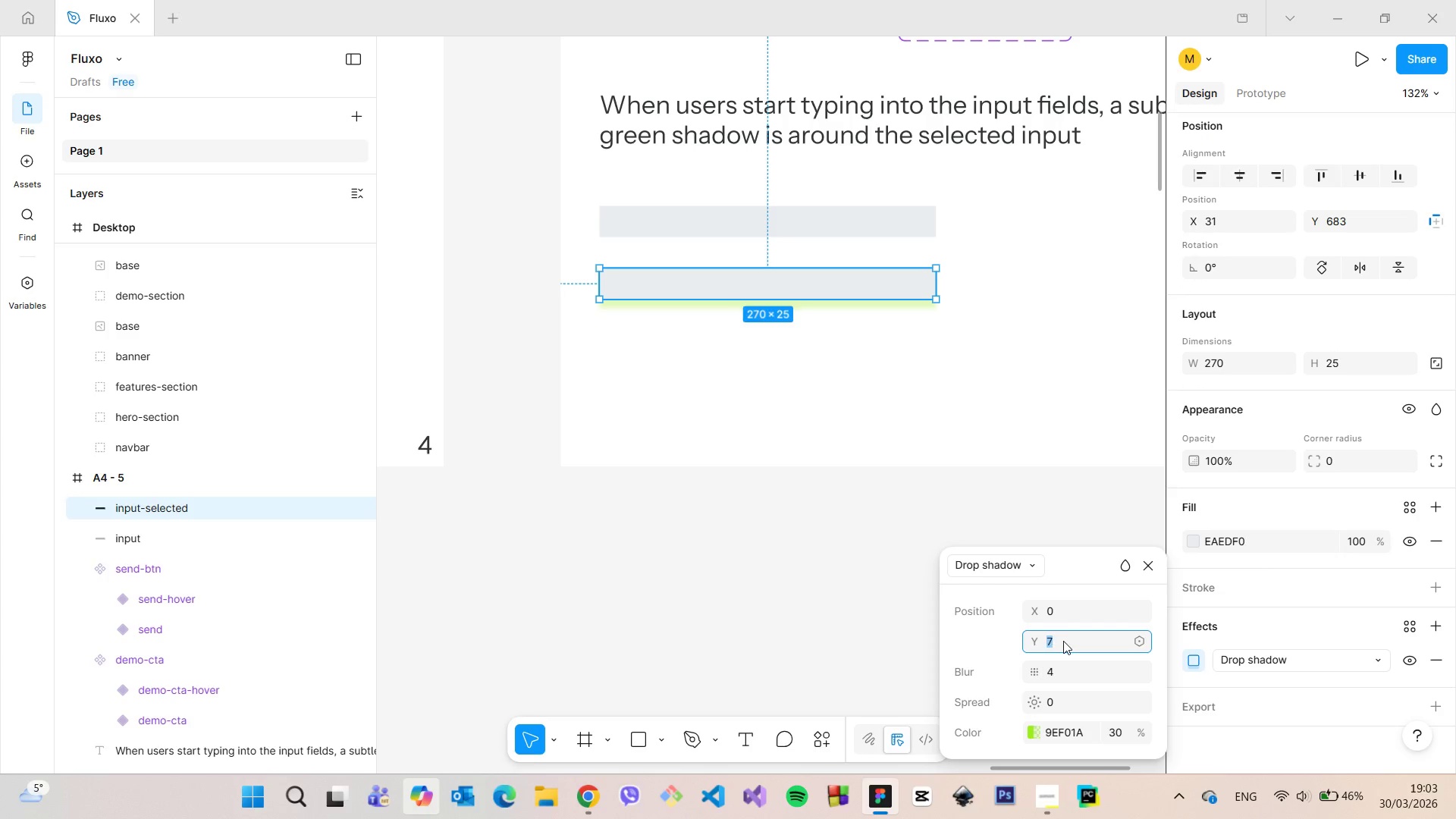 
hold_key(key=ArrowDown, duration=0.7)
 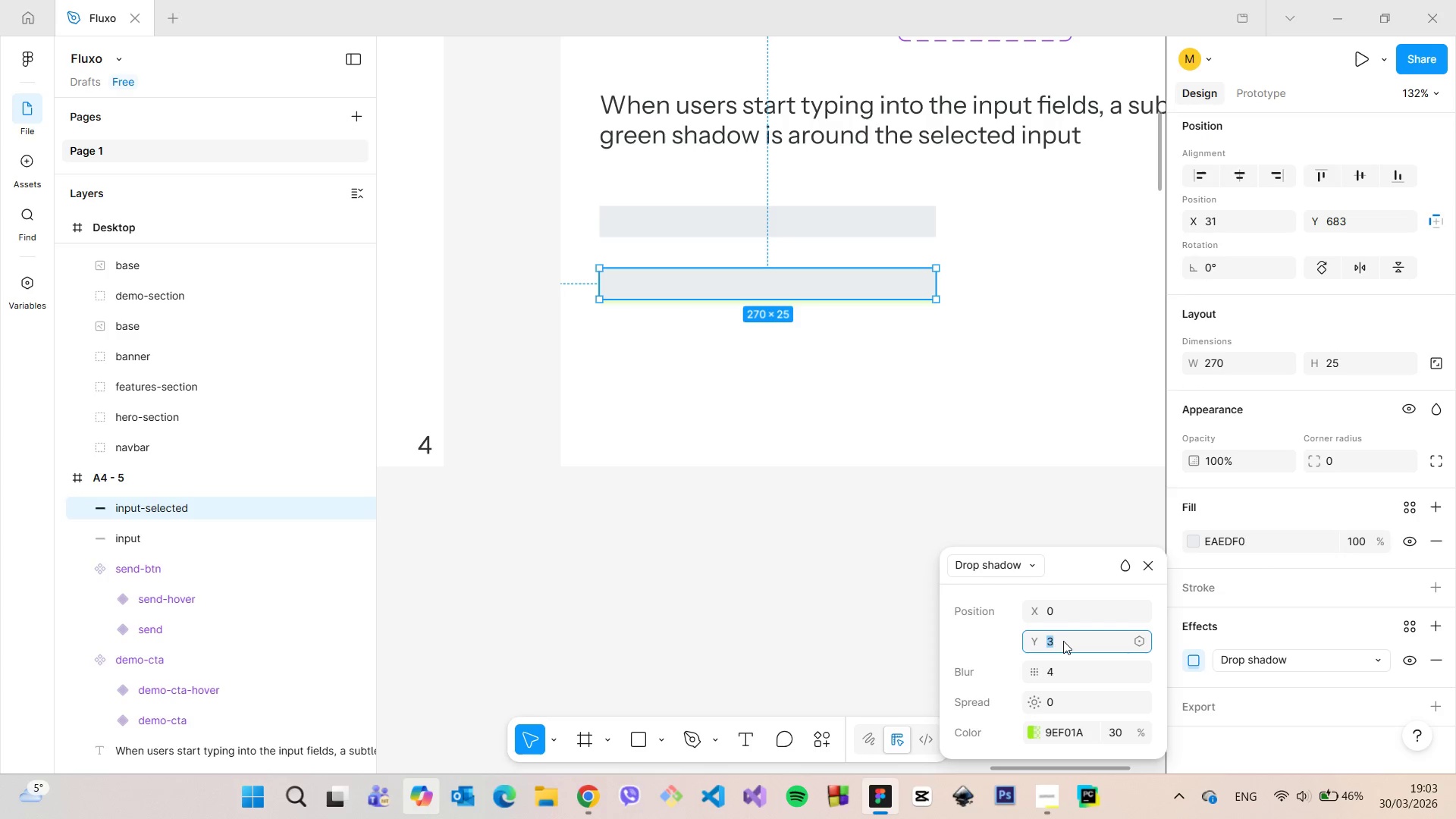 
key(ArrowUp)
 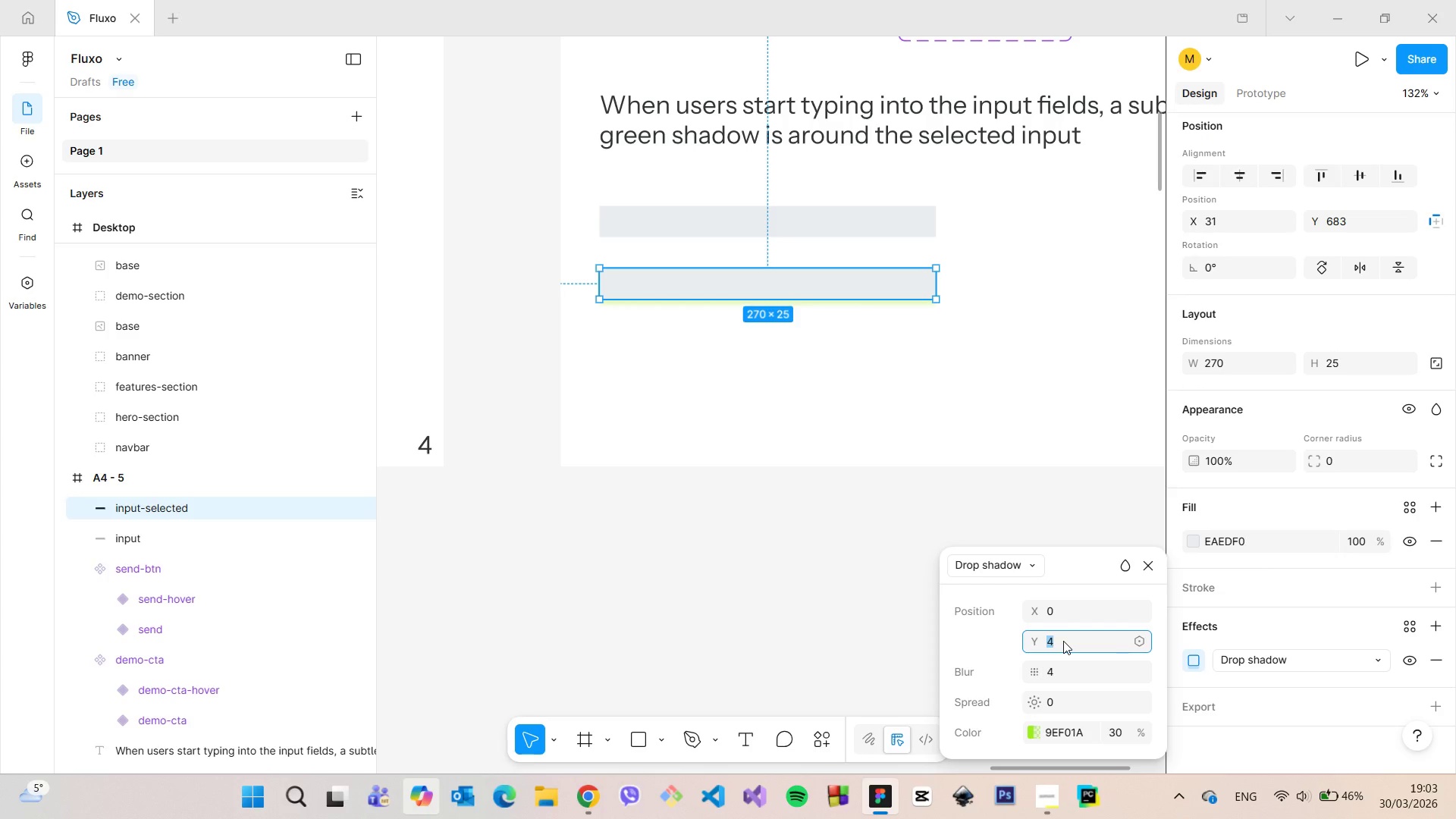 
key(ArrowUp)
 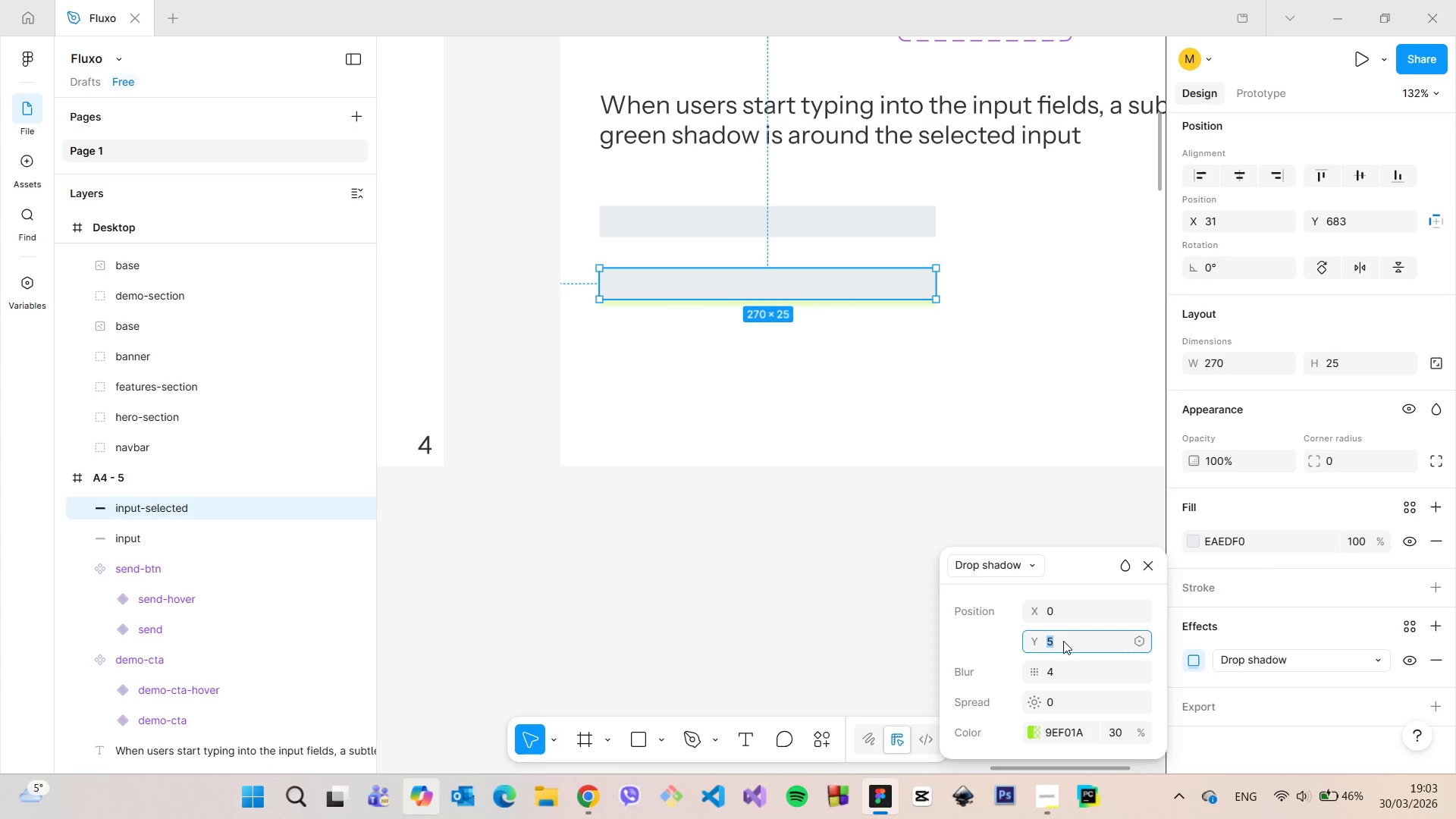 
key(ArrowUp)
 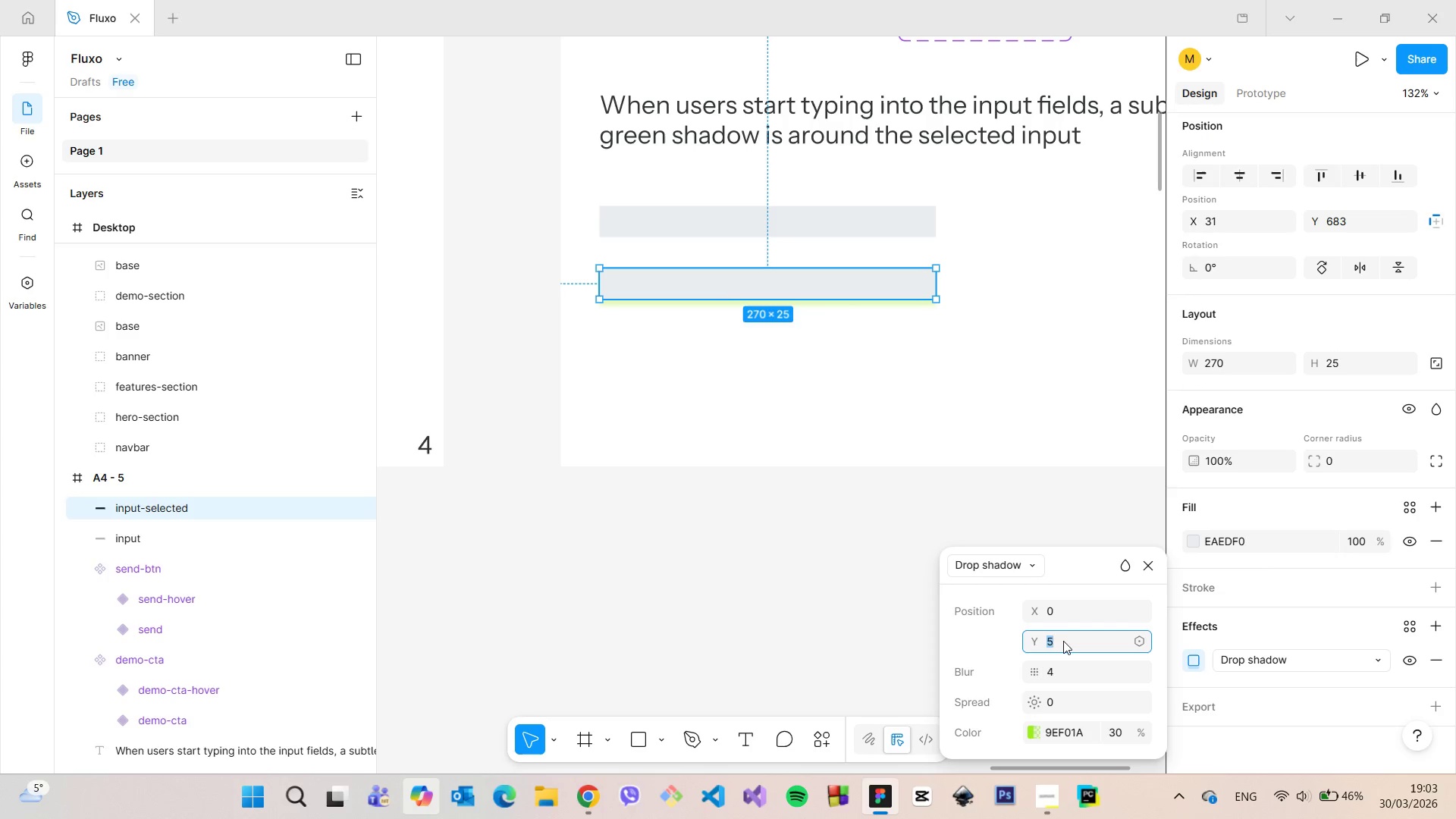 
key(ArrowDown)
 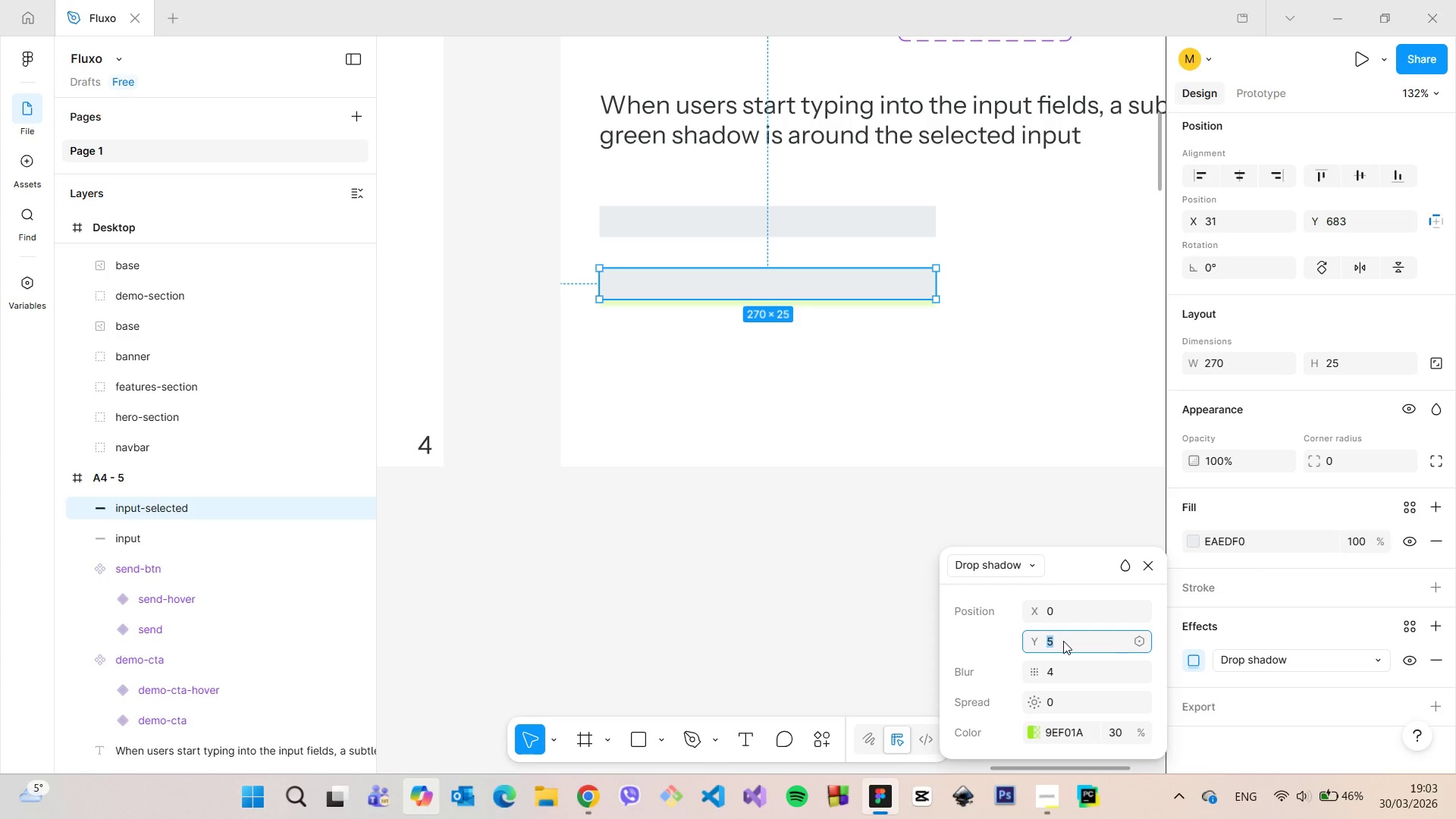 
key(ArrowUp)
 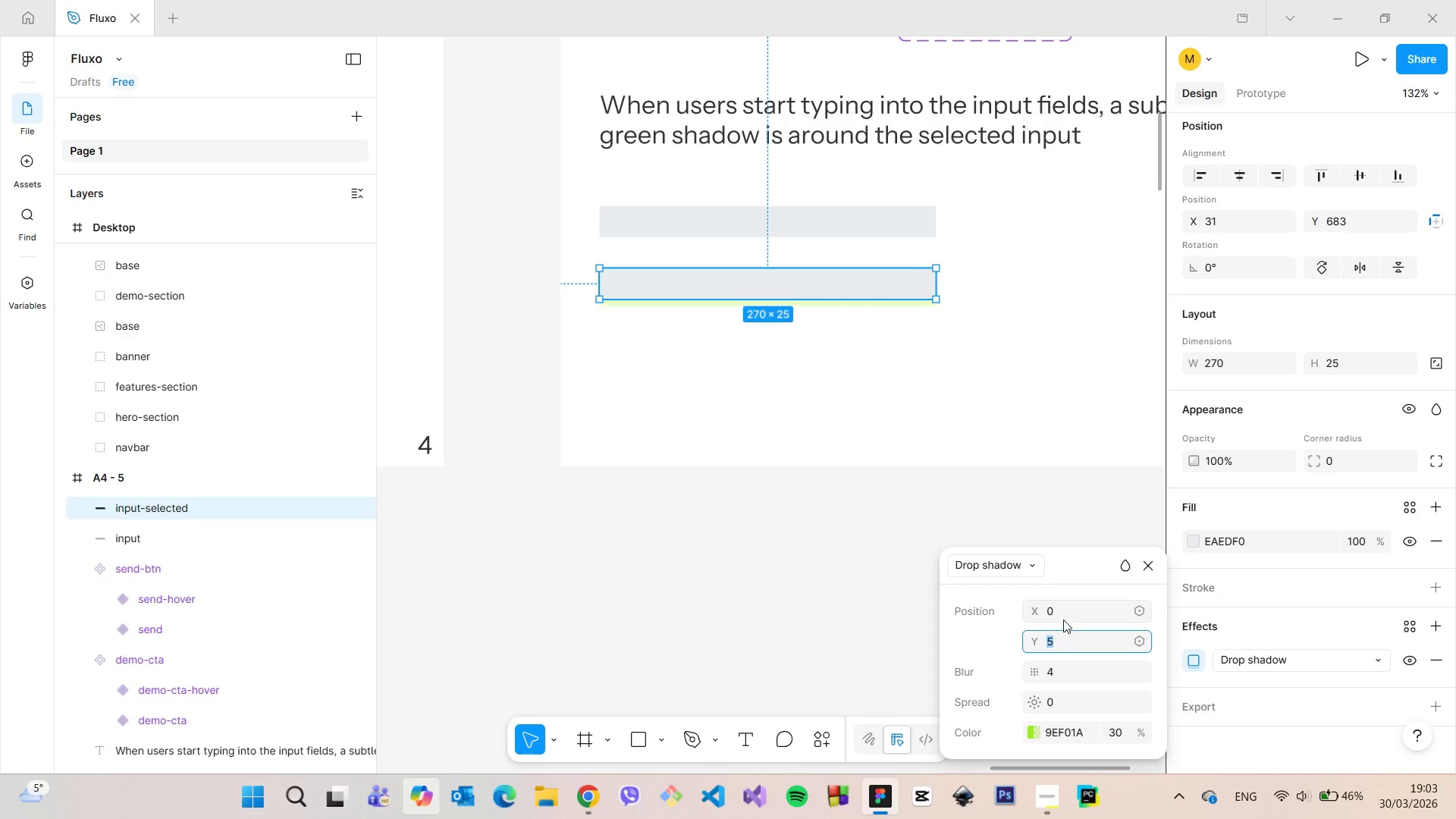 
left_click([1063, 620])
 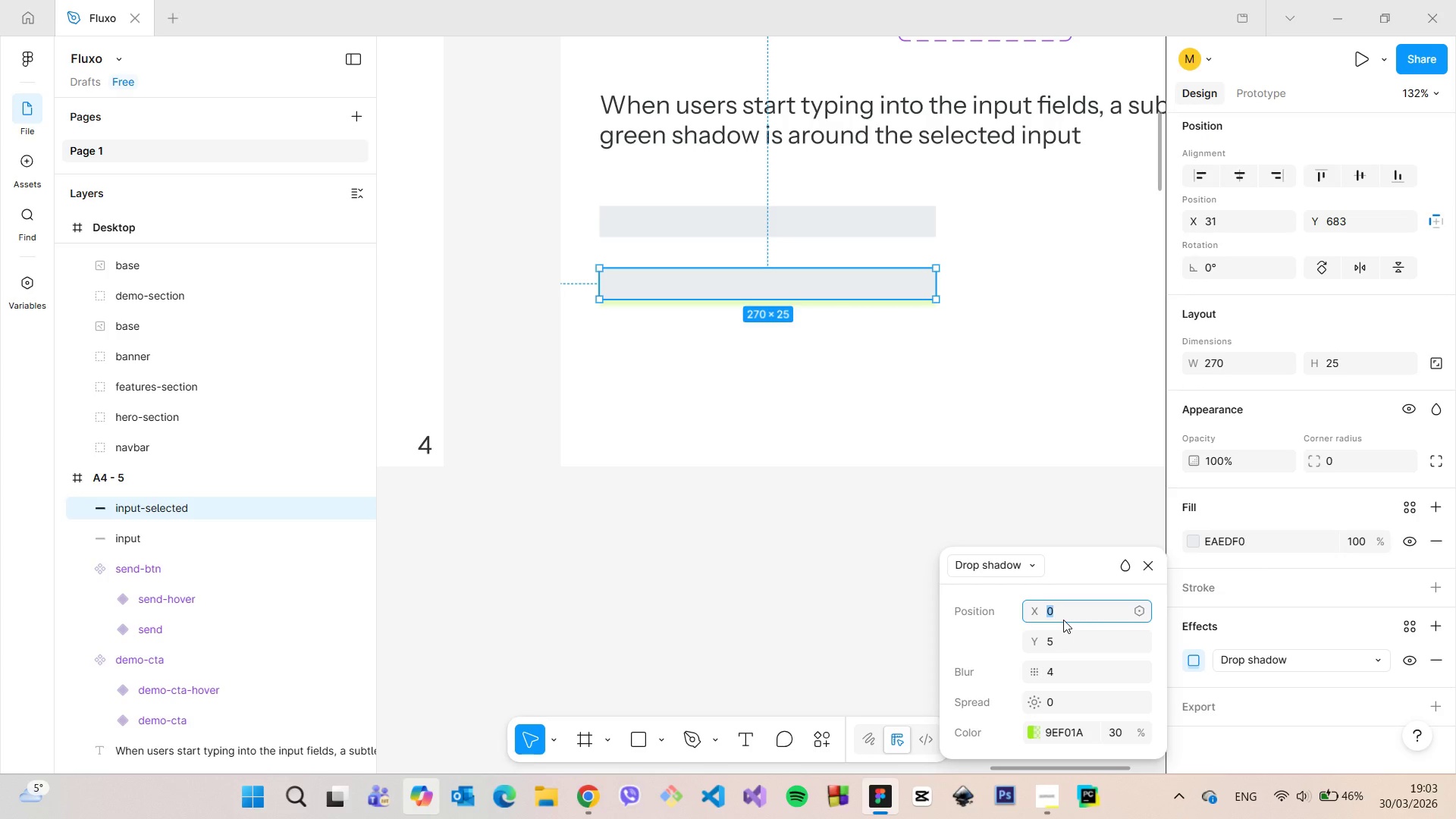 
key(ArrowUp)
 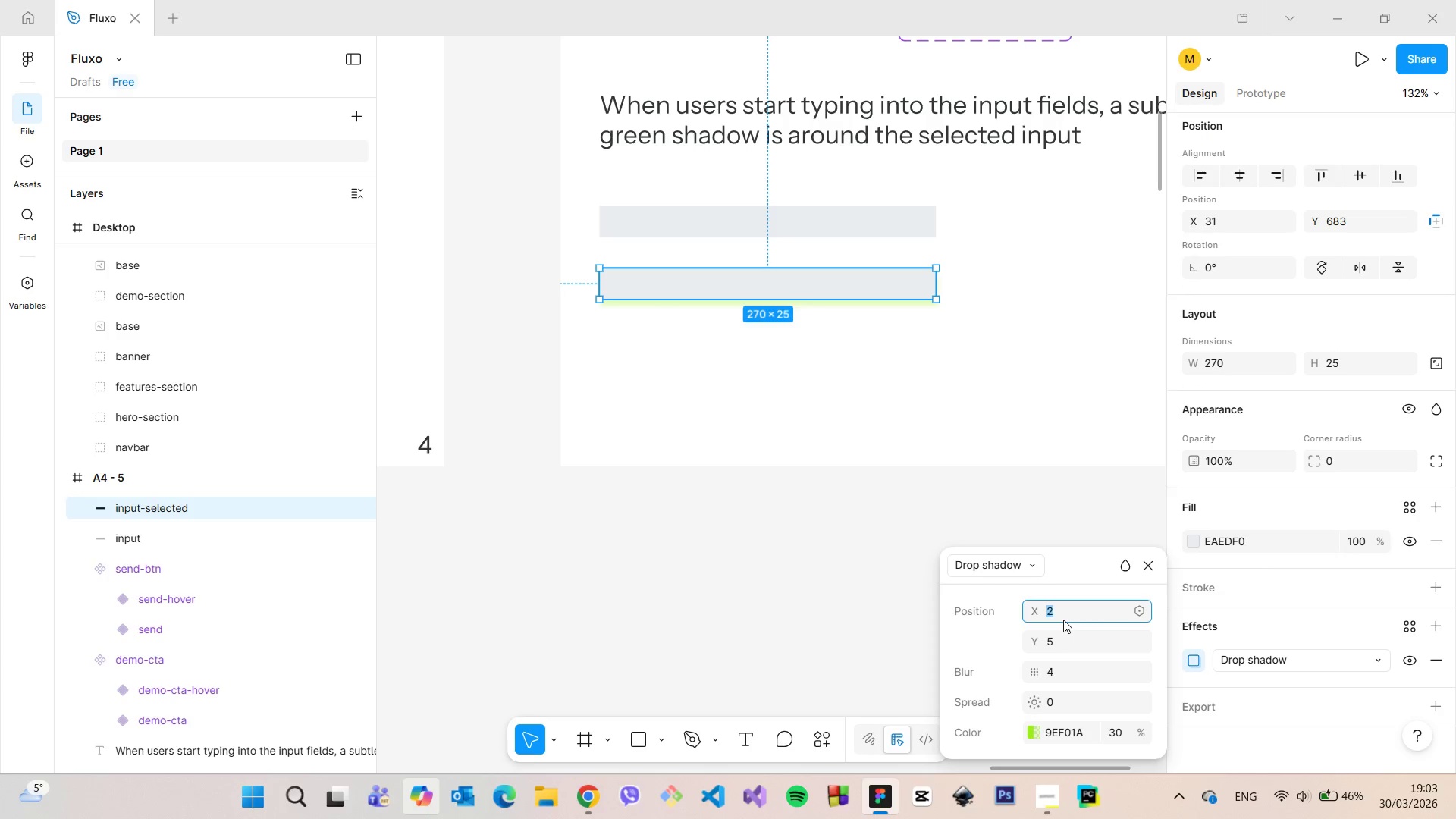 
key(ArrowUp)
 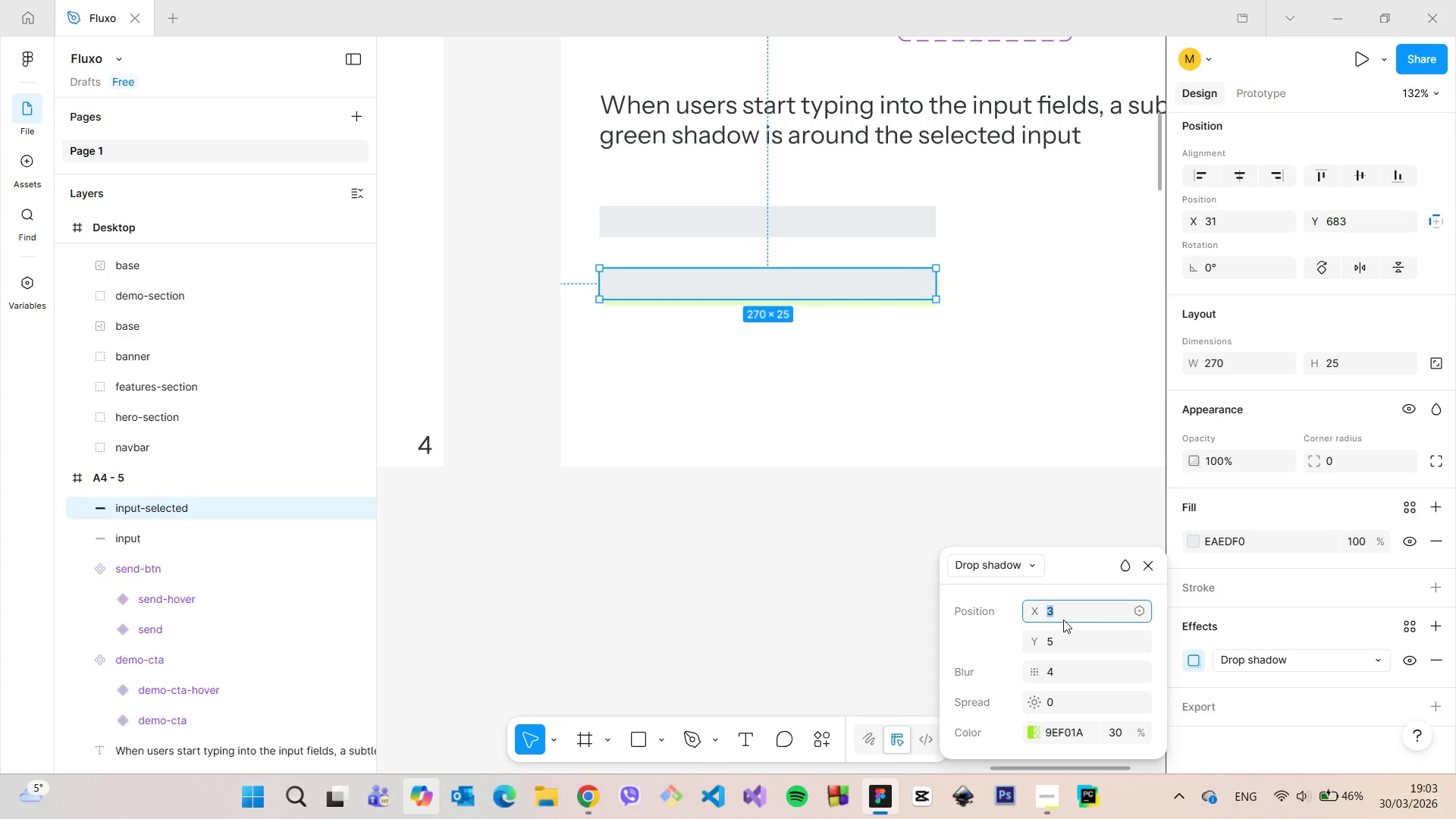 
key(ArrowUp)
 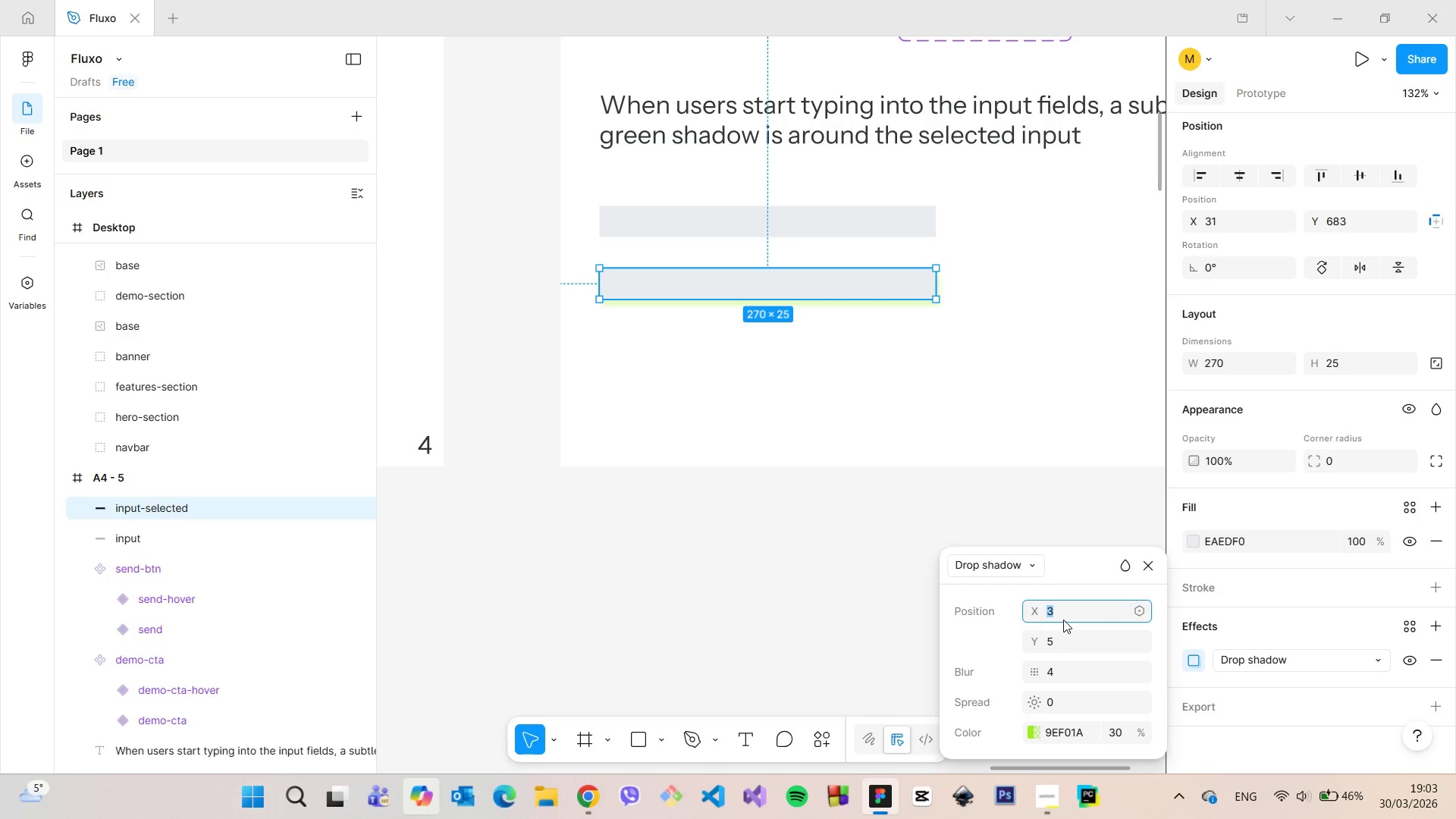 
hold_key(key=ArrowUp, duration=0.48)
 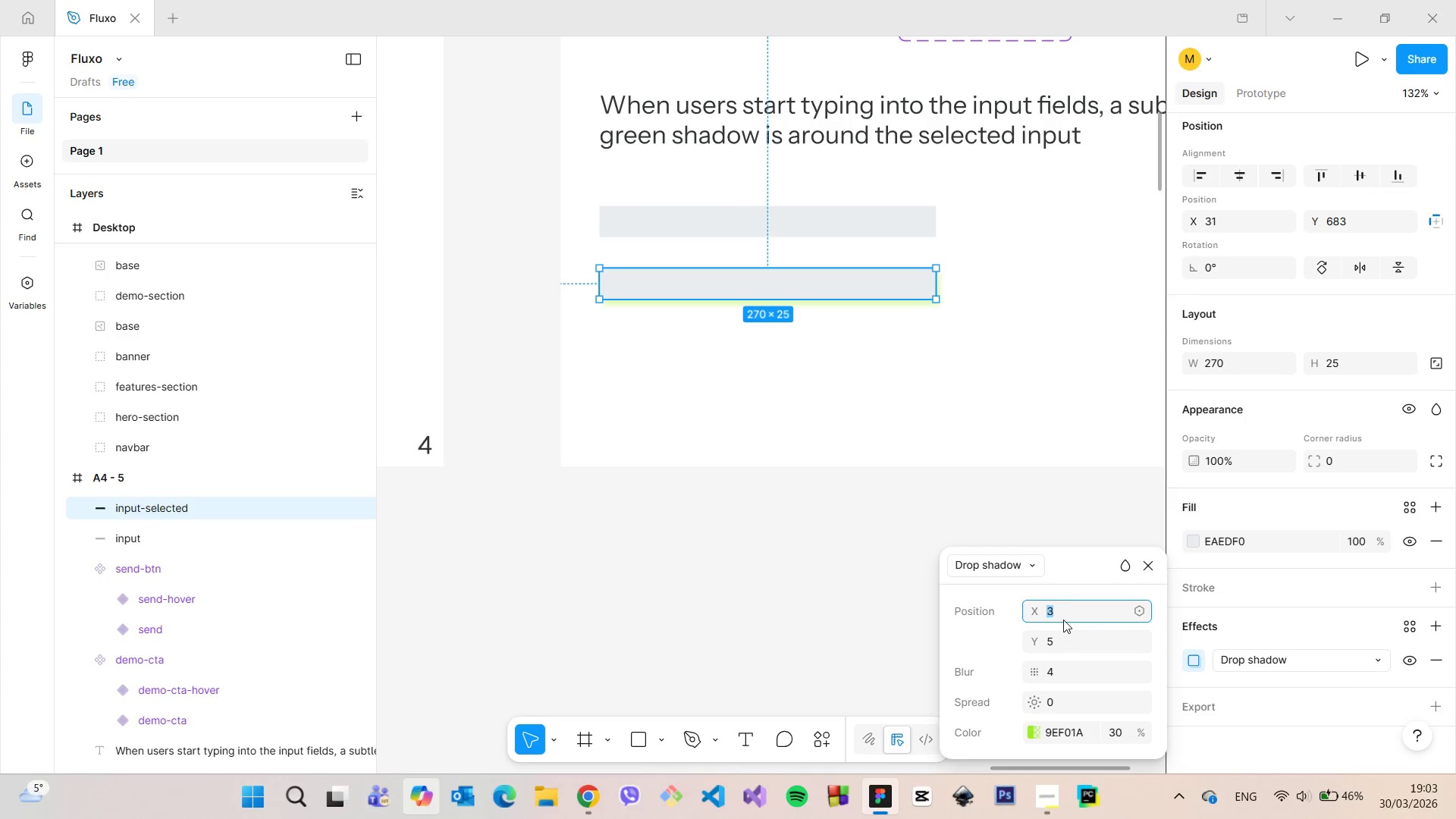 
key(ArrowDown)
 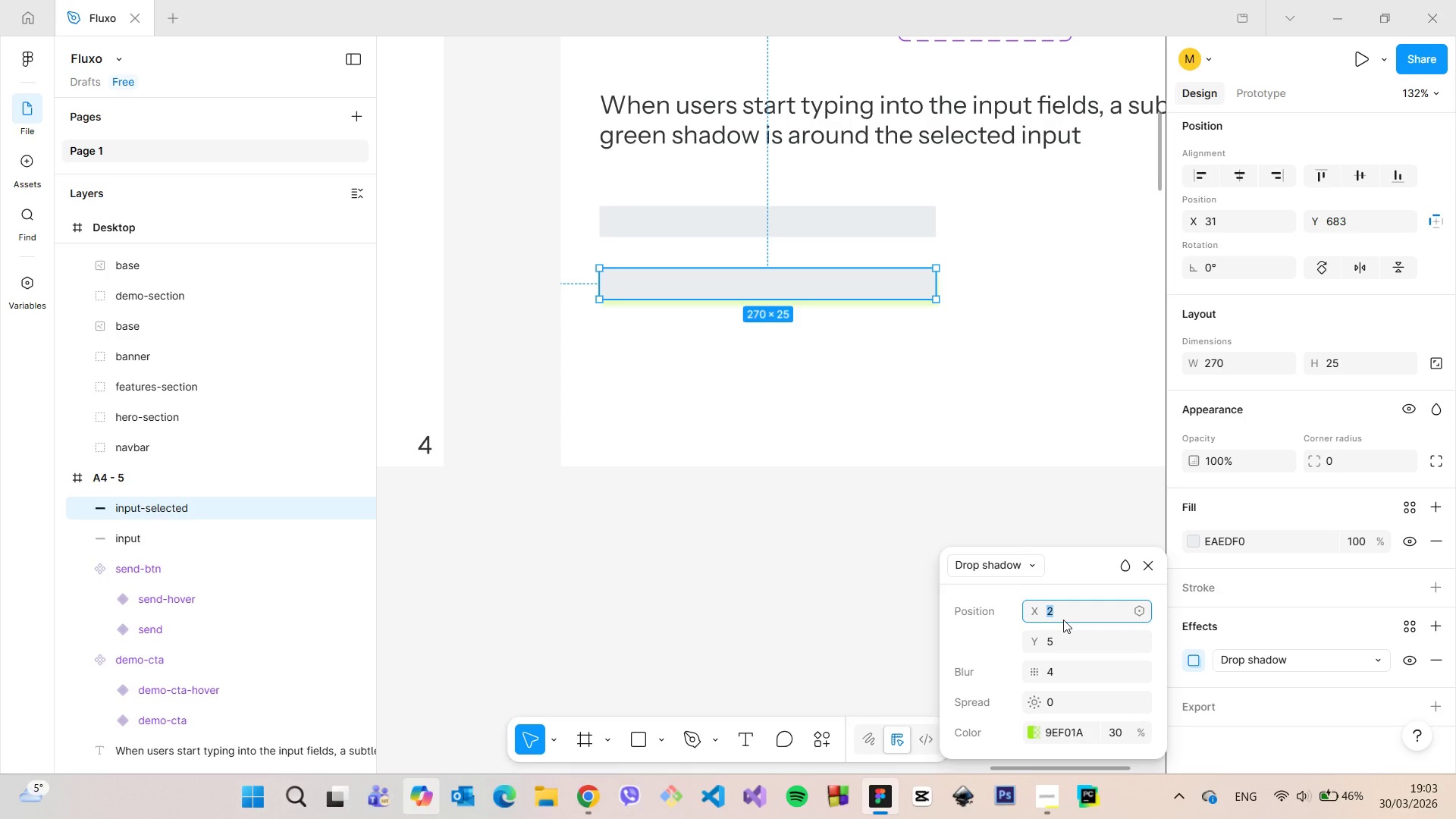 
key(ArrowDown)
 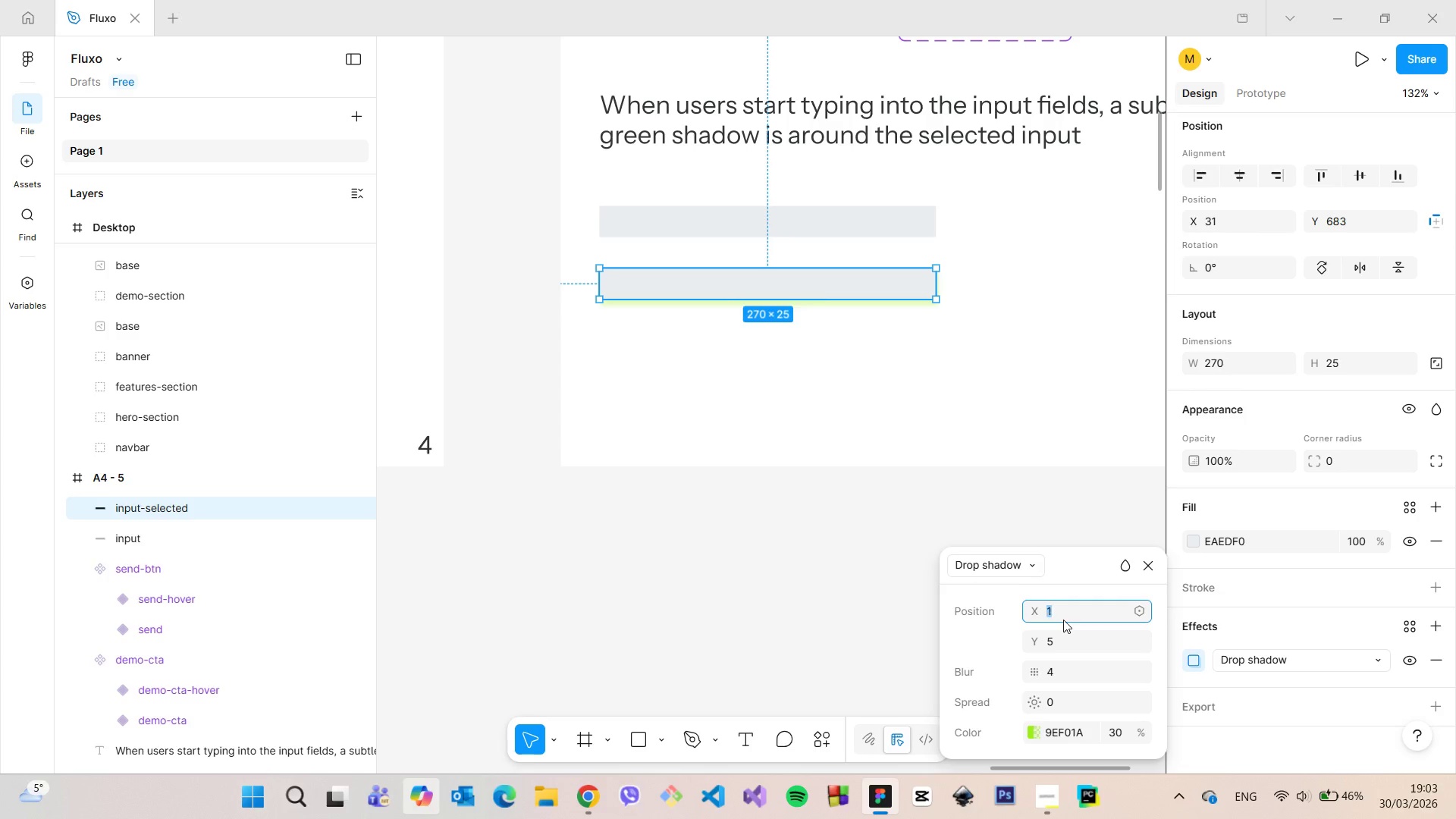 
key(ArrowDown)
 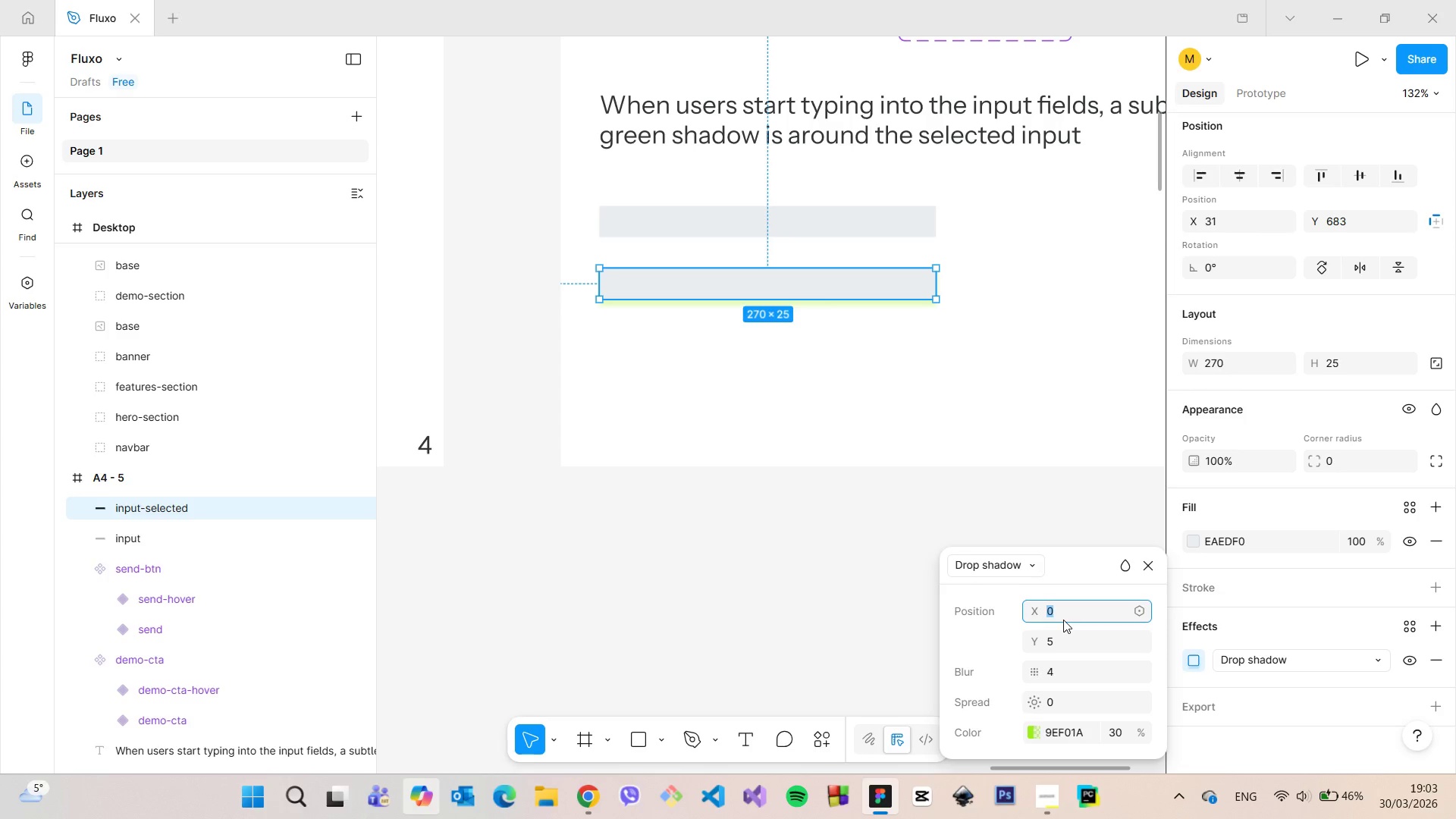 
key(ArrowDown)
 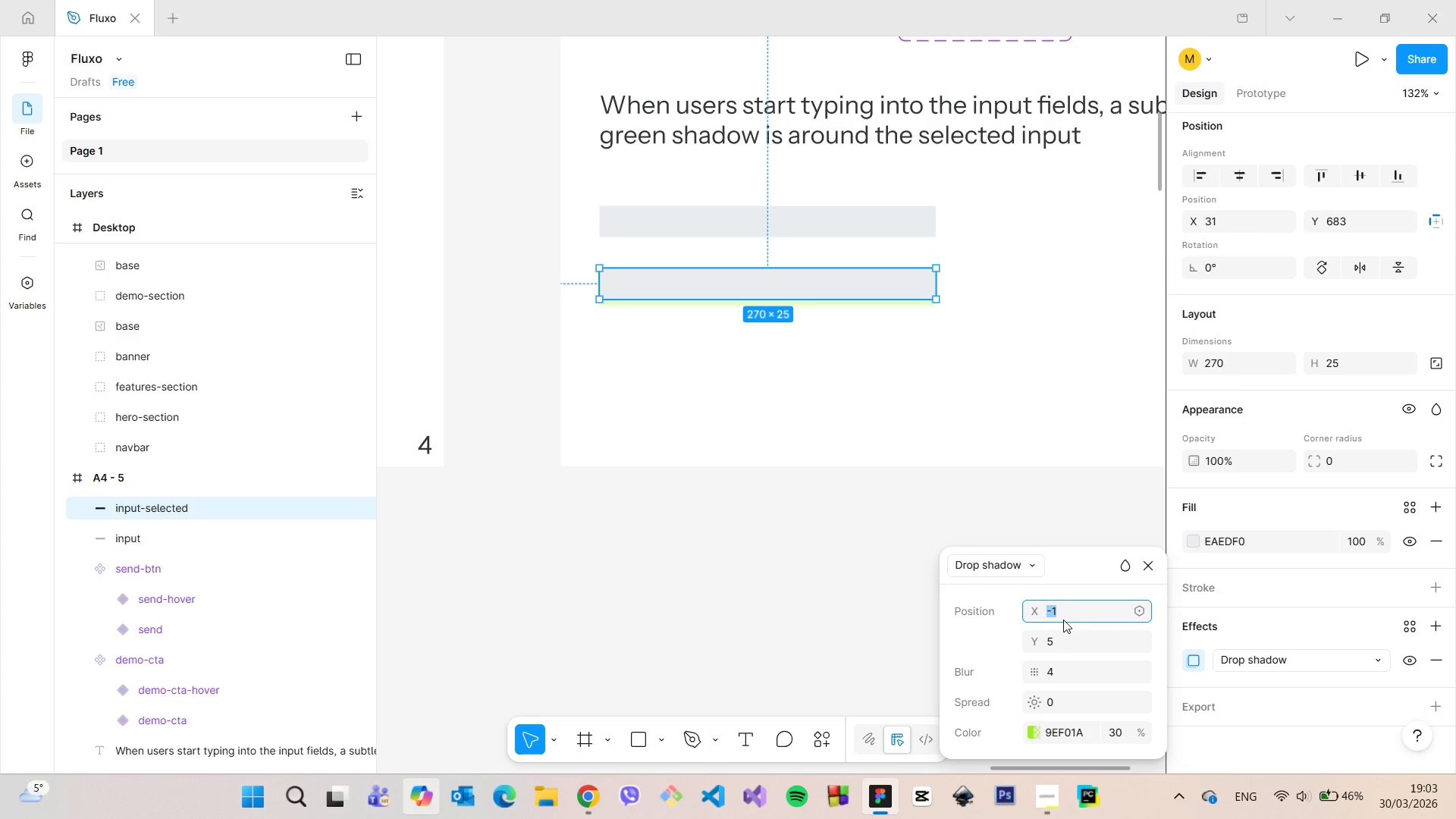 
key(ArrowDown)
 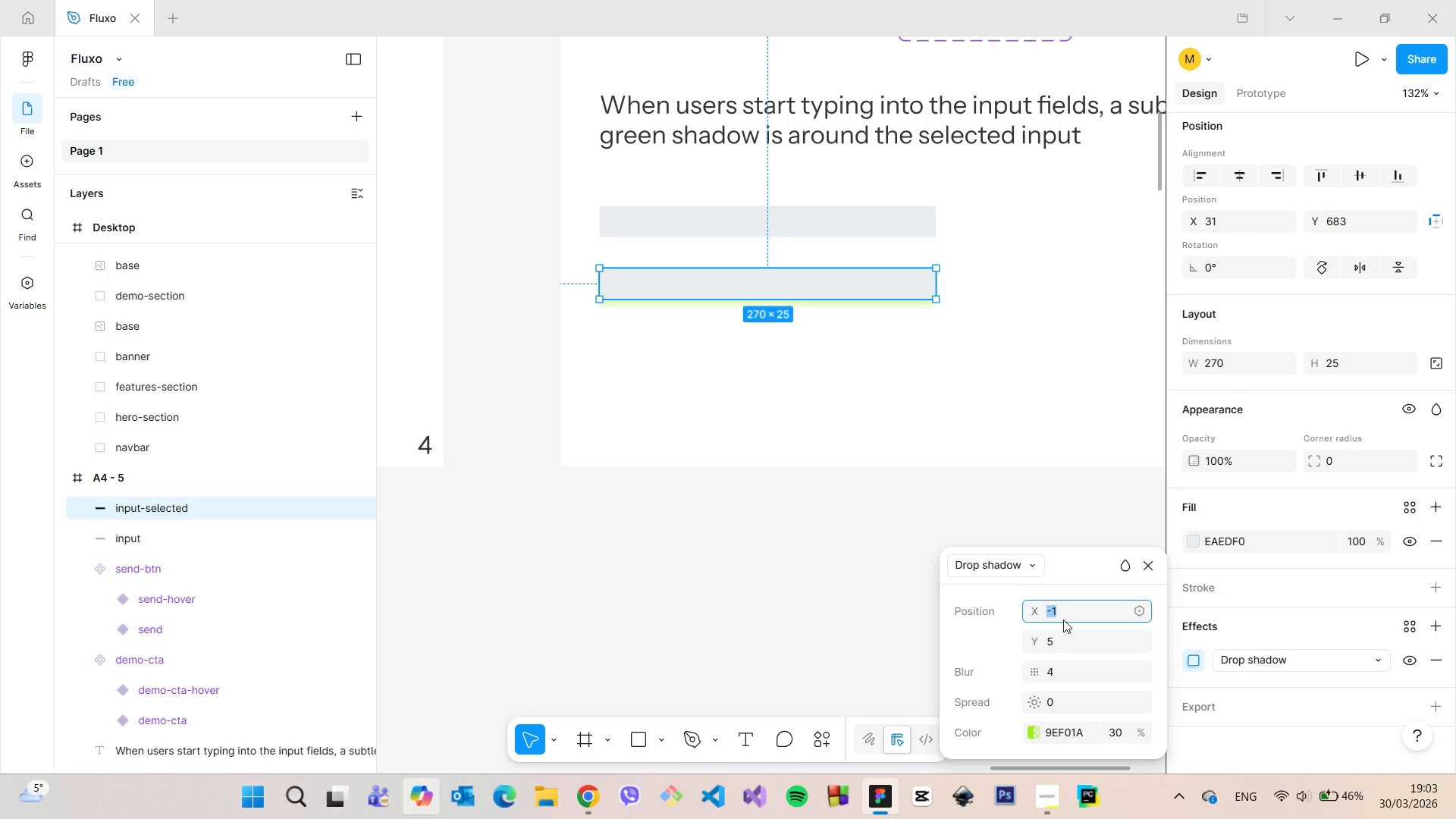 
key(ArrowDown)
 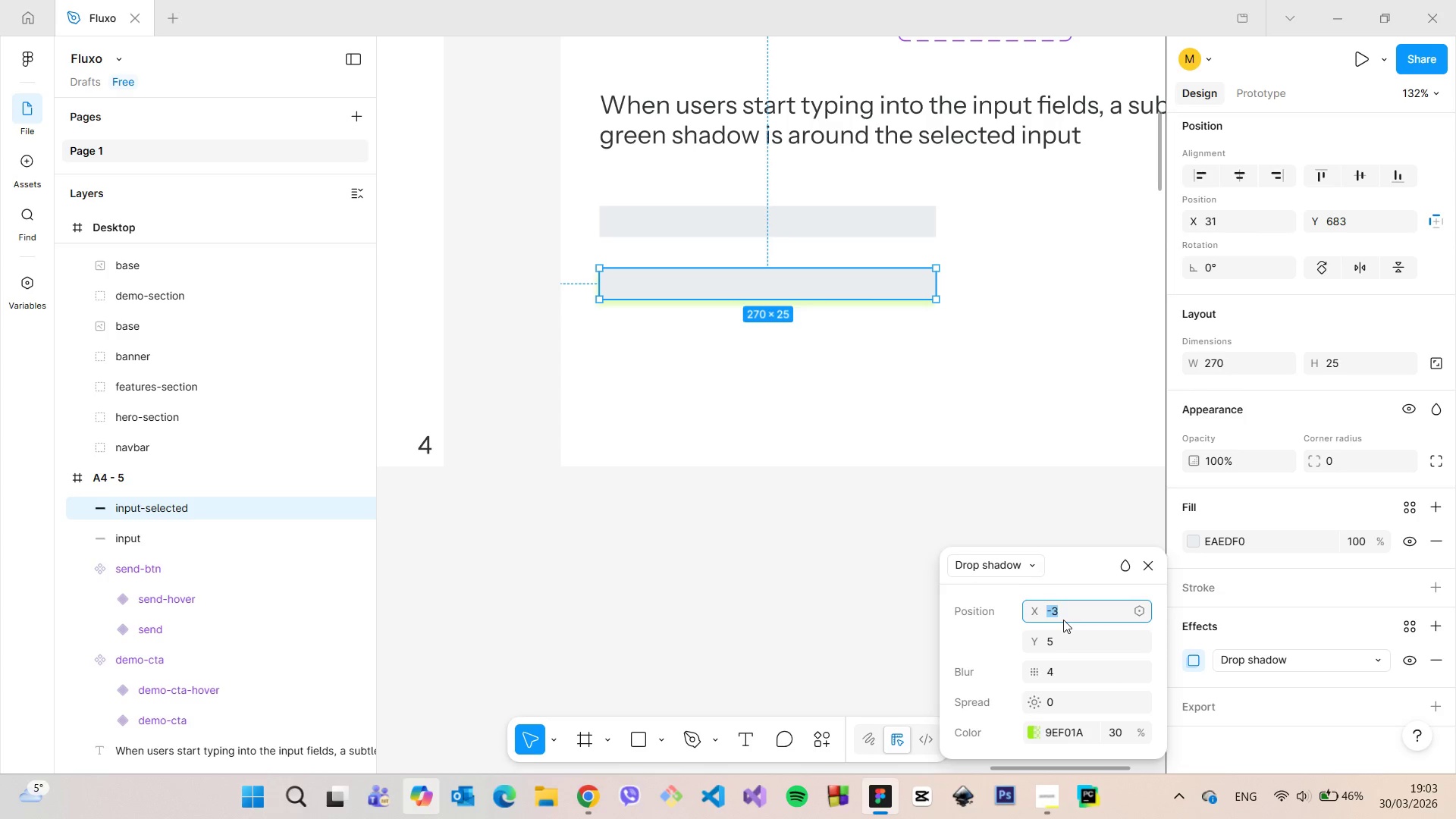 
key(ArrowDown)
 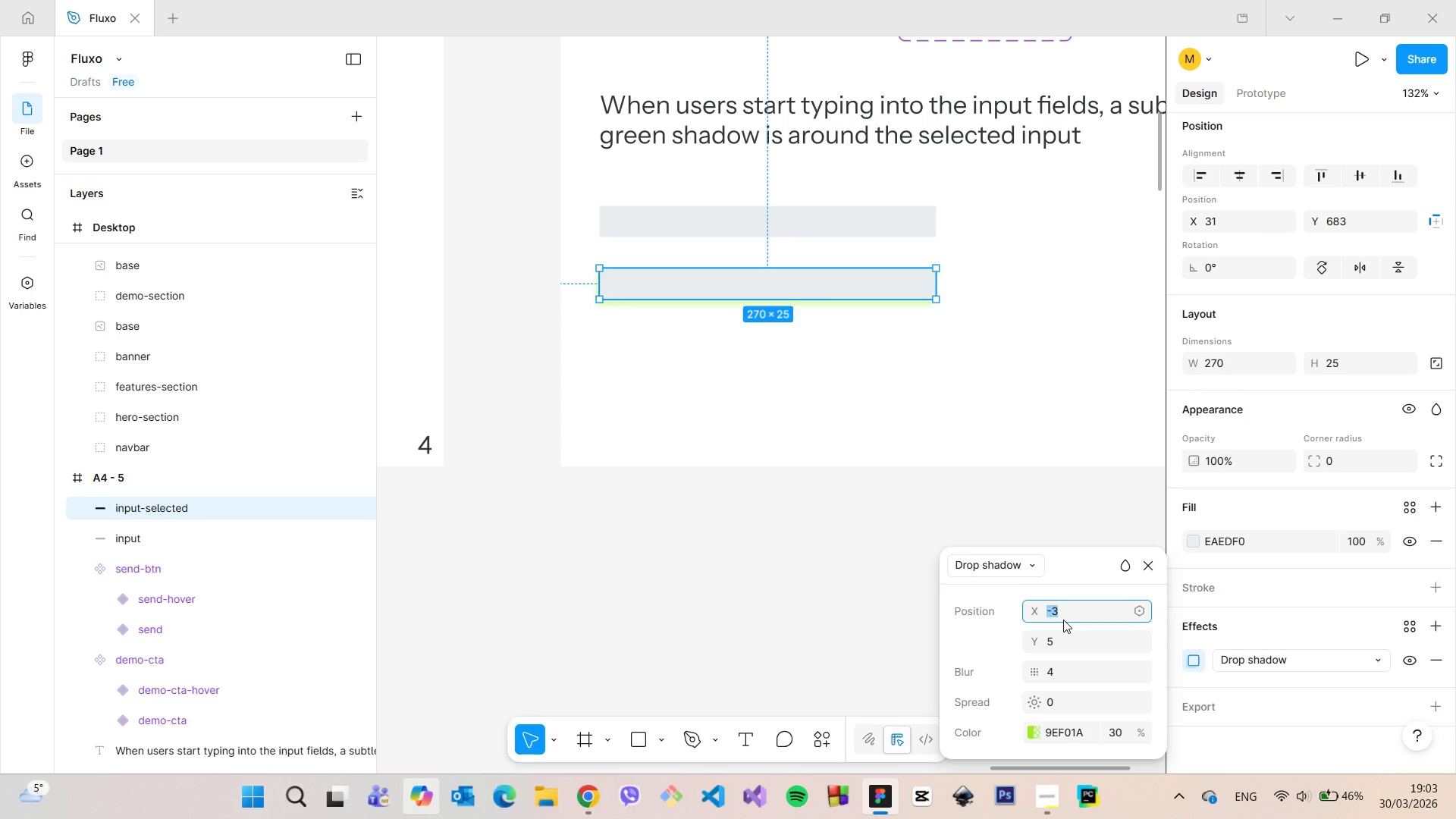 
key(ArrowDown)
 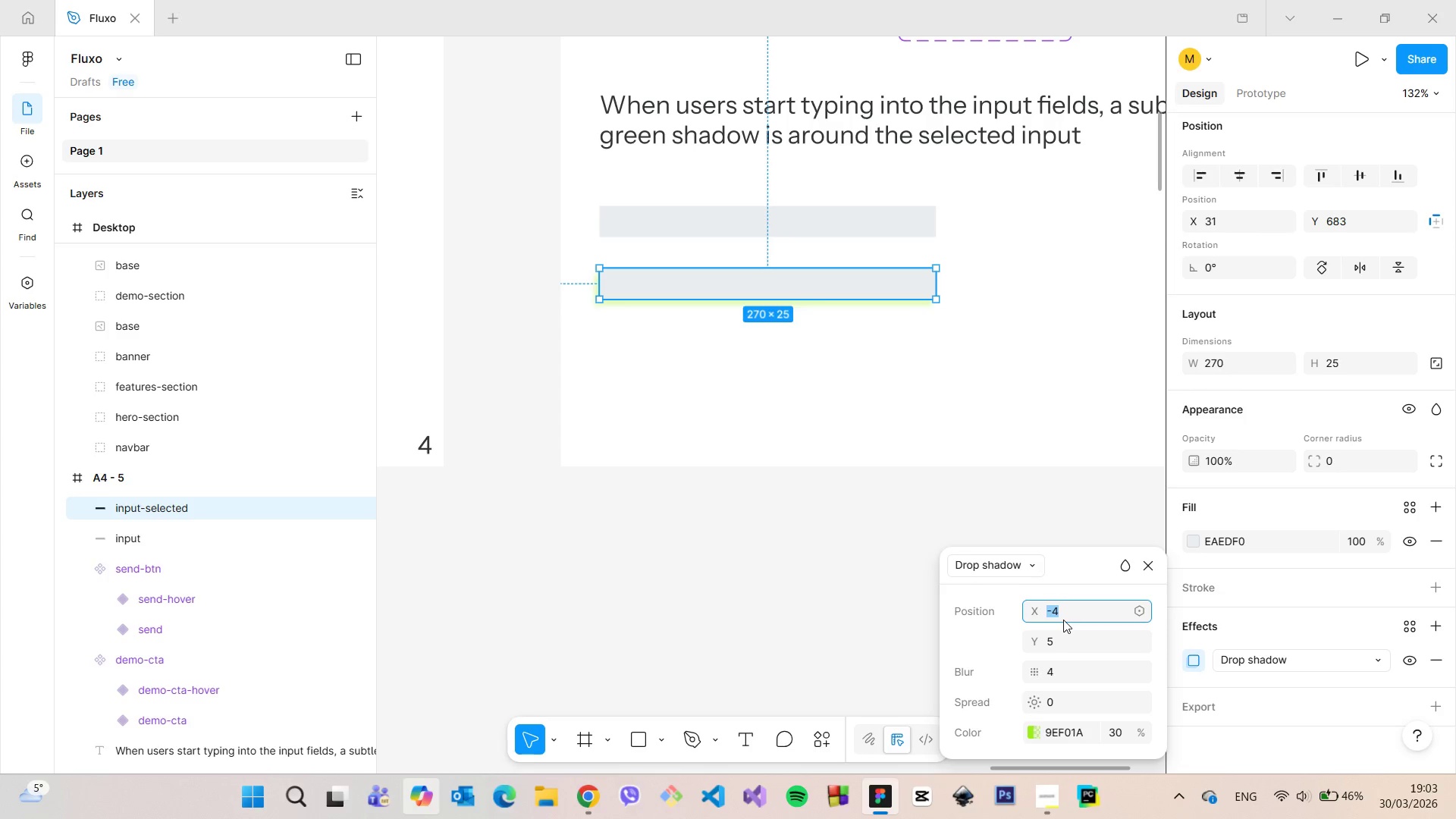 
key(ArrowDown)
 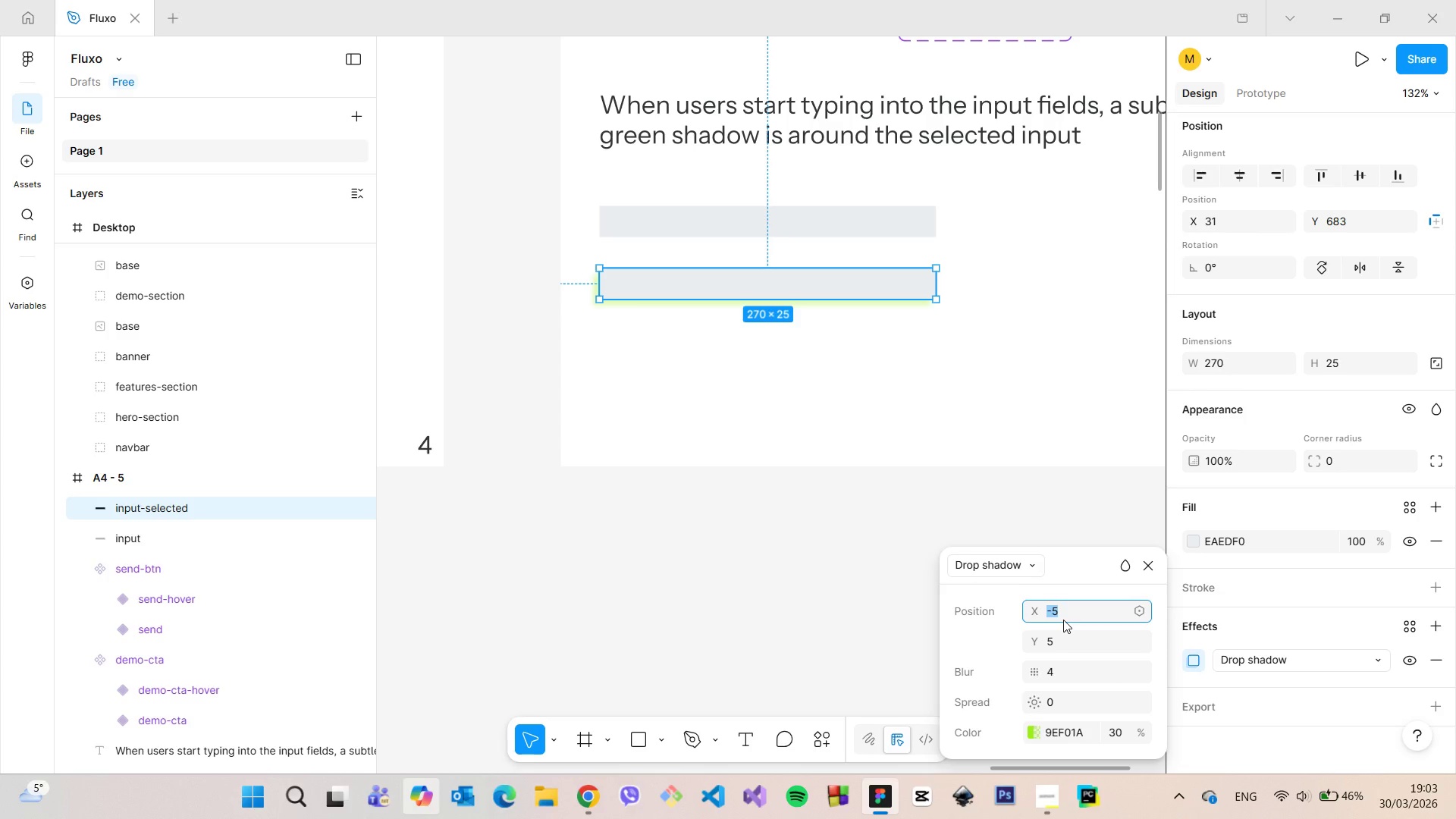 
key(ArrowDown)
 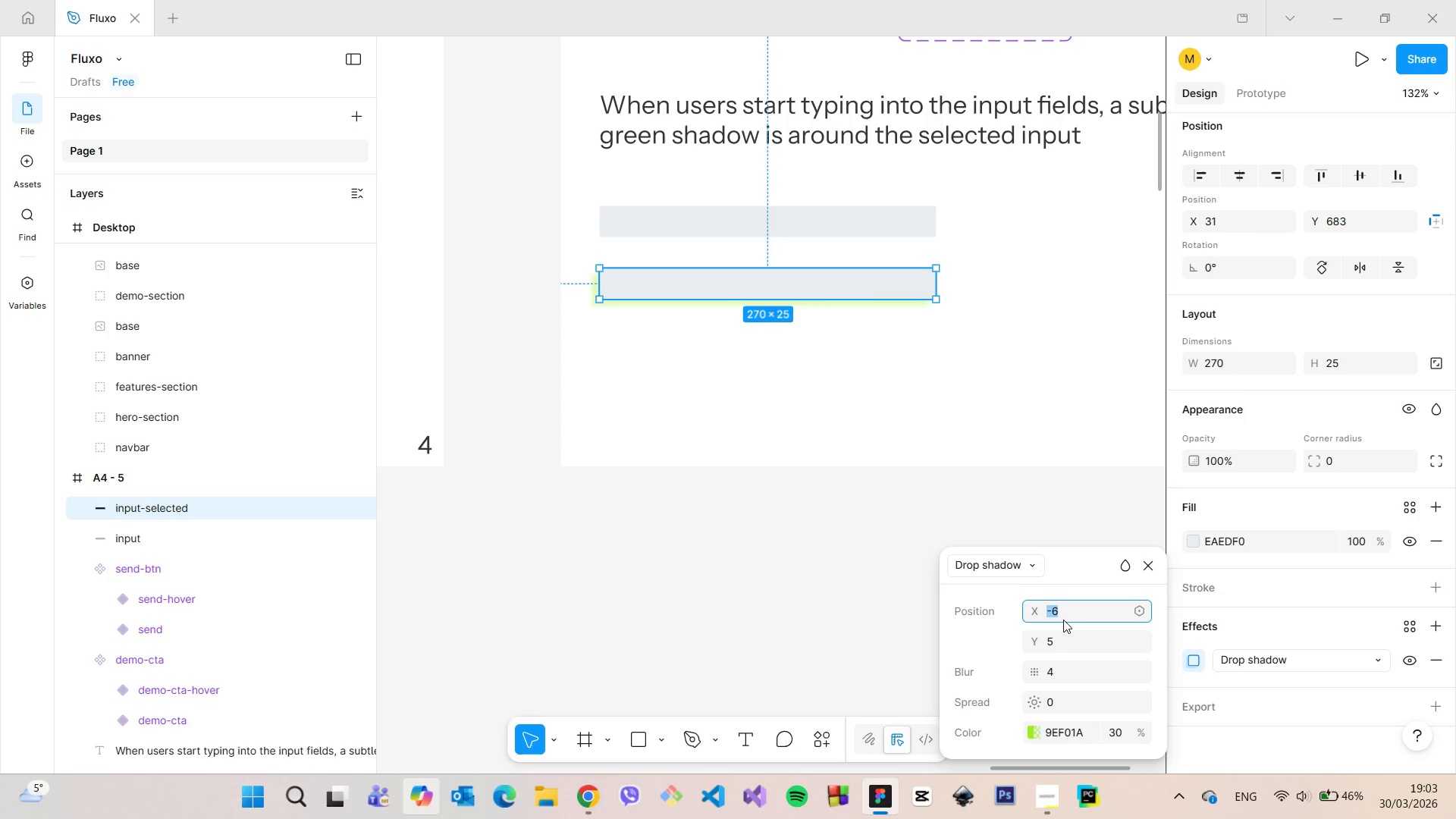 
key(ArrowUp)
 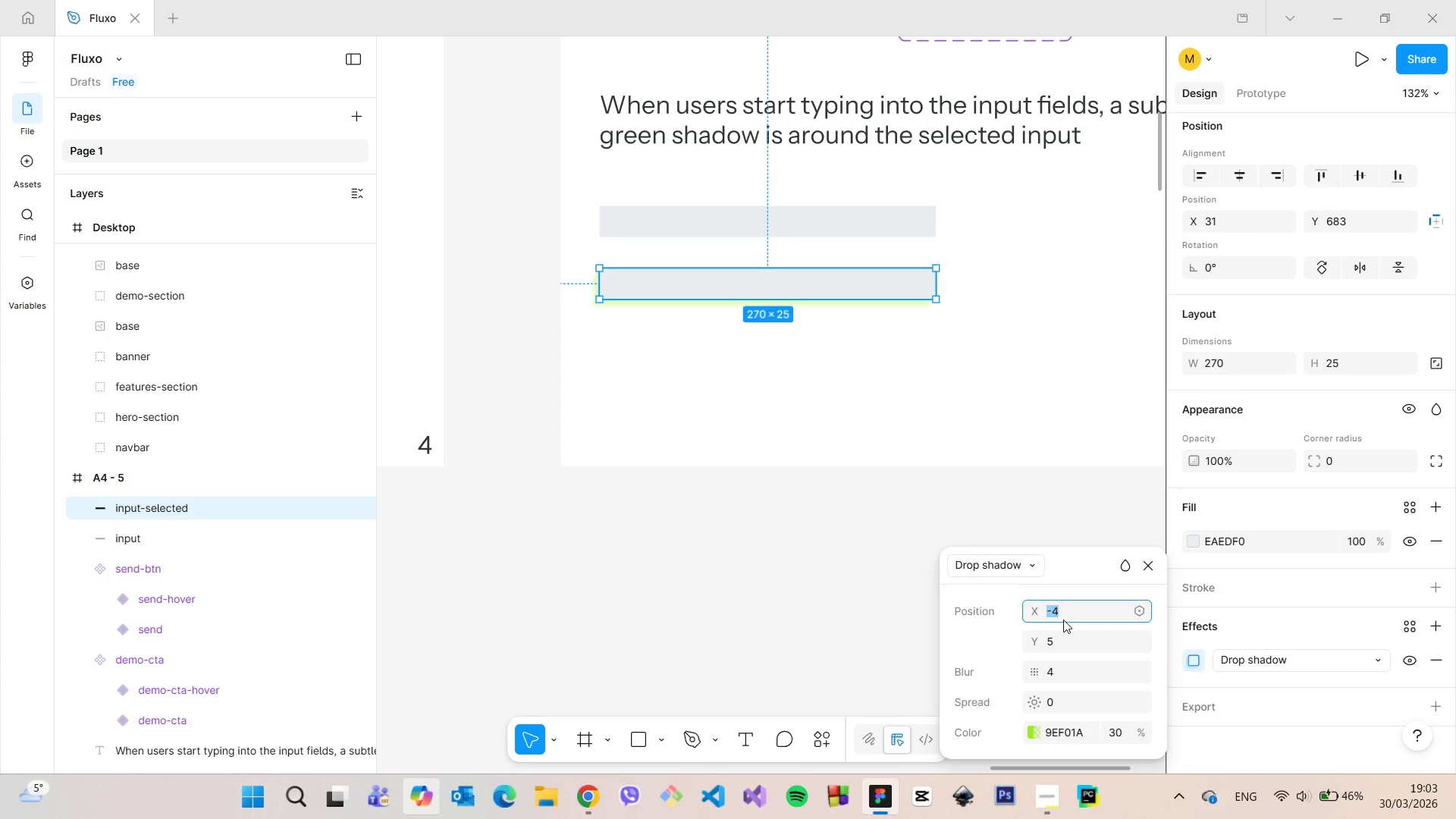 
key(ArrowUp)
 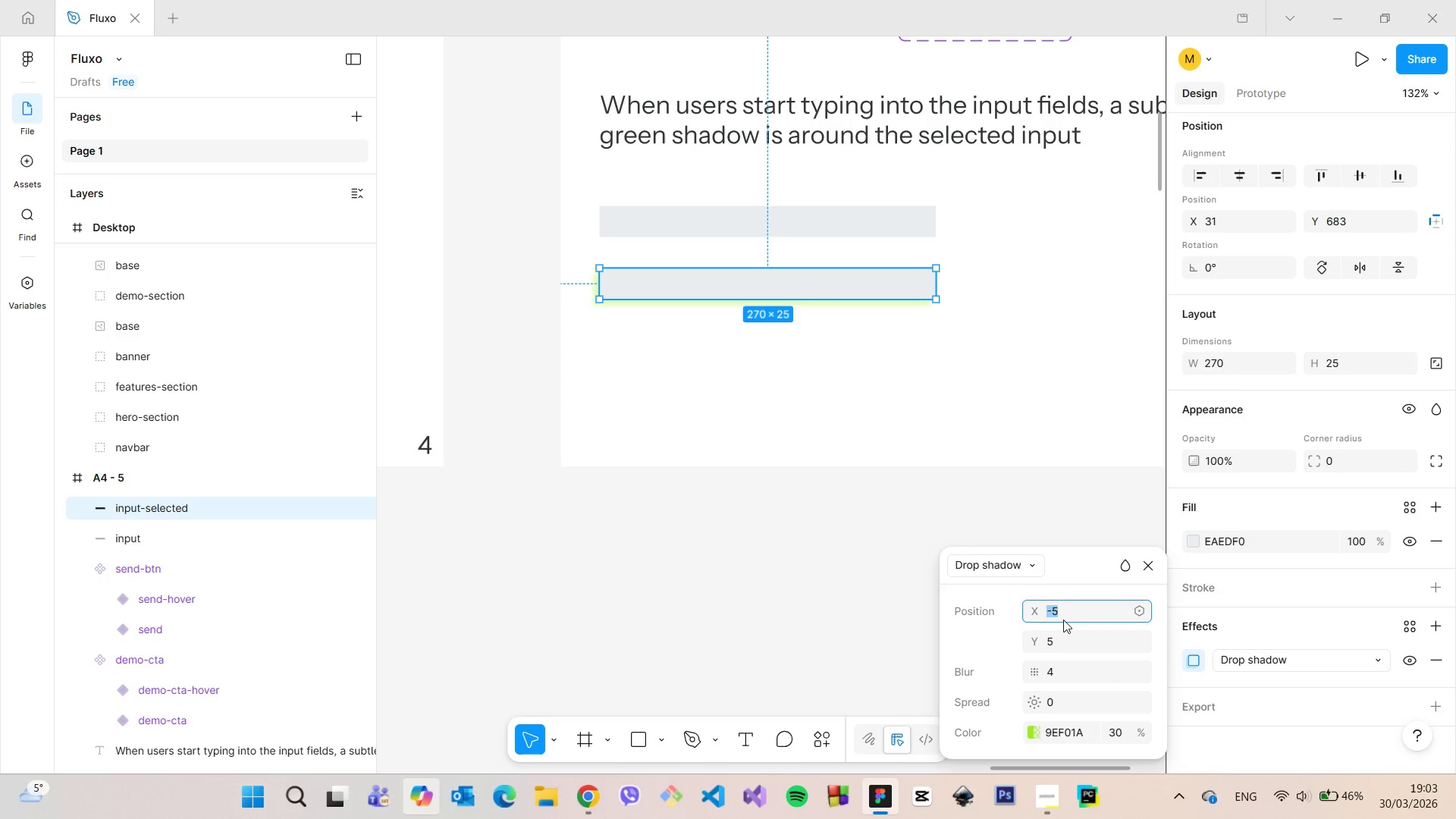 
key(ArrowDown)
 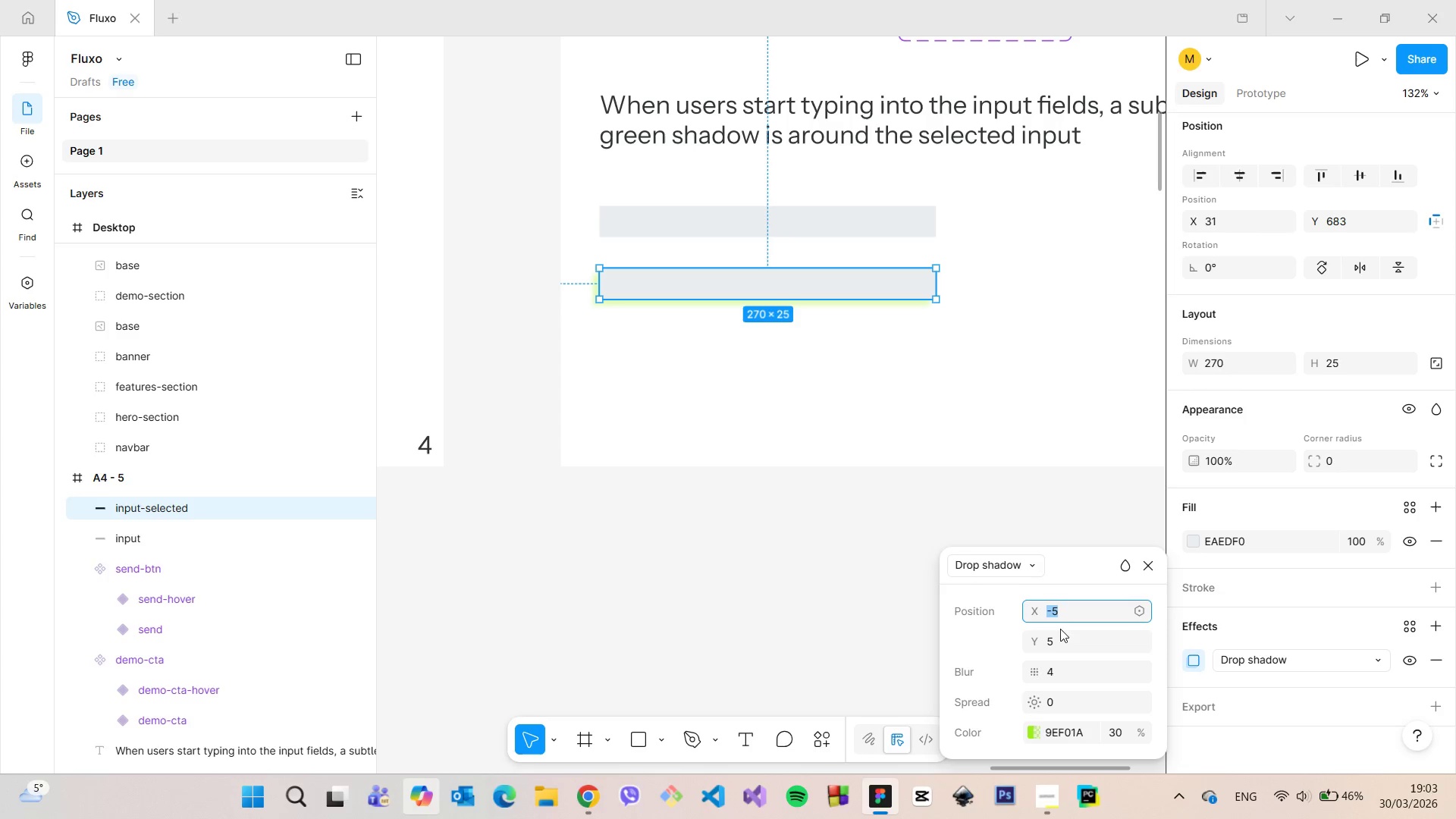 
left_click([1062, 664])
 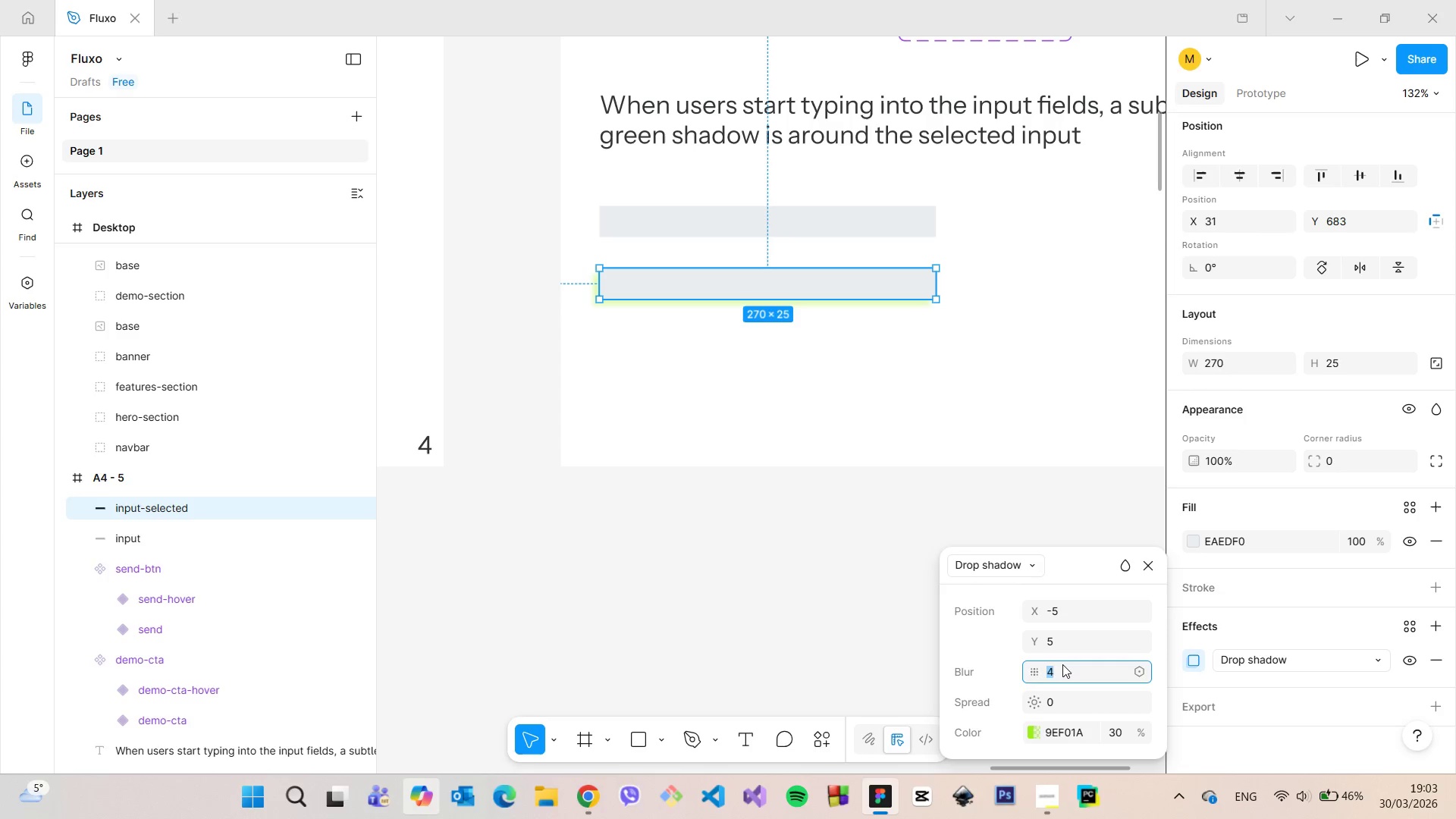 
hold_key(key=ArrowDown, duration=0.7)
 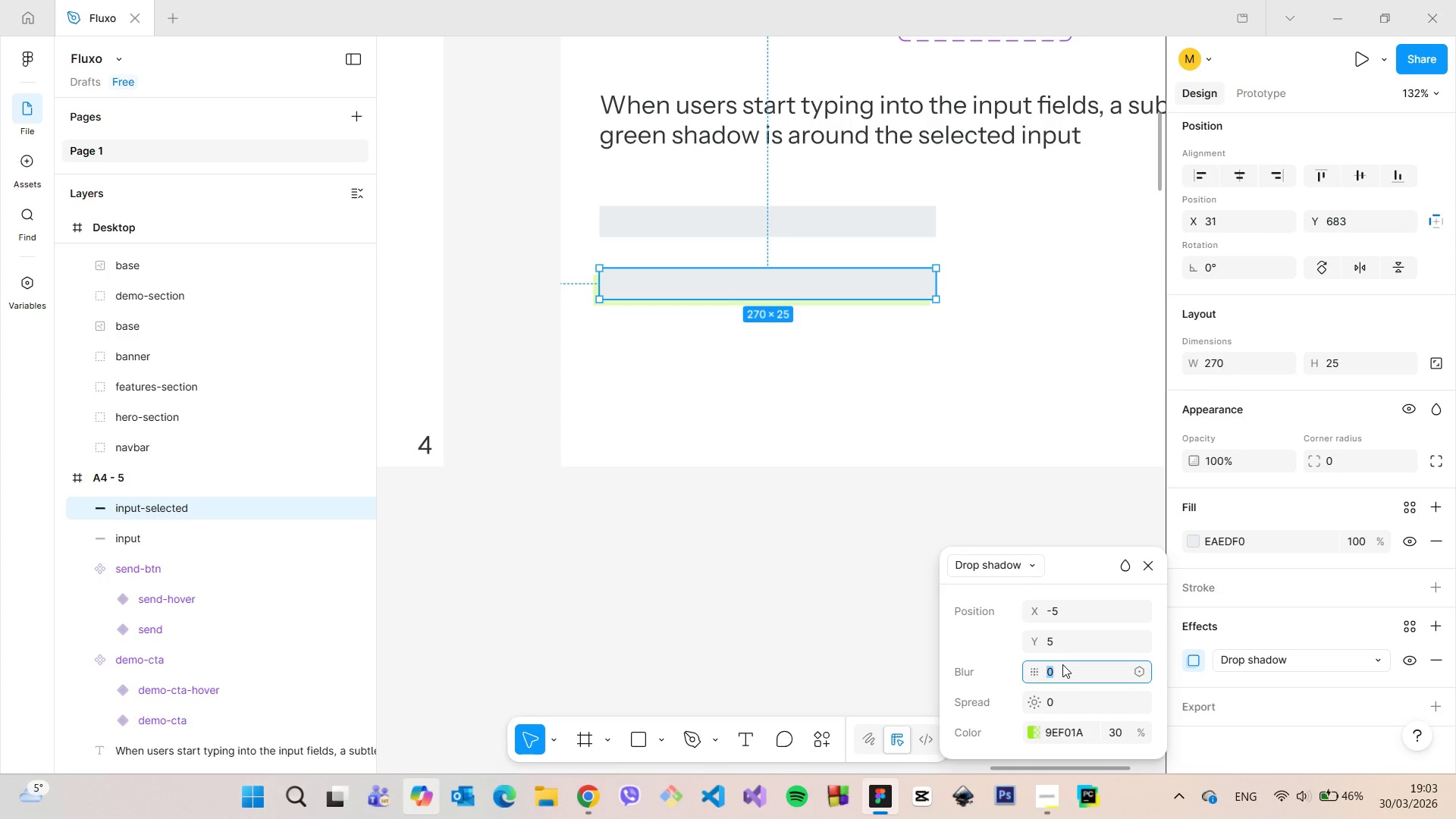 
hold_key(key=ArrowUp, duration=0.83)
 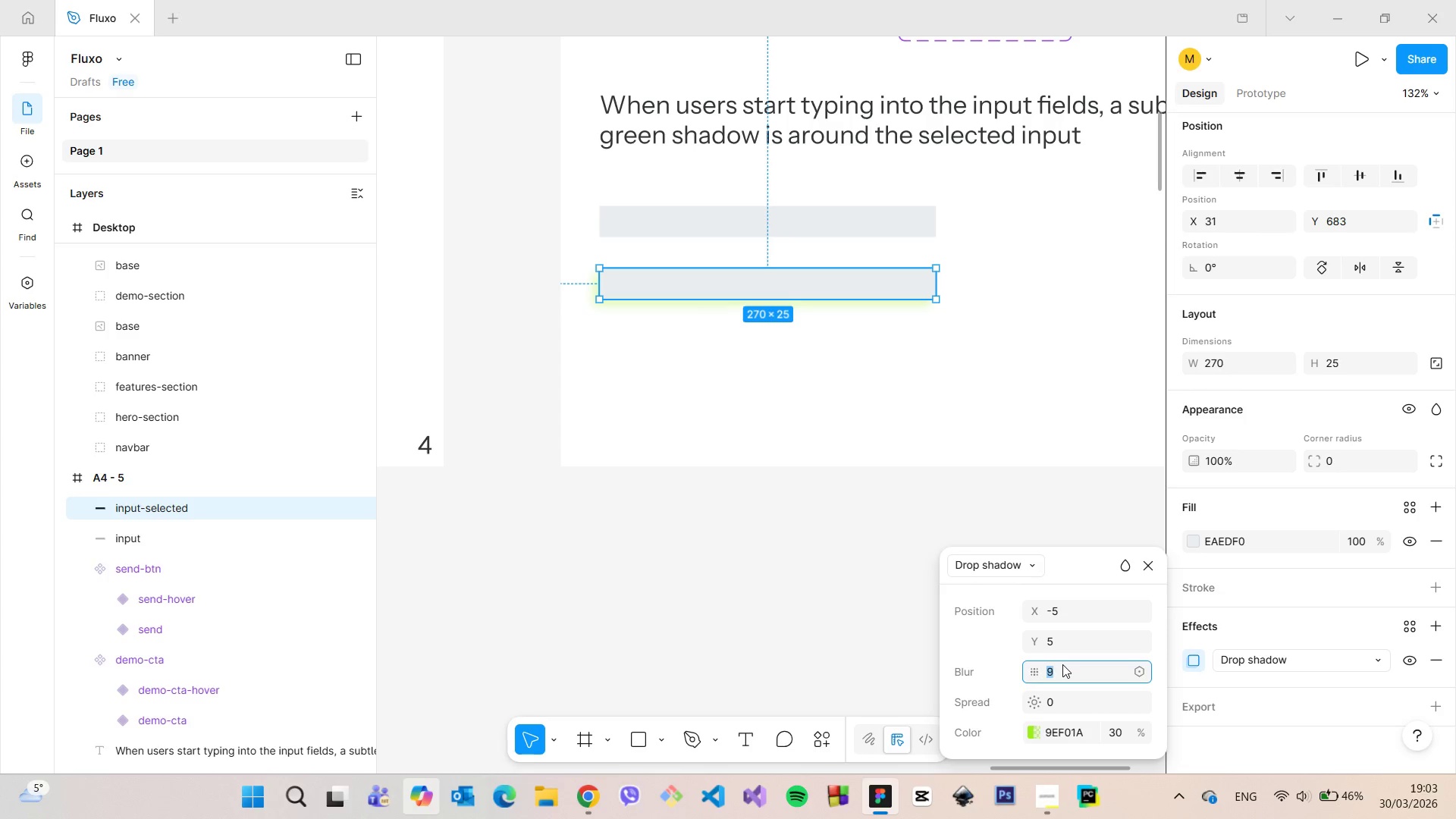 
key(ArrowUp)
 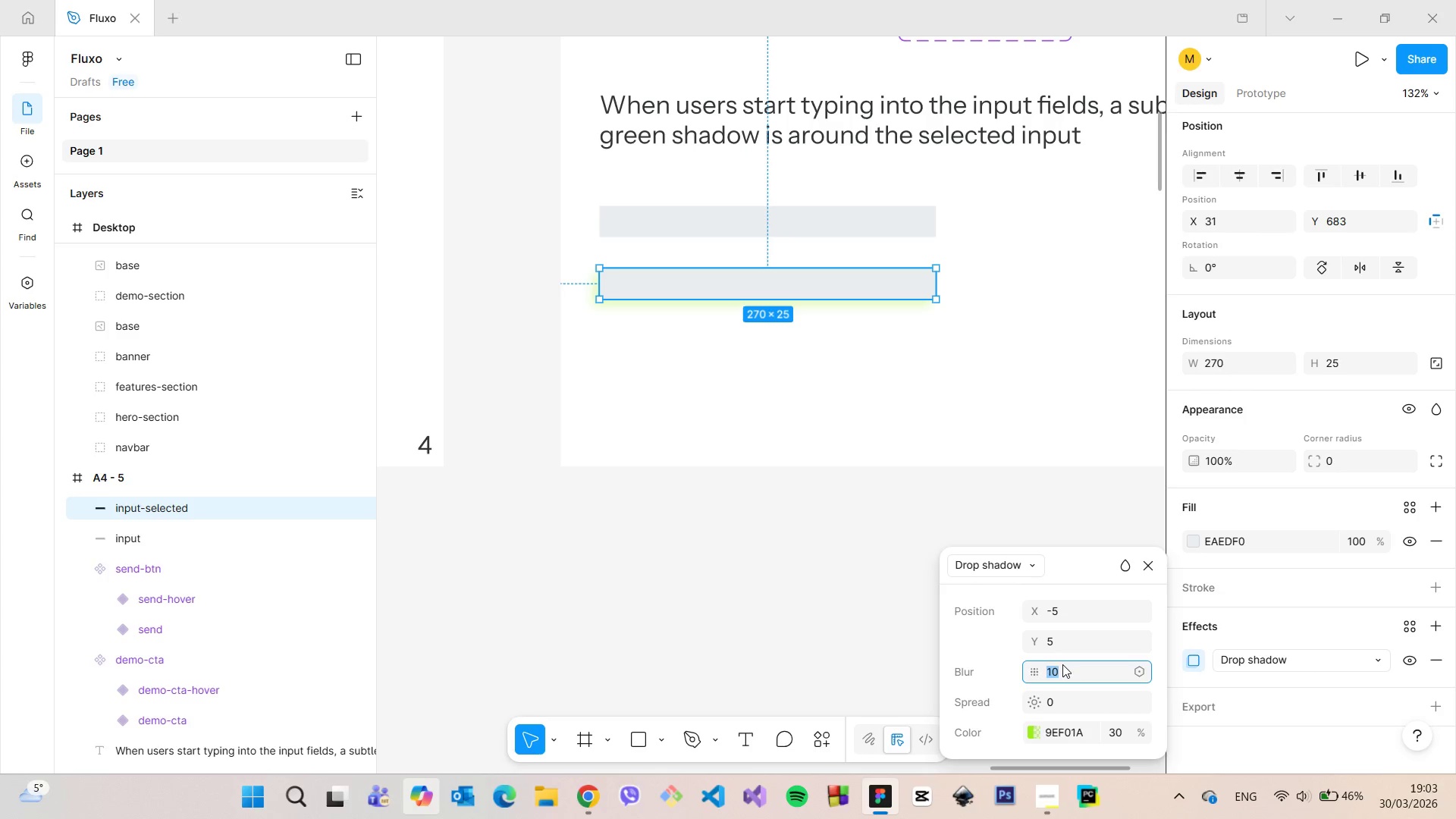 
key(ArrowUp)
 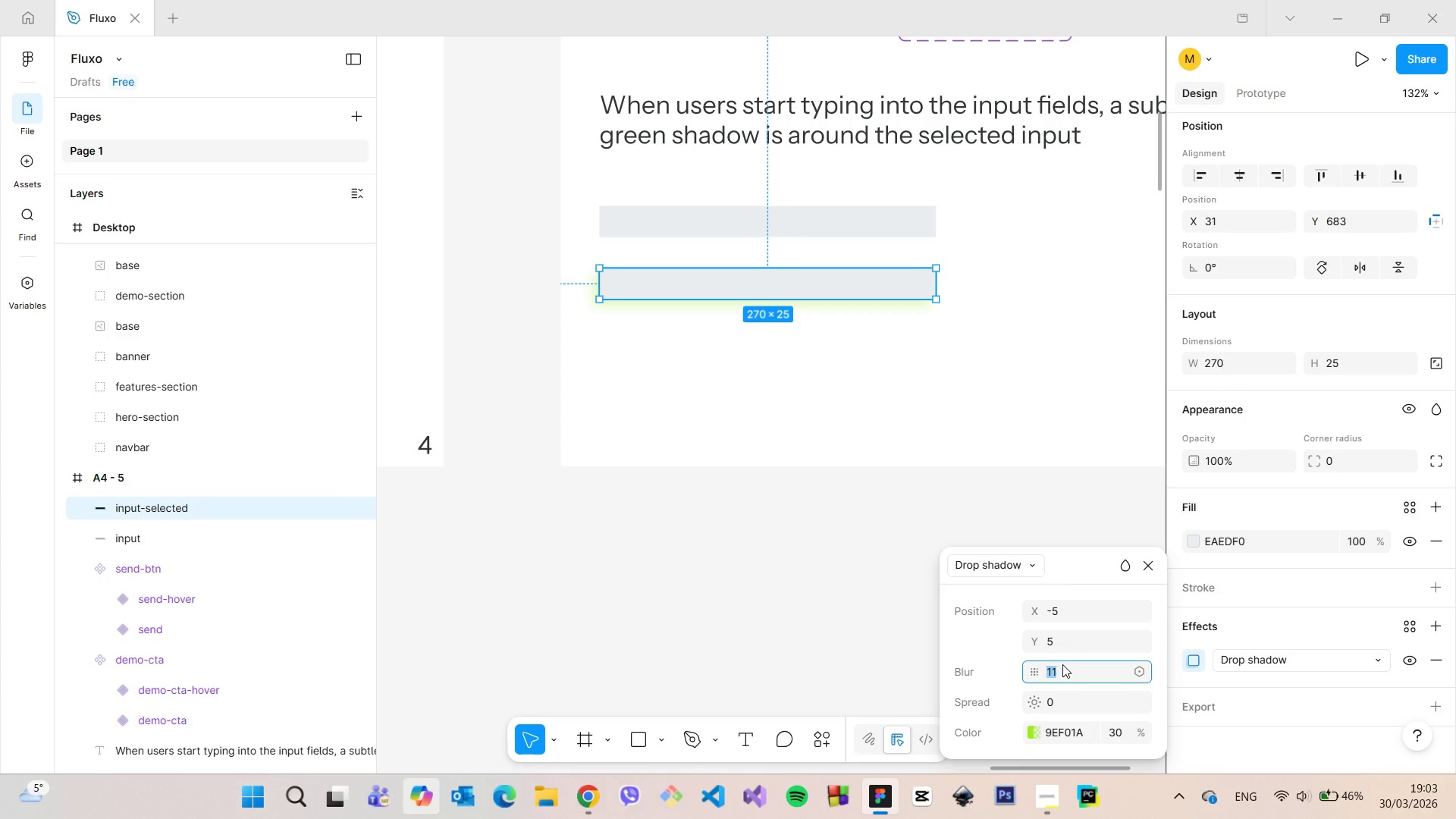 
key(ArrowUp)
 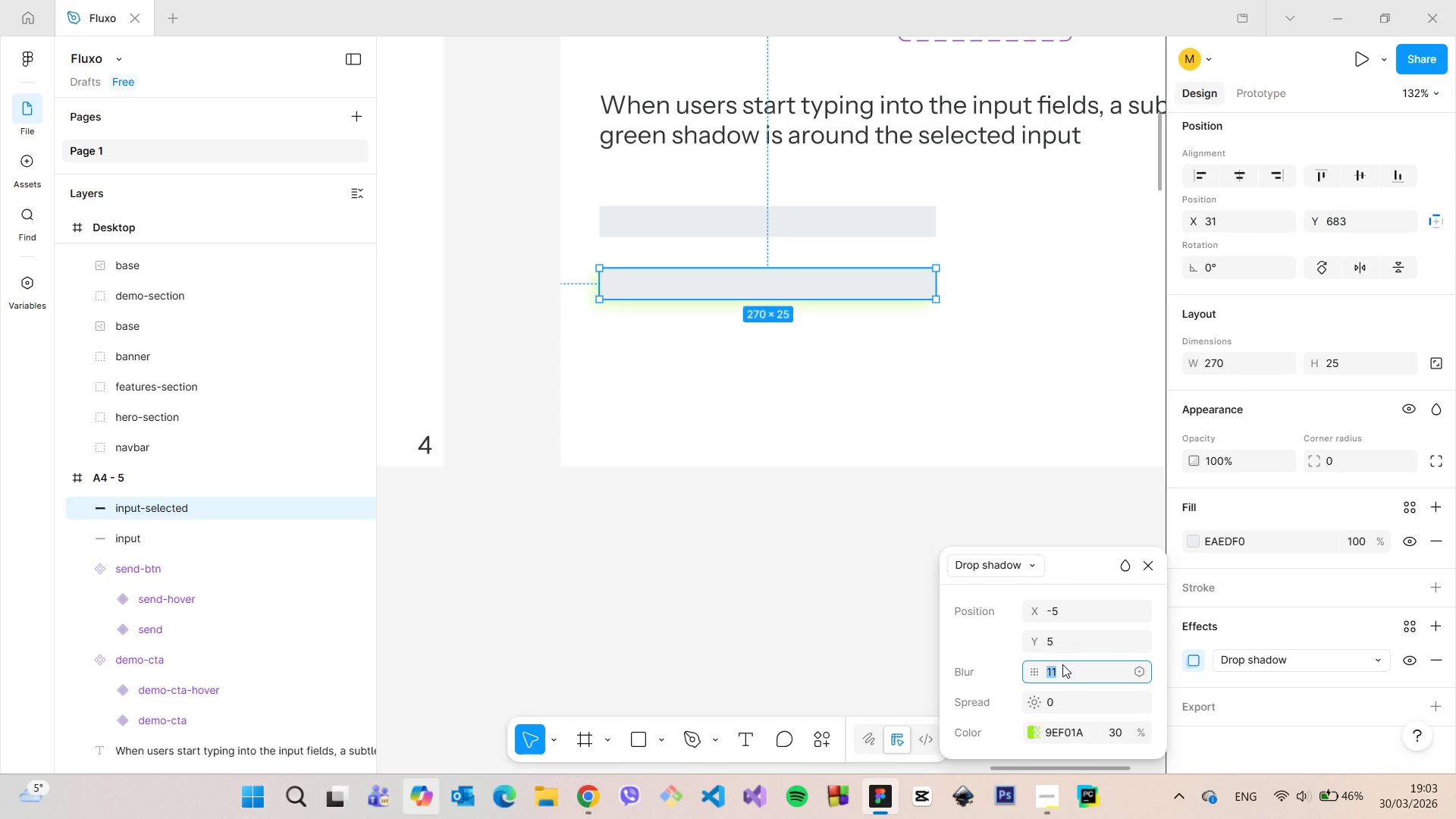 
key(ArrowUp)
 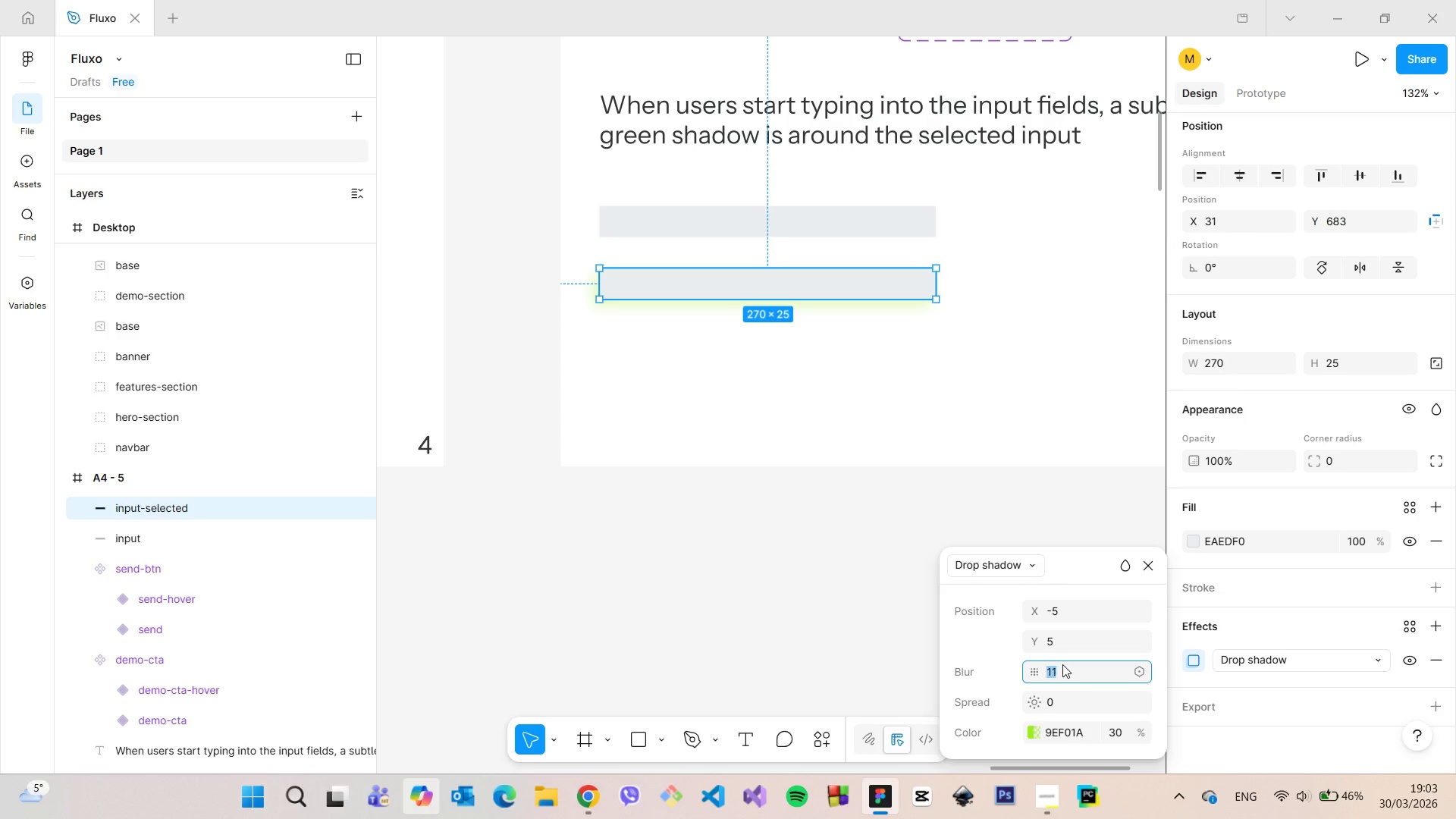 
key(ArrowDown)
 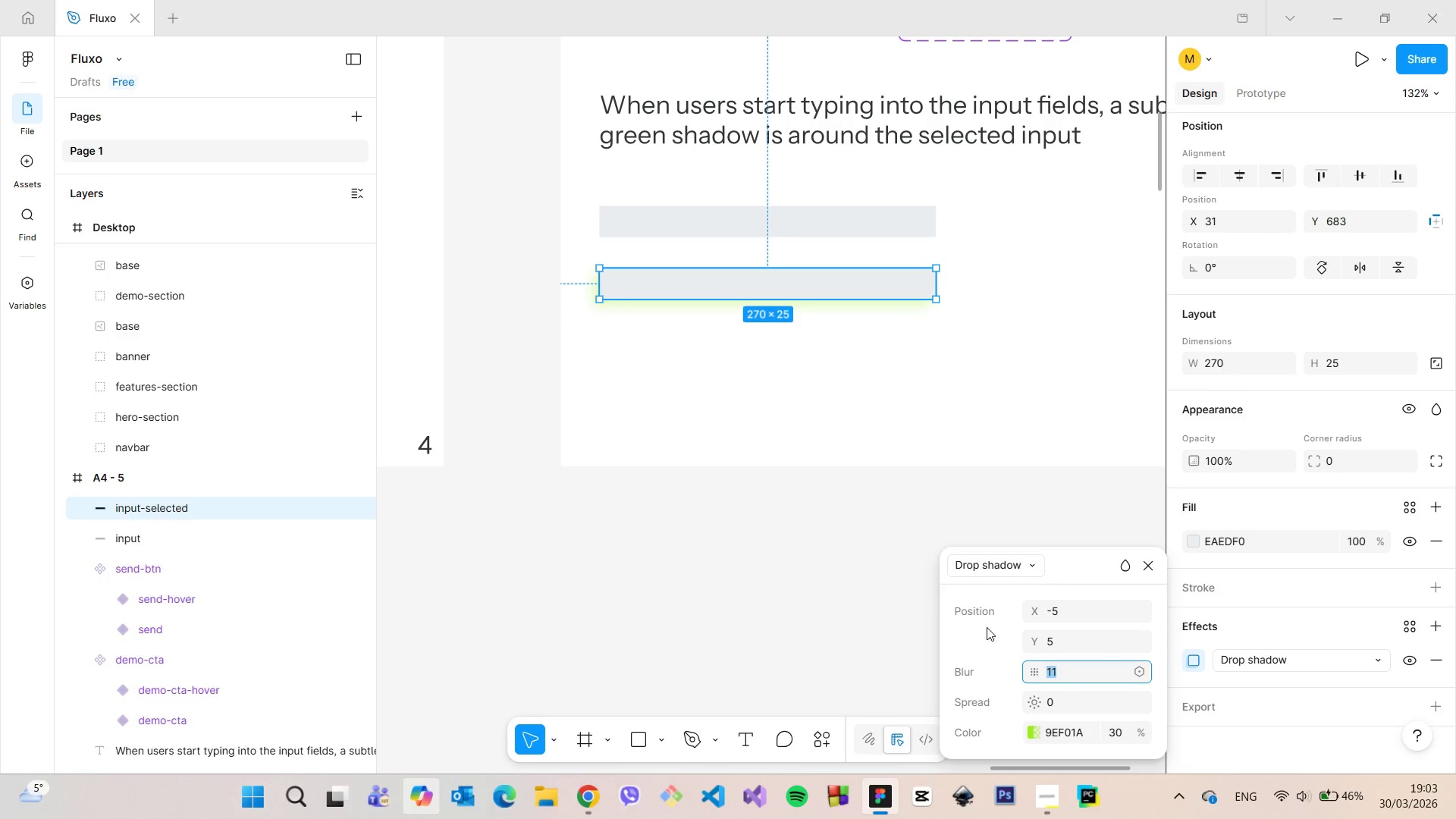 
left_click([856, 563])
 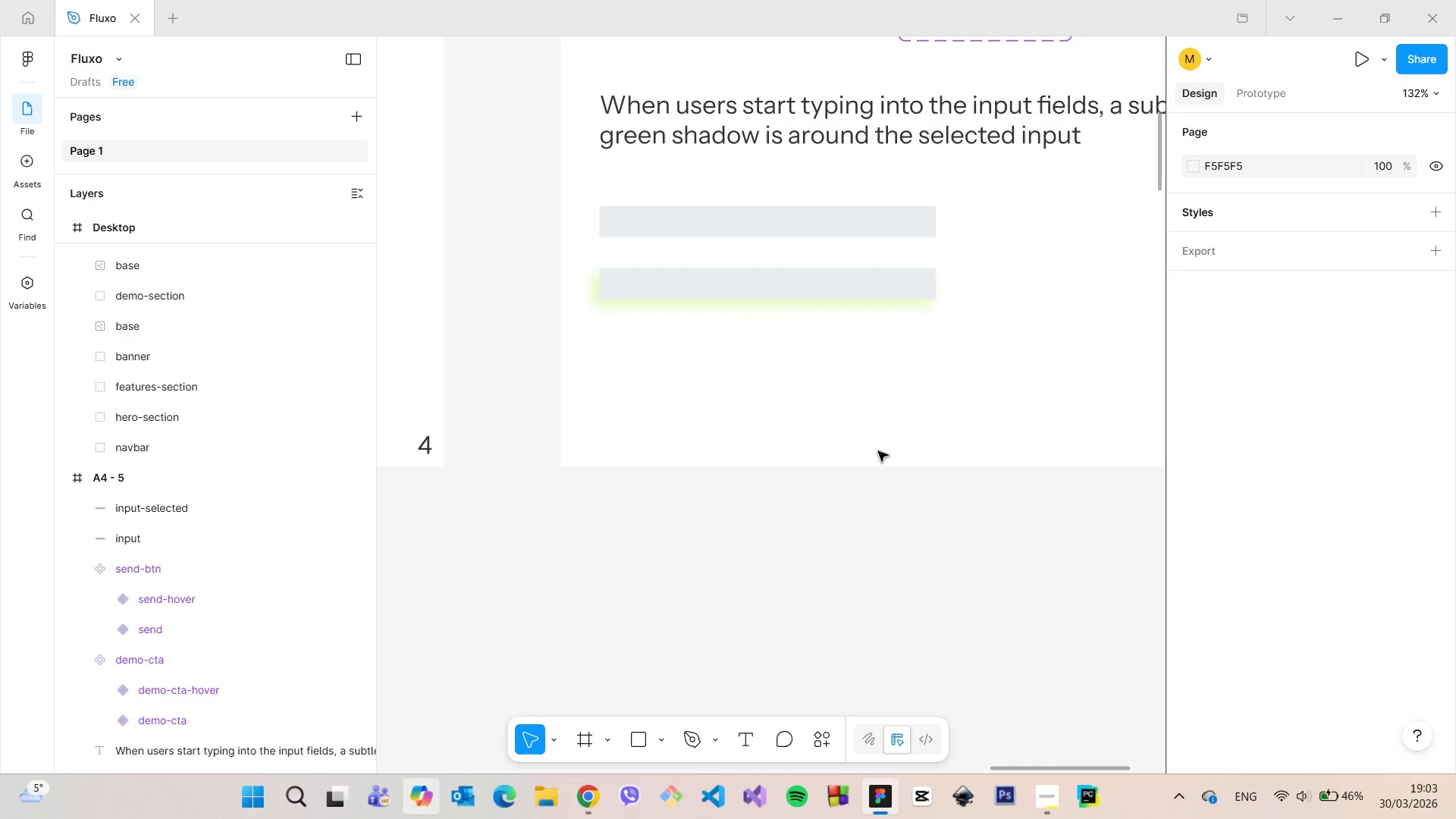 
left_click([918, 290])
 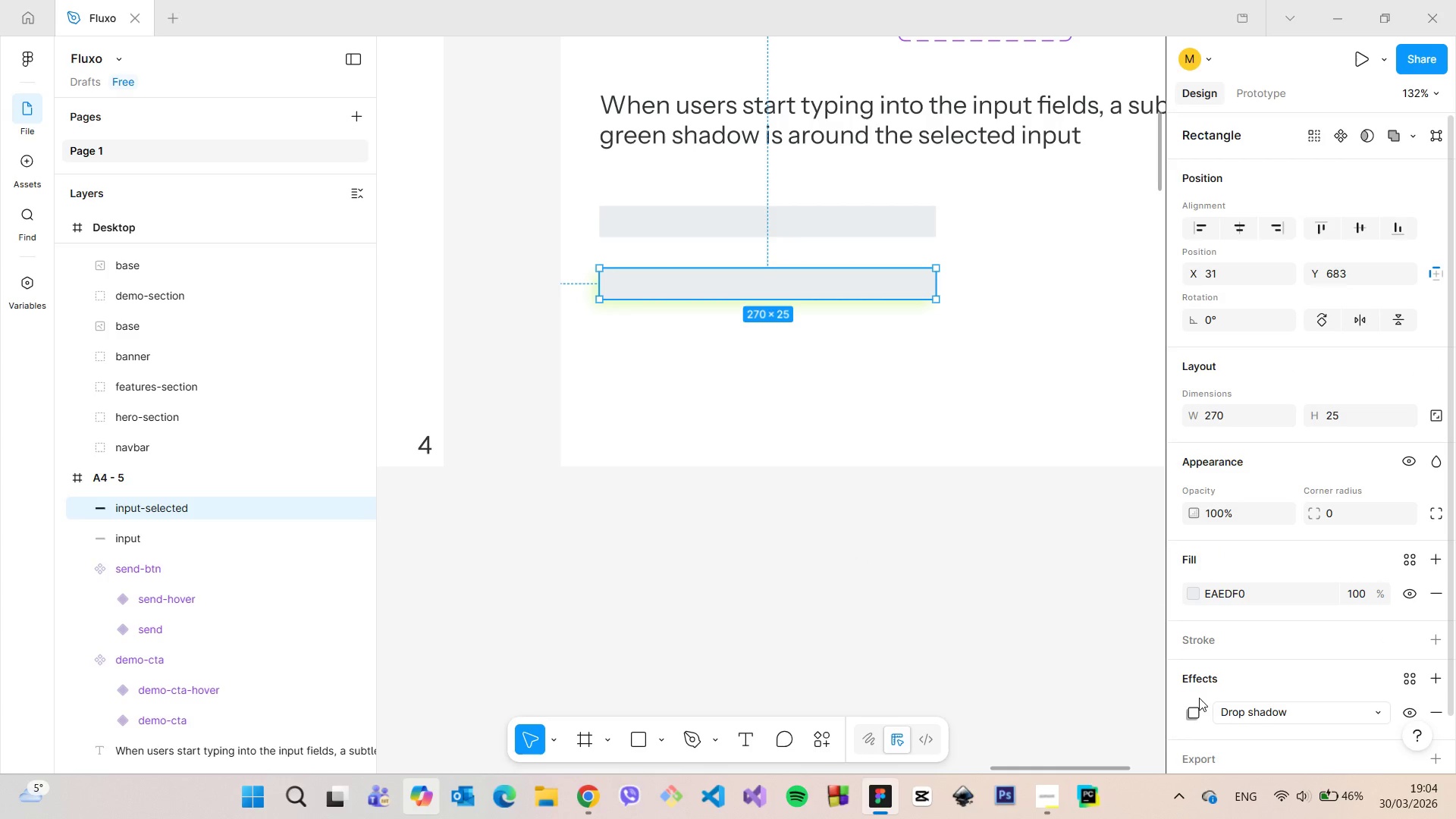 
double_click([1193, 722])
 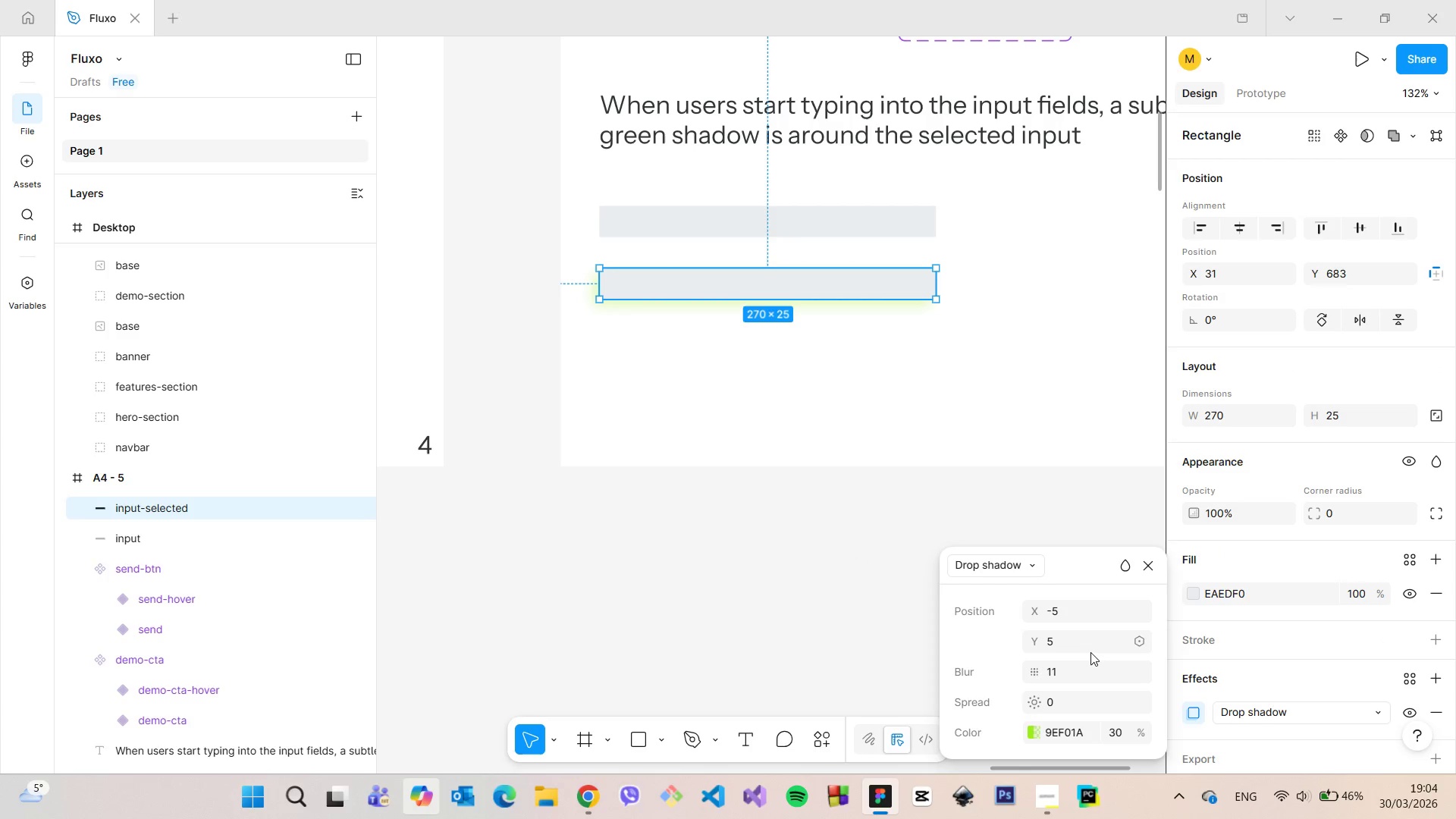 
left_click([1090, 652])
 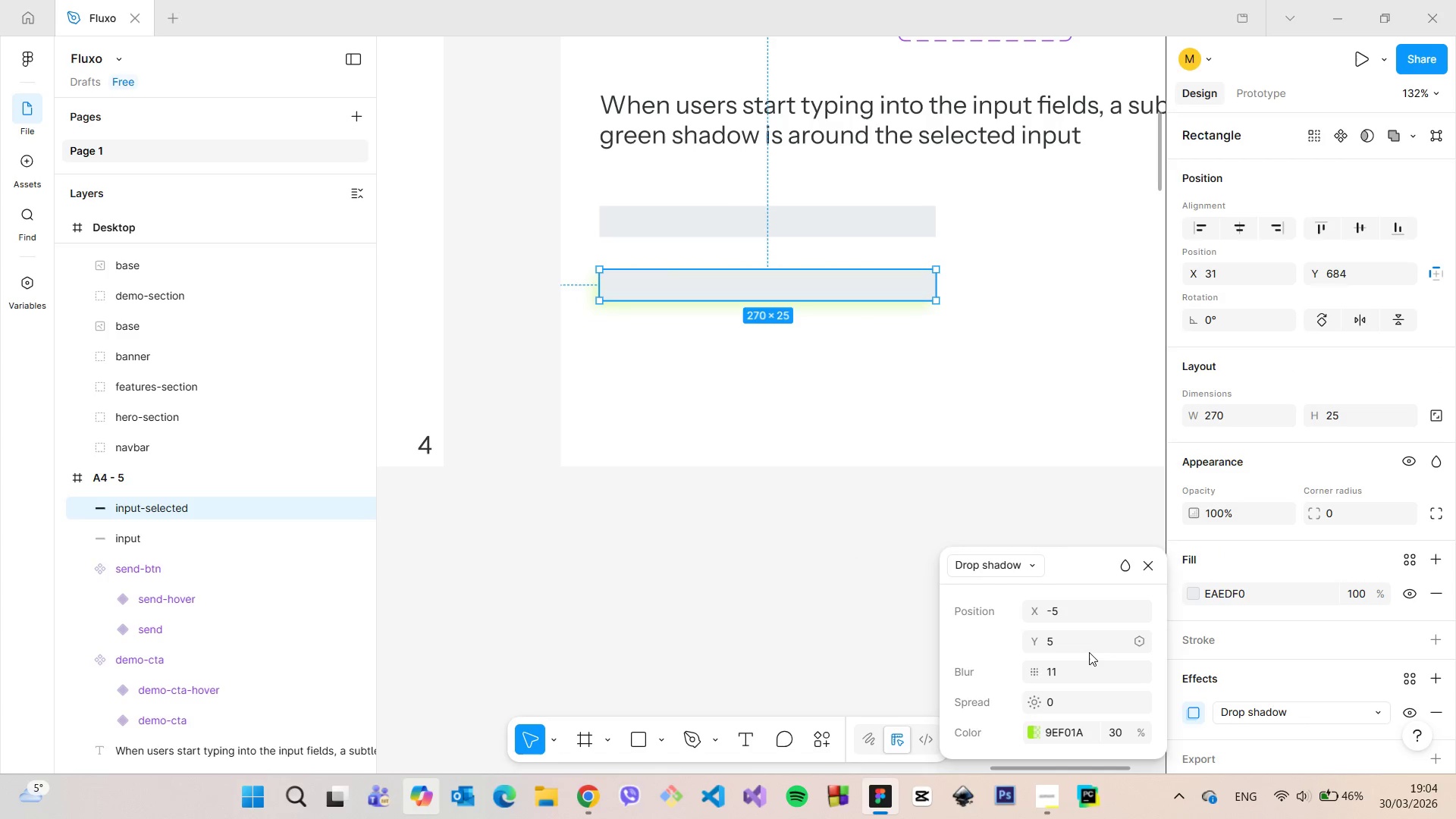 
key(ArrowDown)
 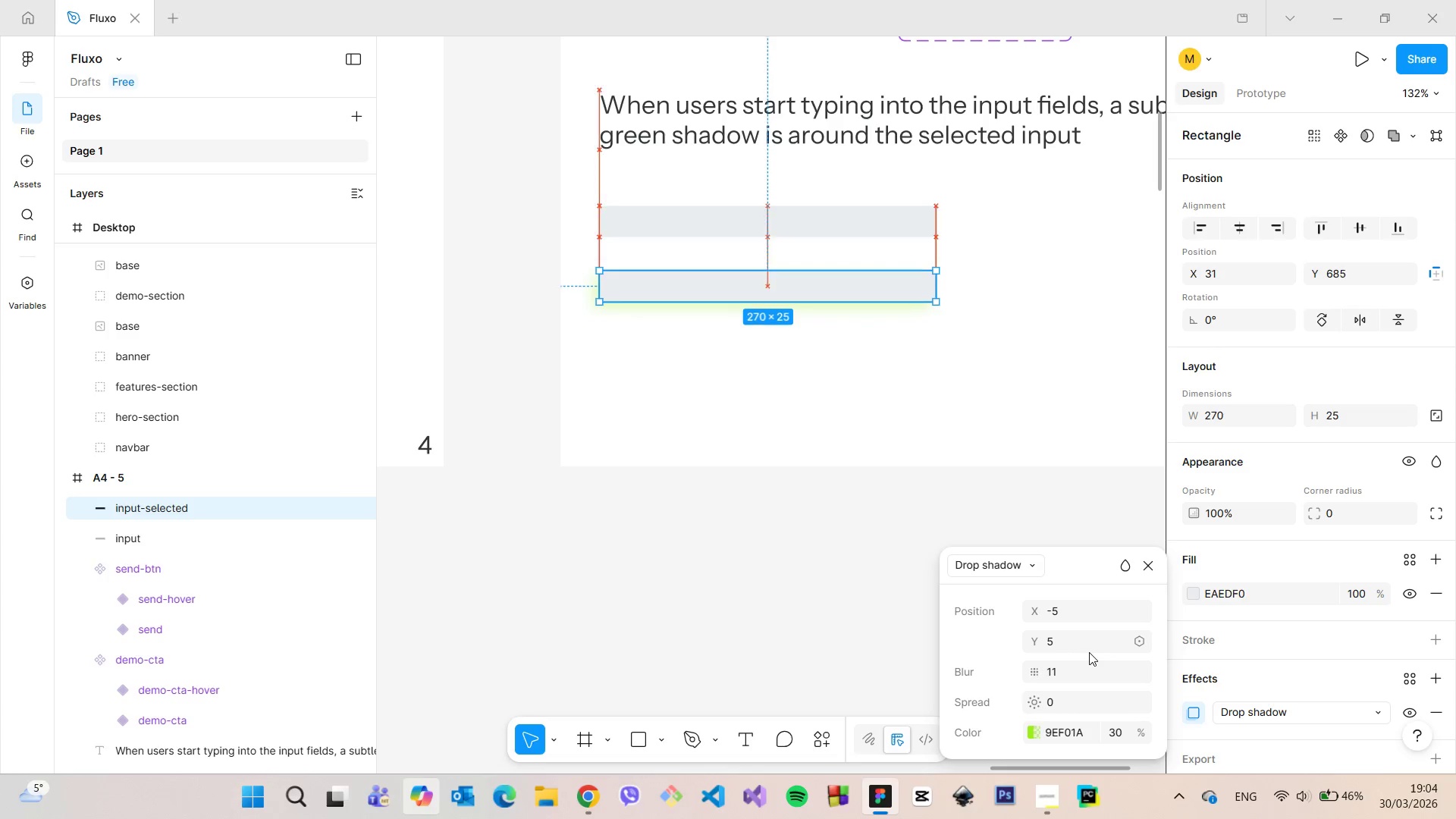 
key(ArrowDown)
 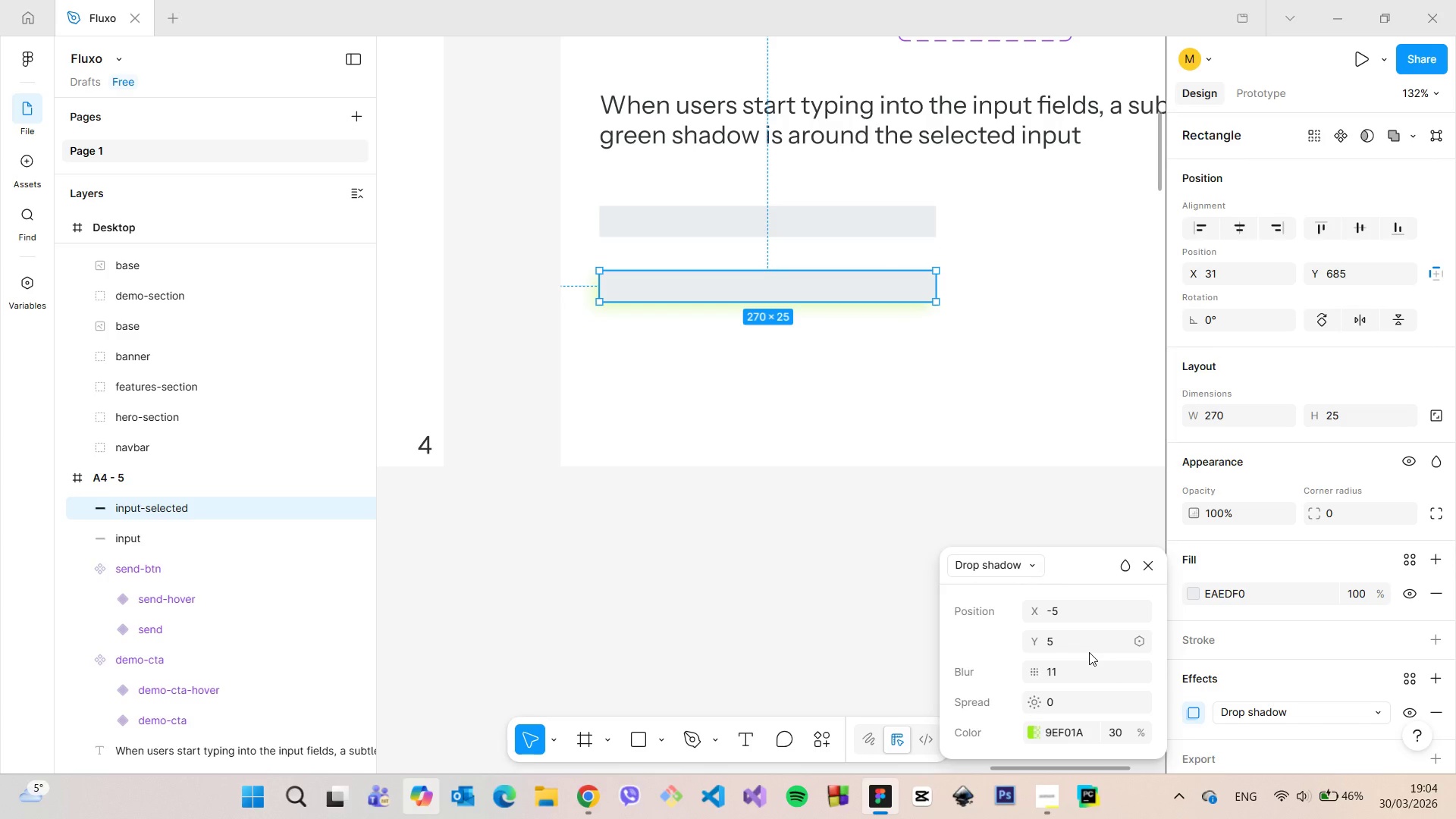 
key(ArrowUp)
 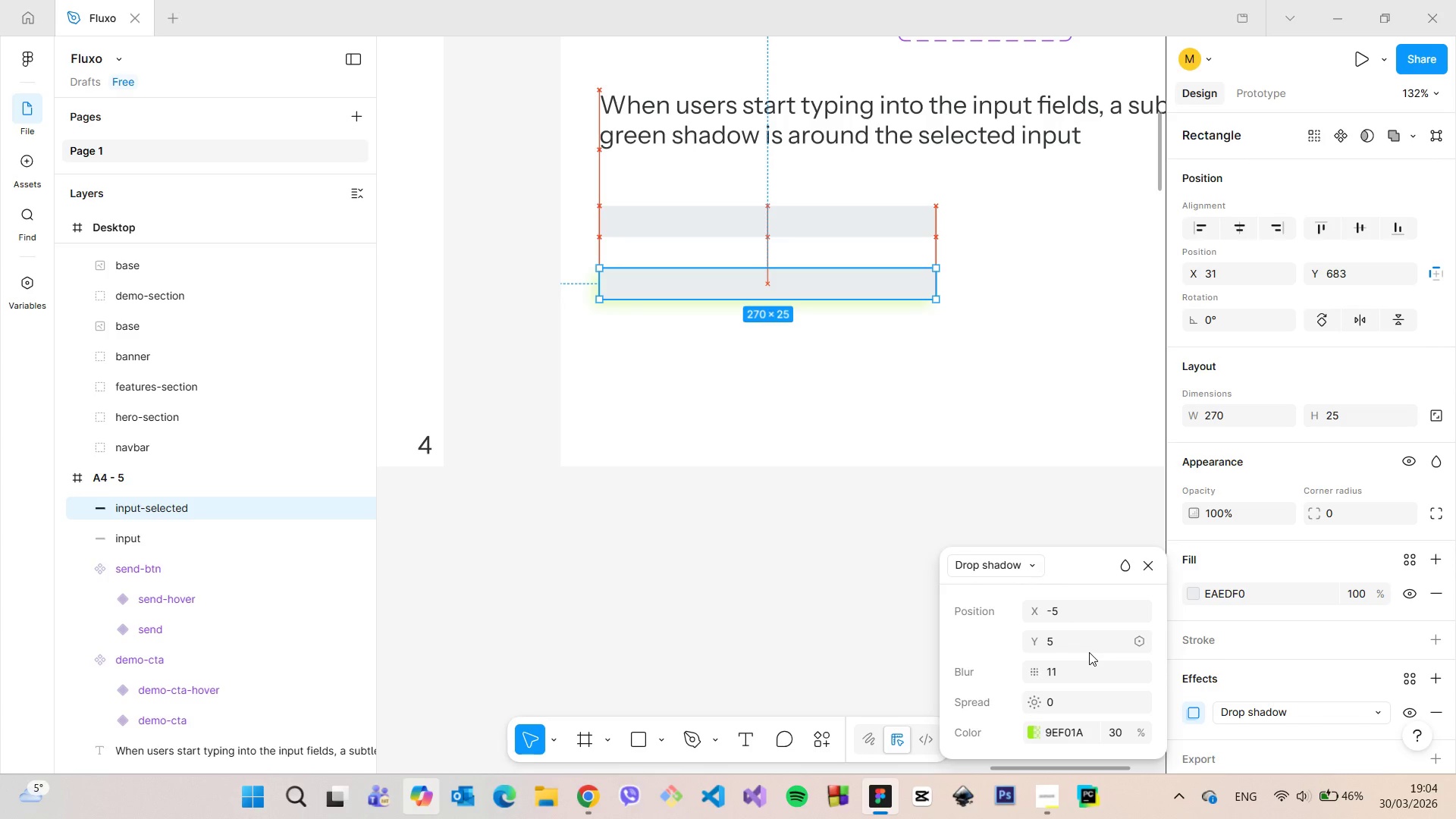 
key(ArrowUp)
 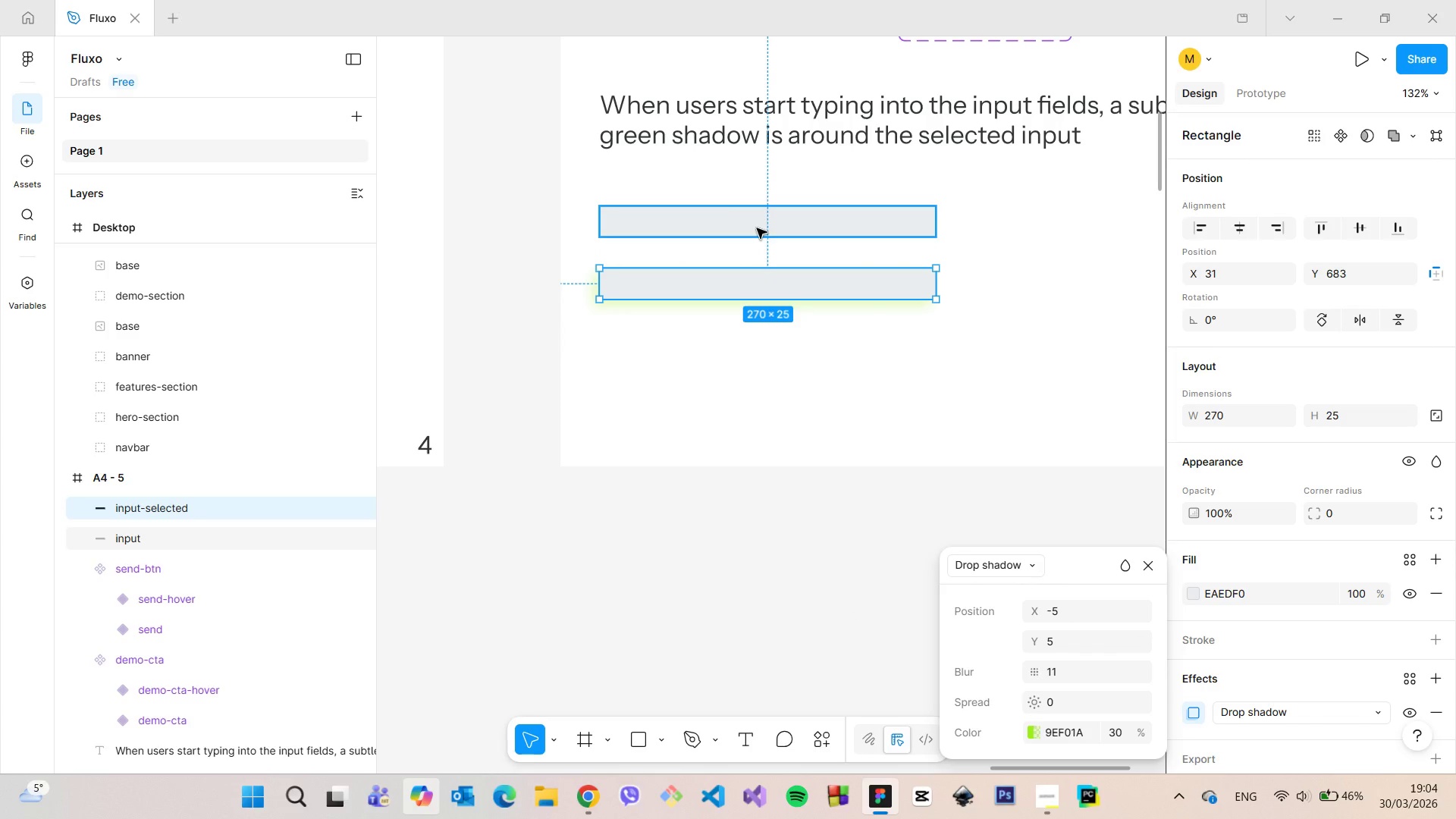 
hold_key(key=AltLeft, duration=0.48)
 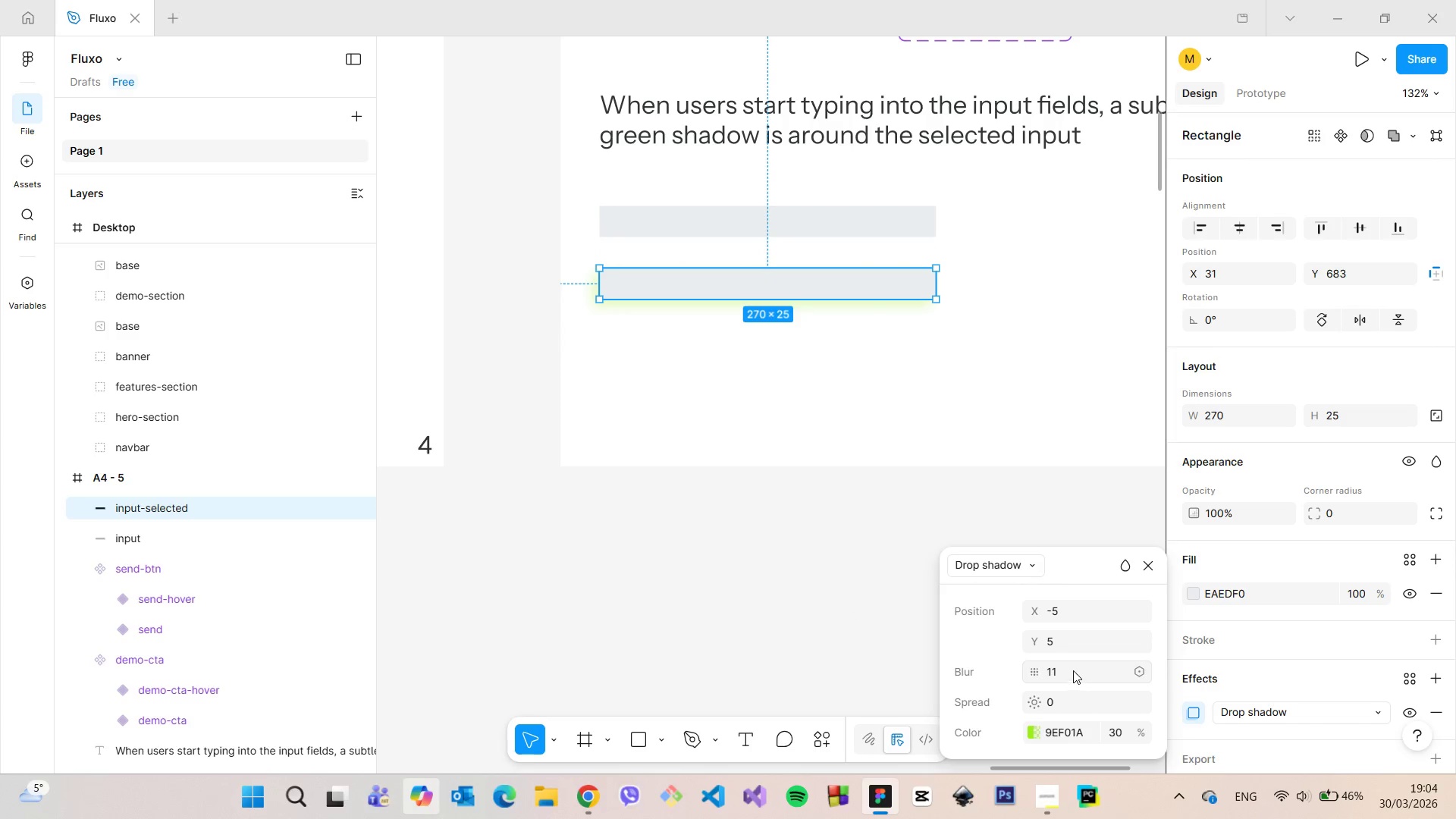 
left_click([1070, 648])
 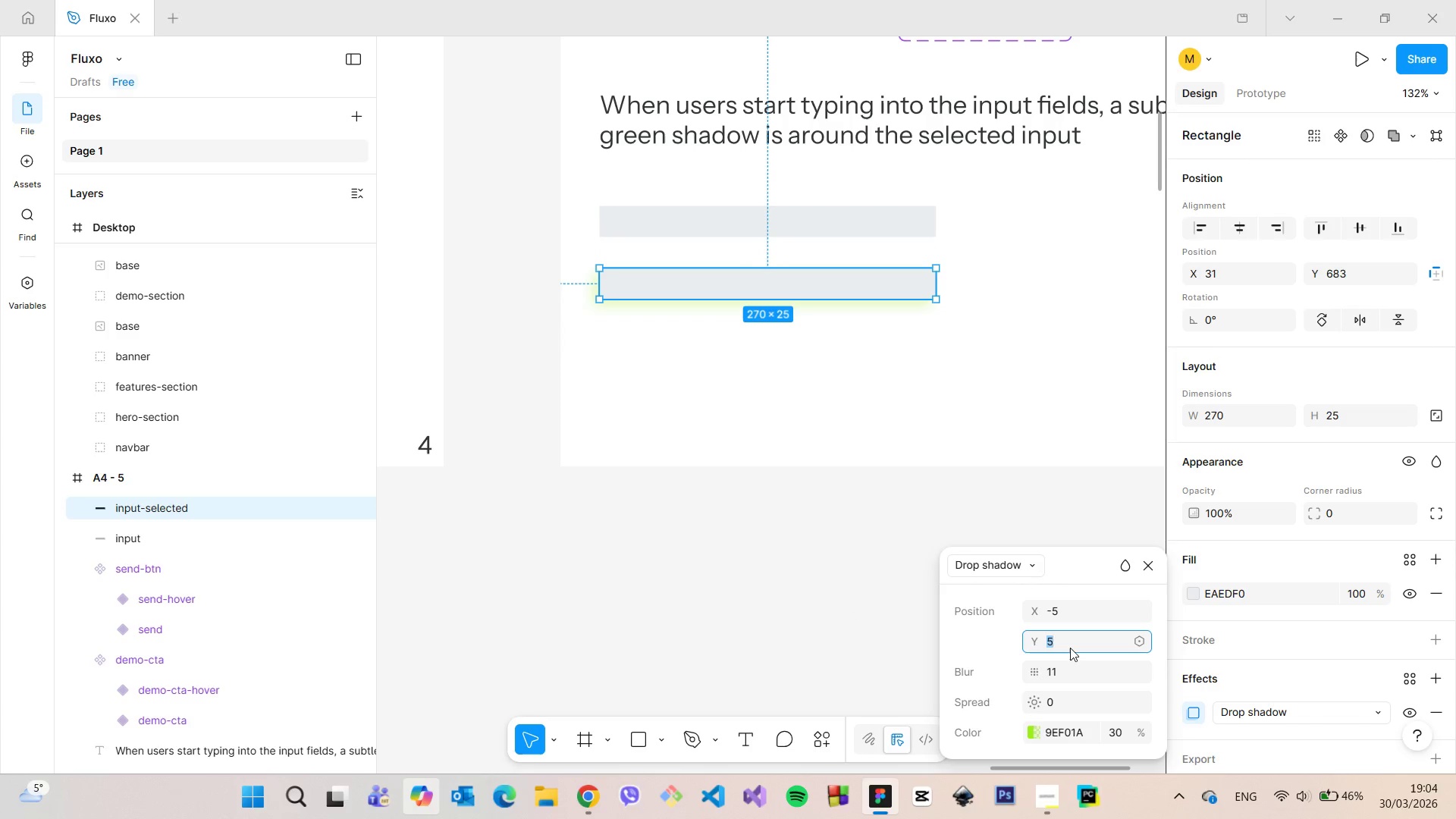 
key(ArrowDown)
 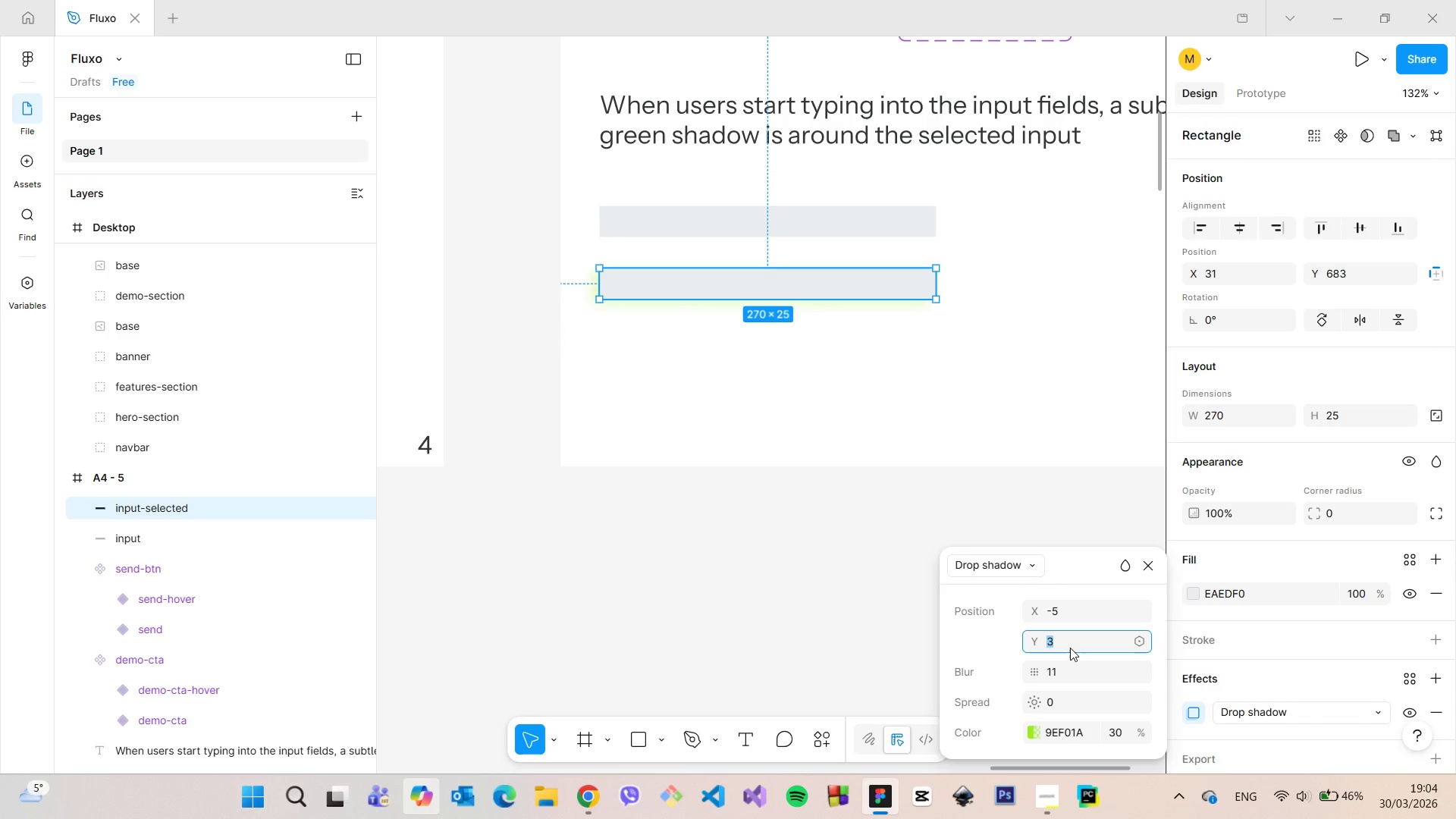 
key(ArrowDown)
 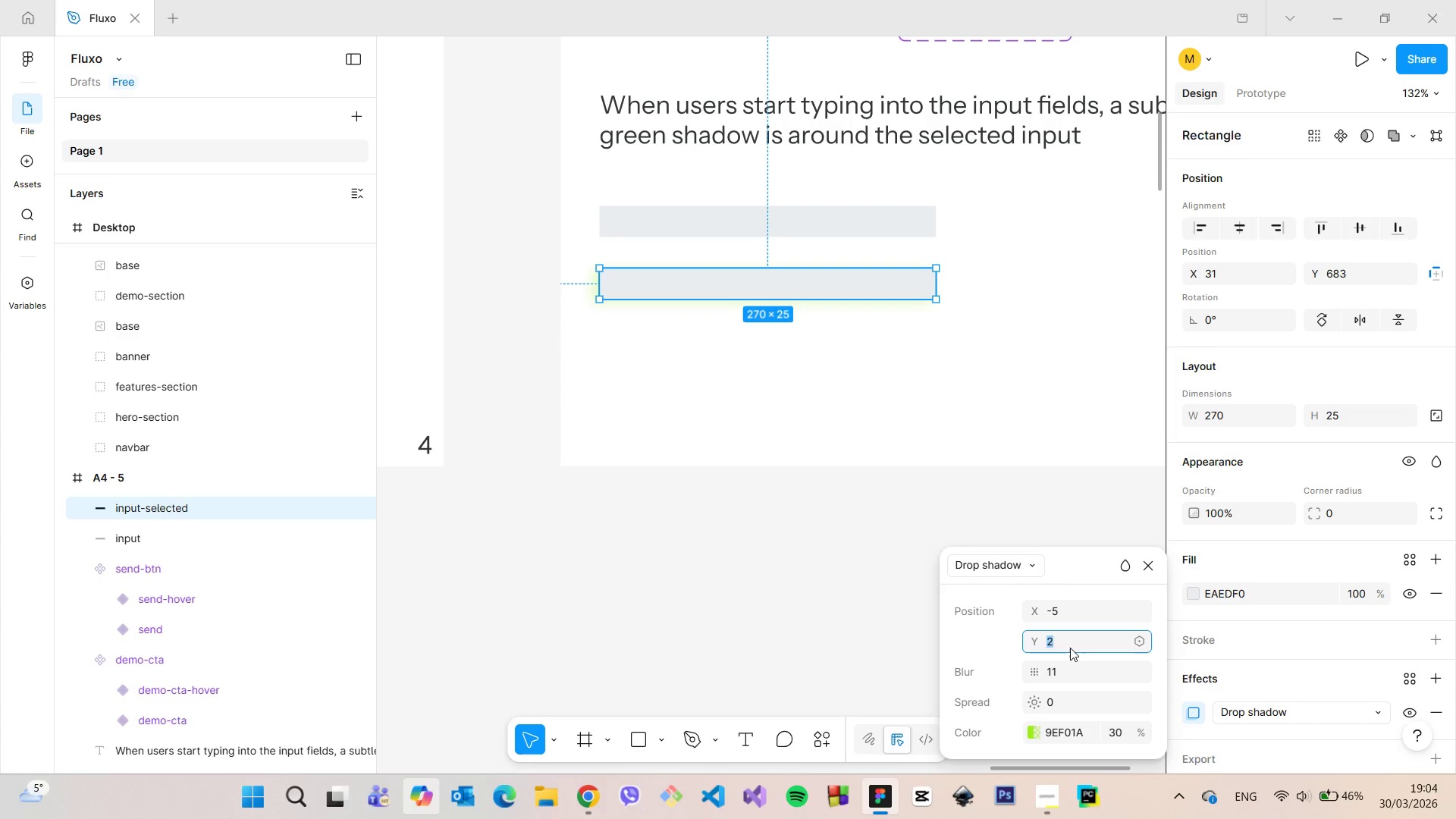 
key(ArrowDown)
 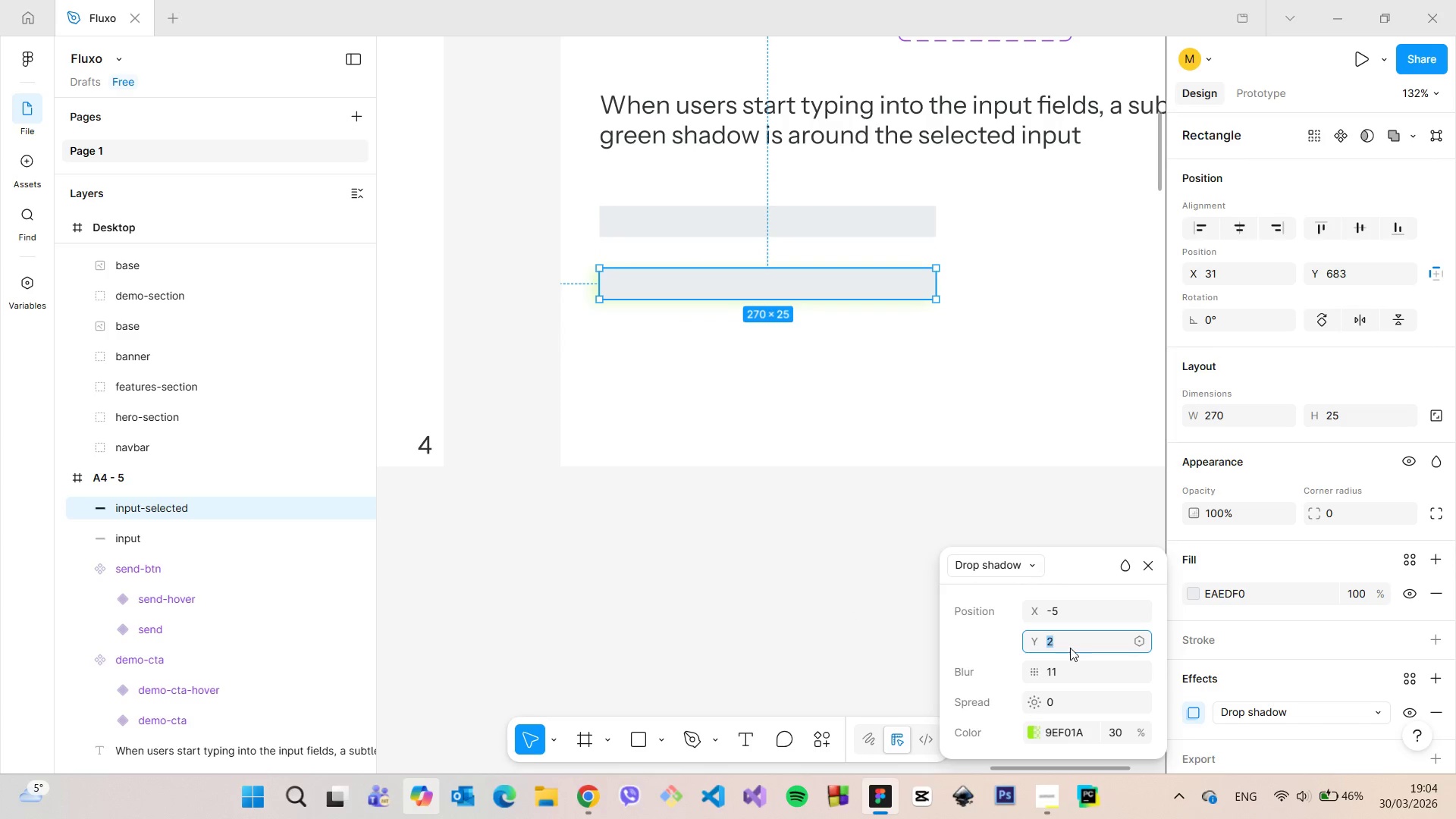 
key(ArrowDown)
 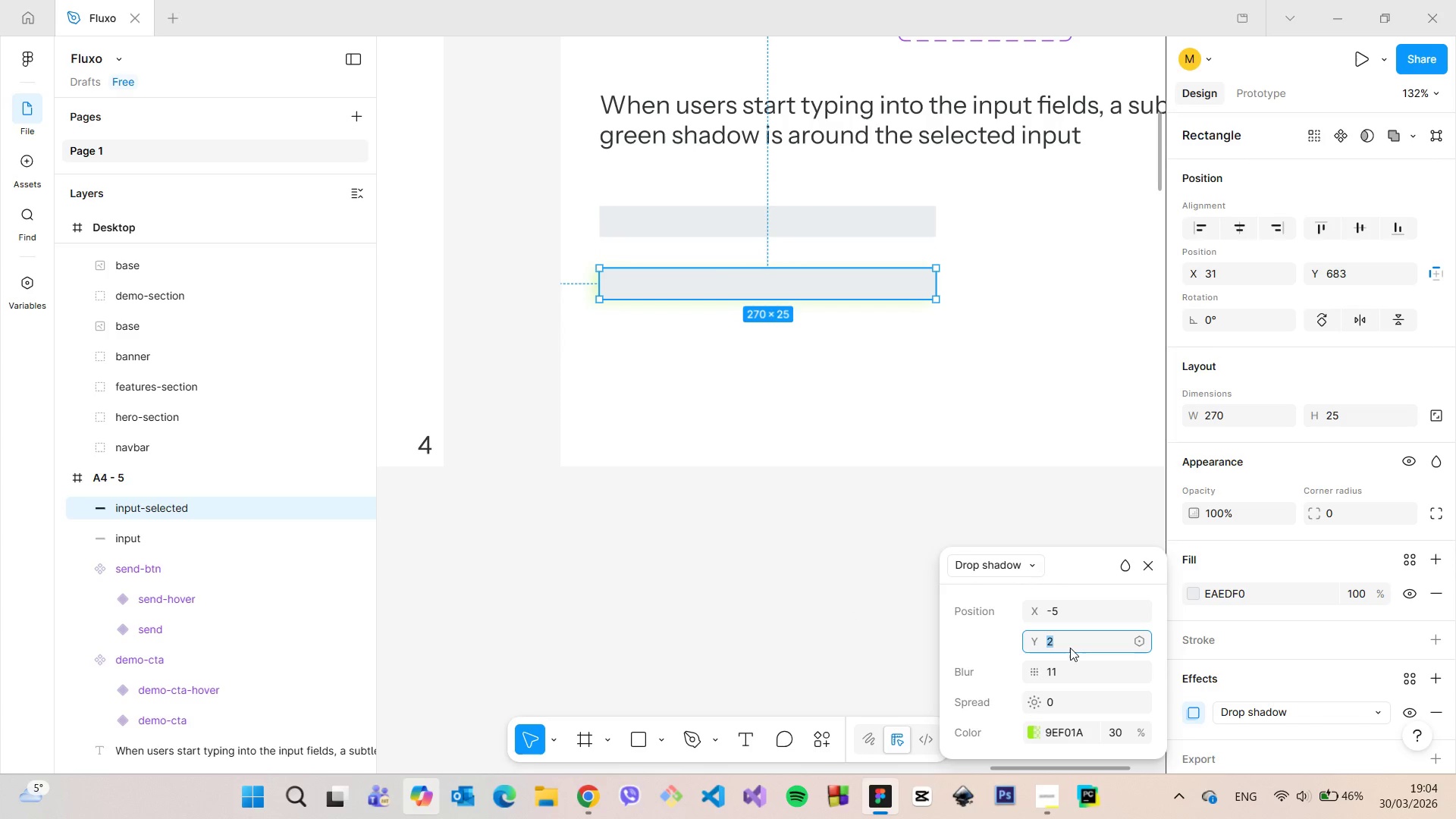 
key(ArrowUp)
 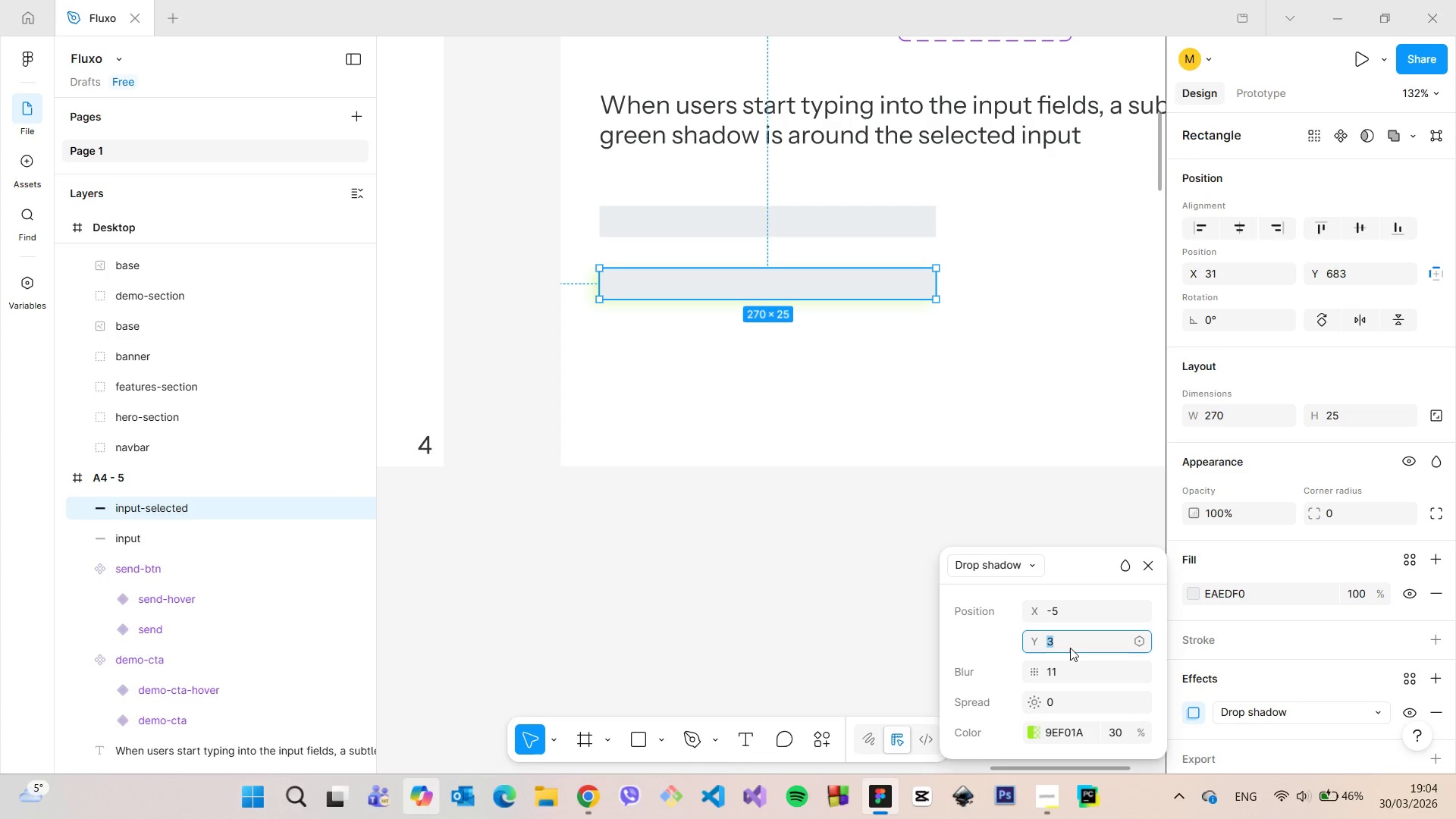 
key(ArrowUp)
 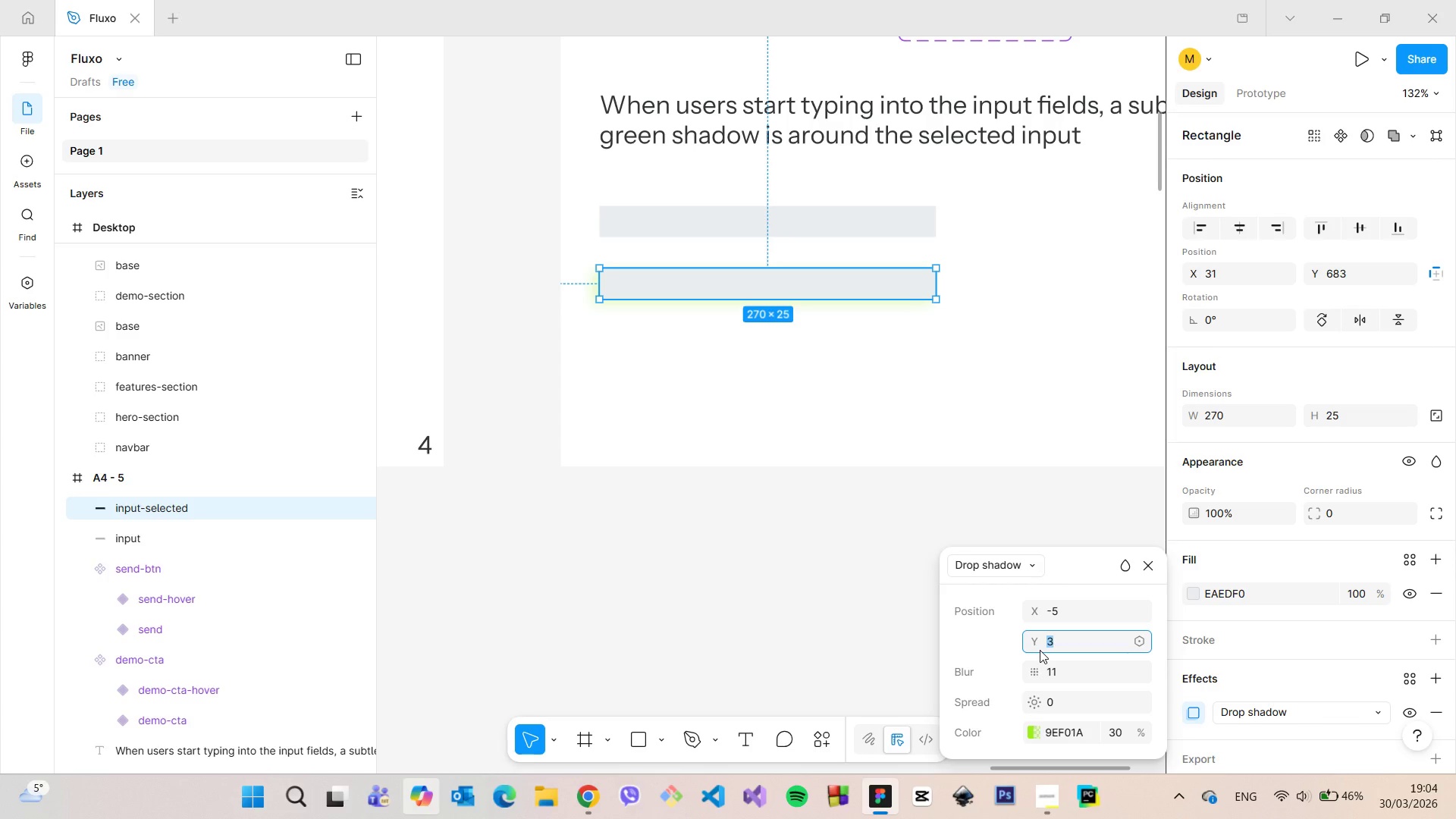 
key(ArrowDown)
 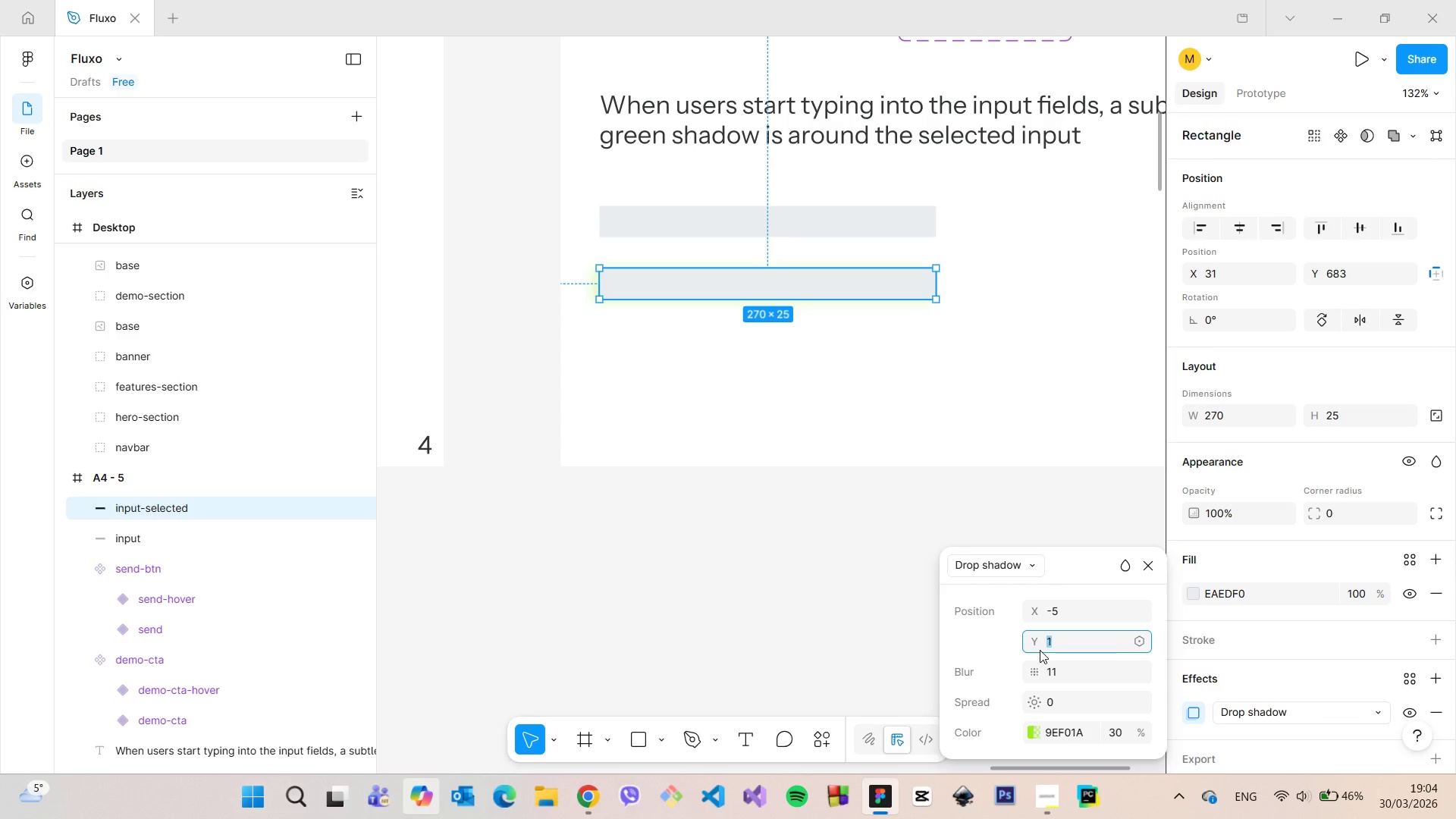 
key(ArrowDown)
 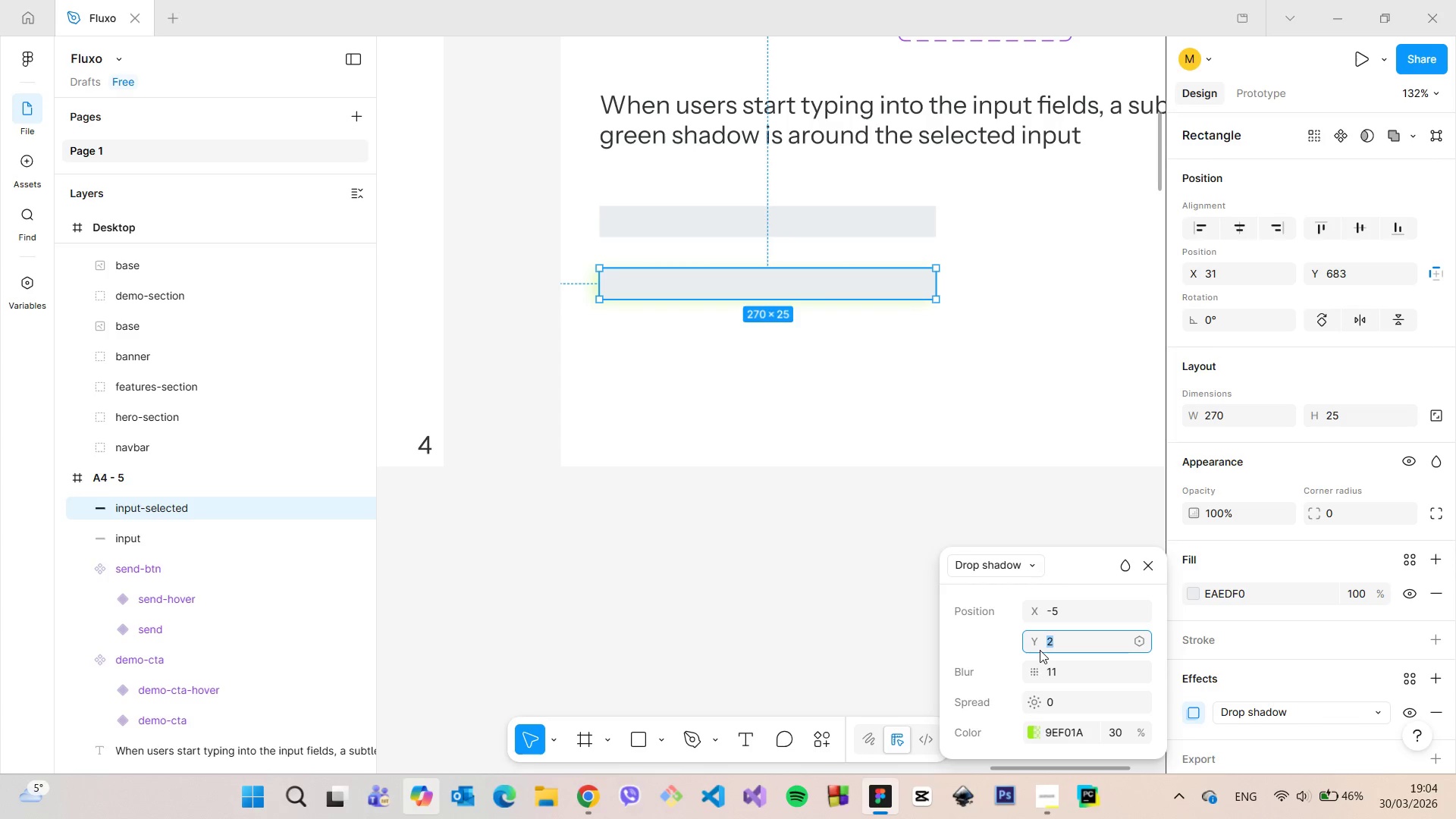 
key(ArrowUp)
 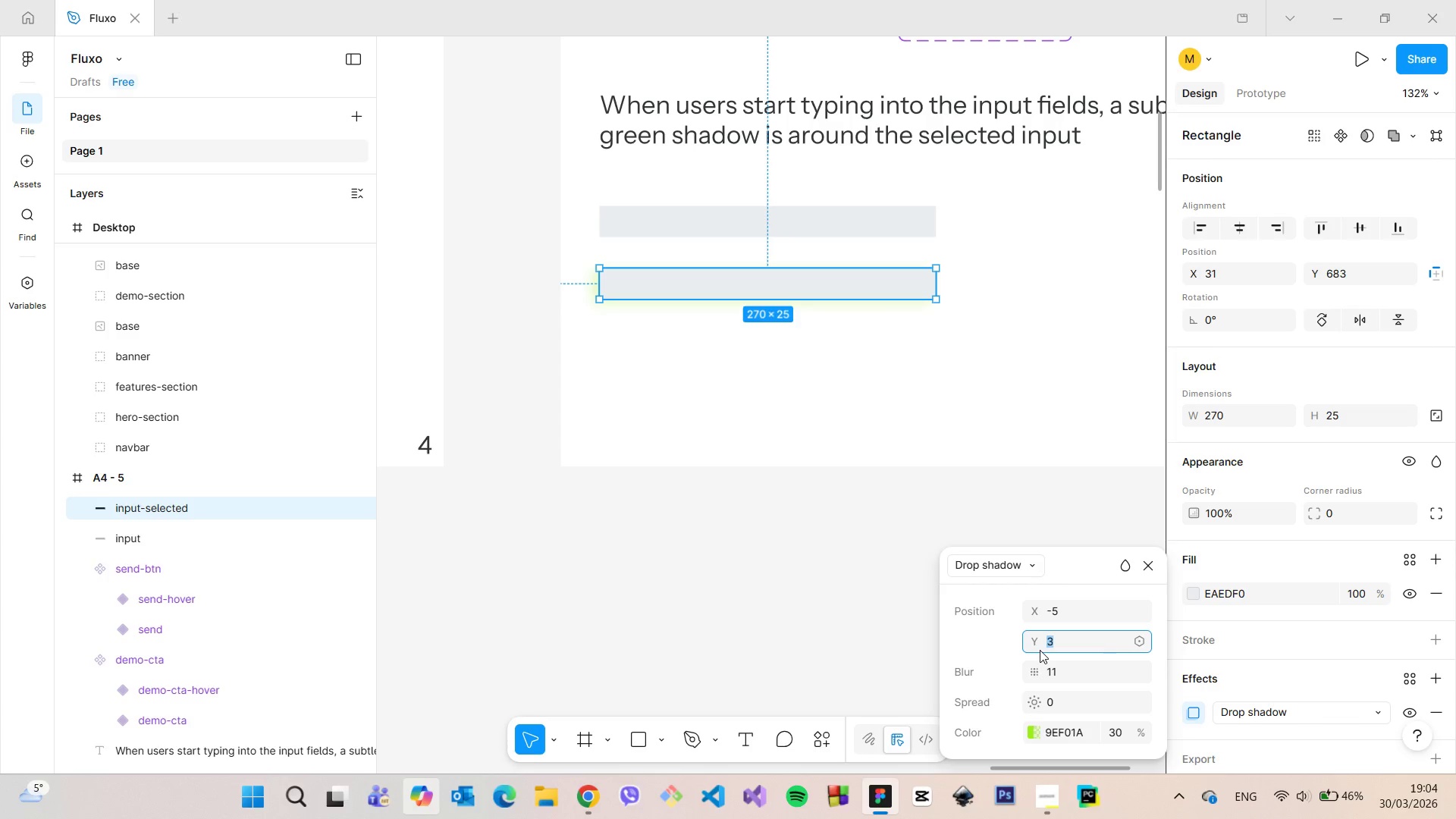 
key(ArrowUp)
 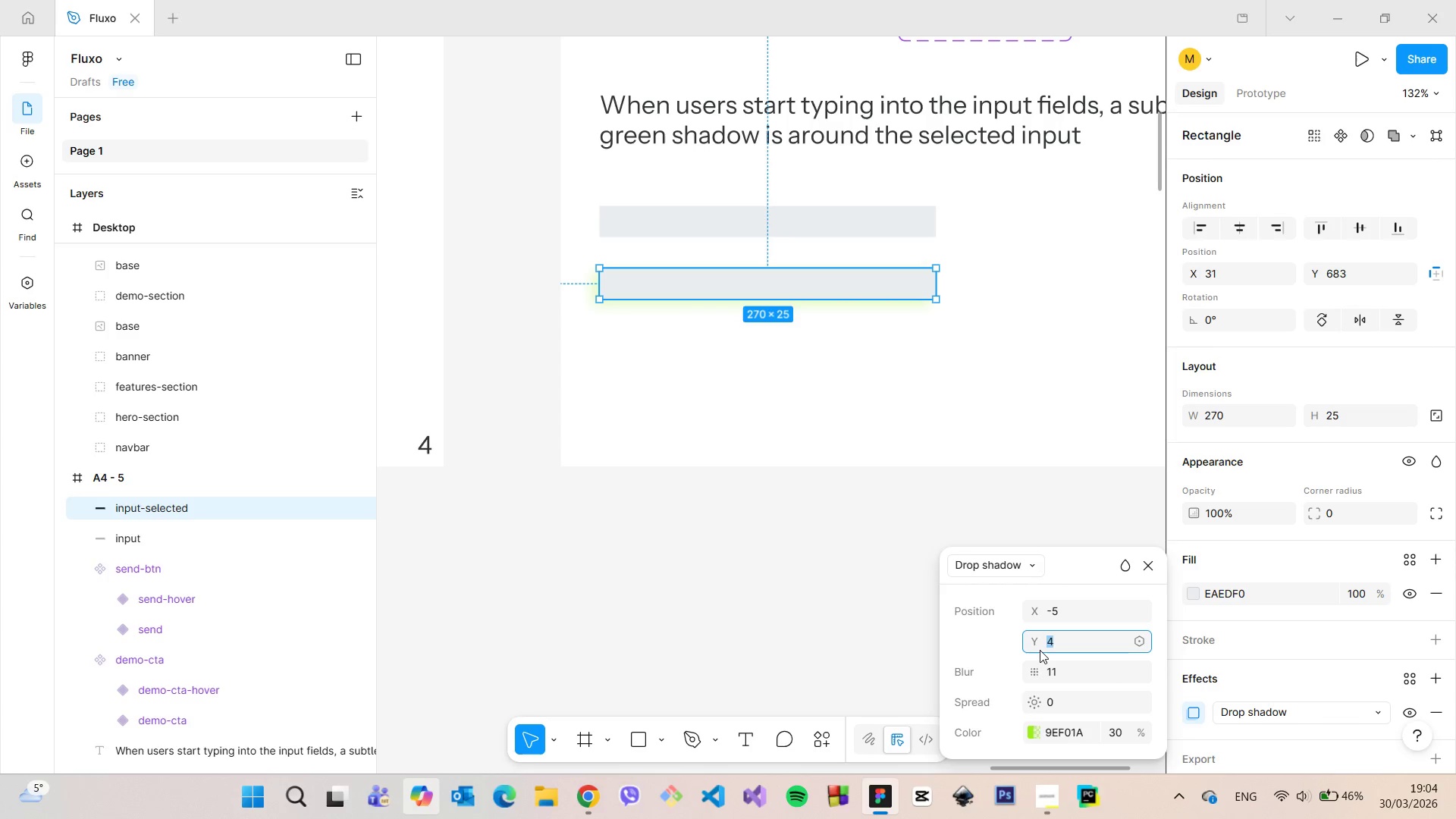 
key(ArrowUp)
 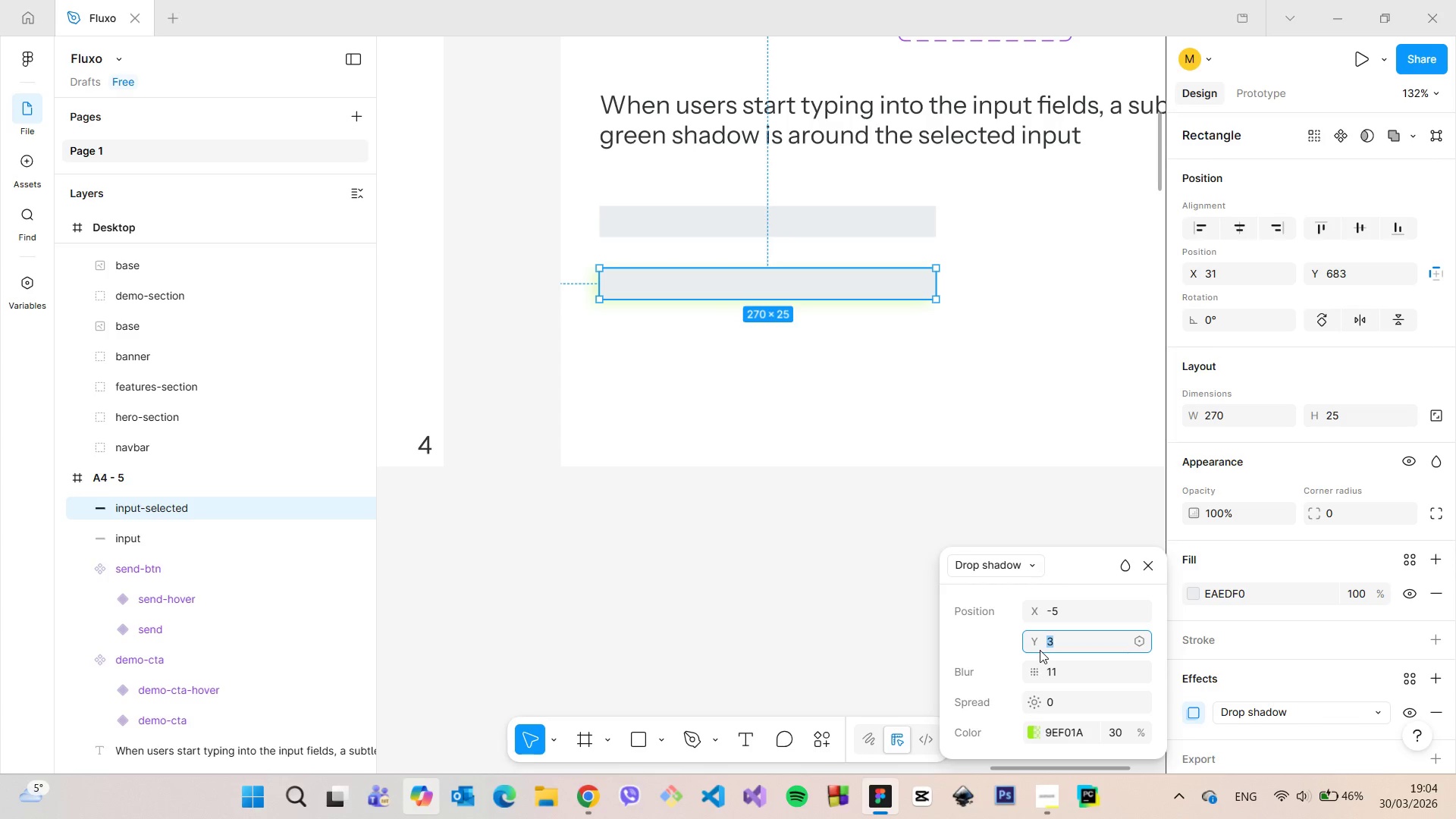 
key(ArrowDown)
 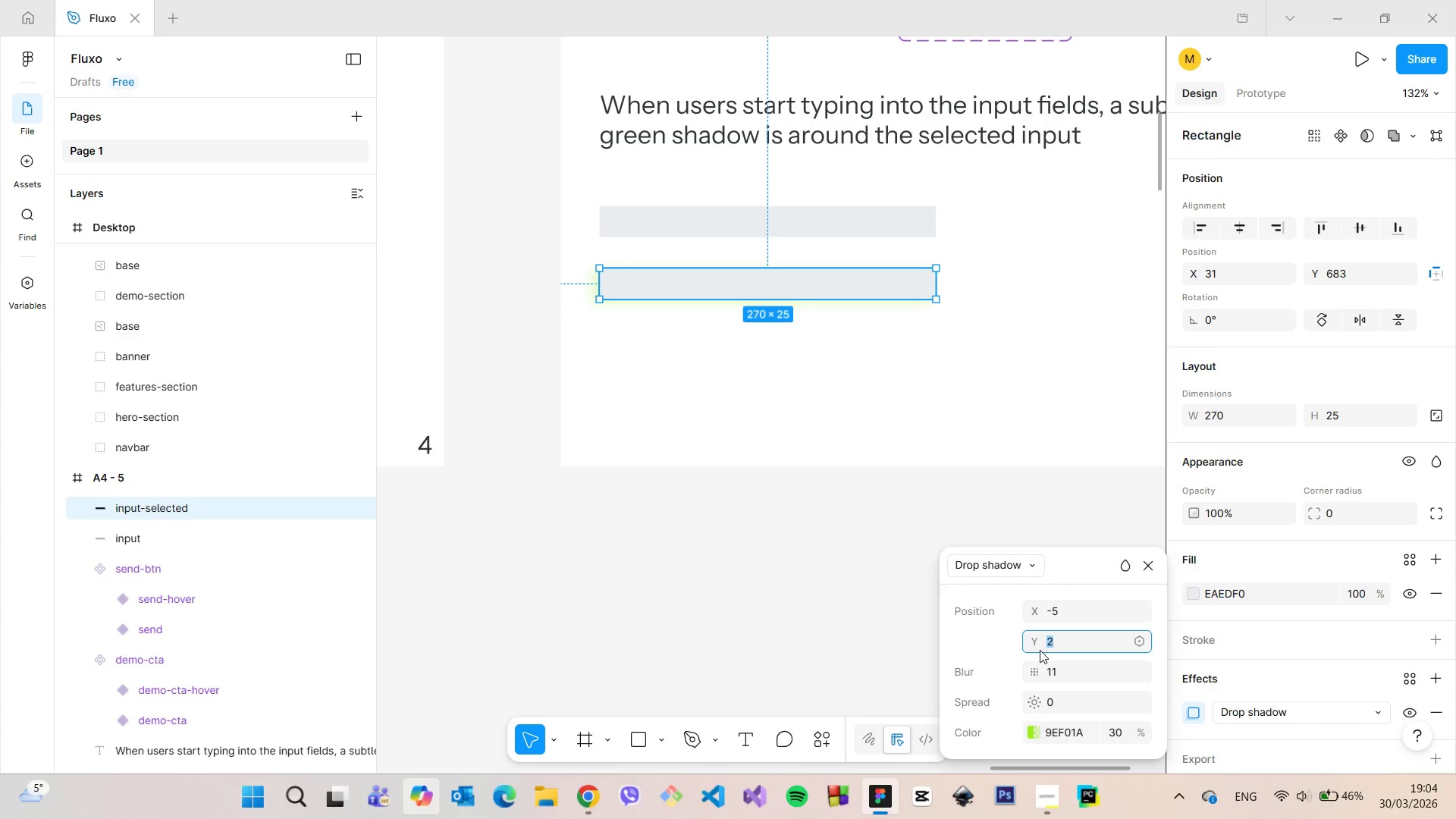 
key(ArrowDown)
 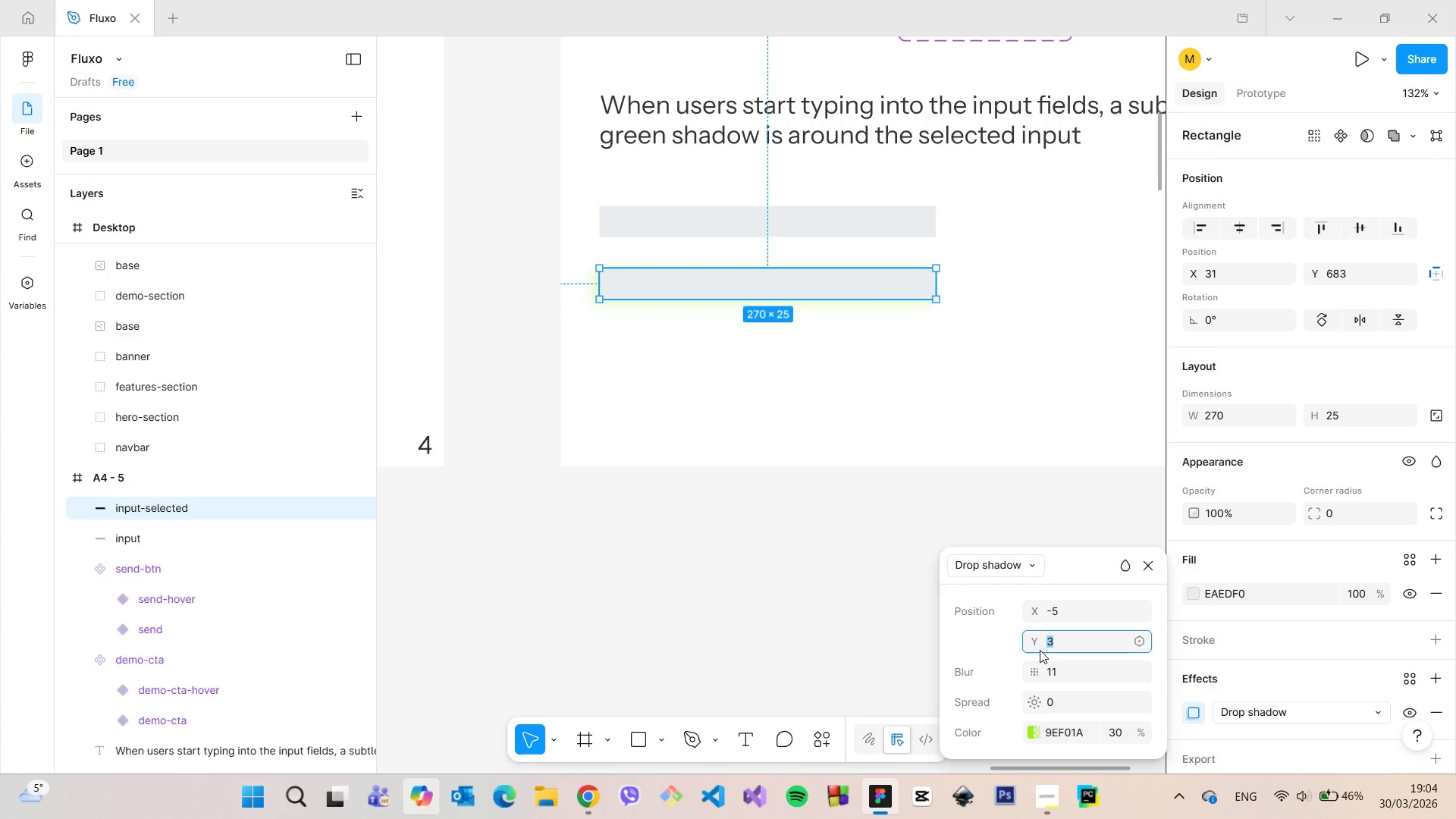 
key(ArrowUp)
 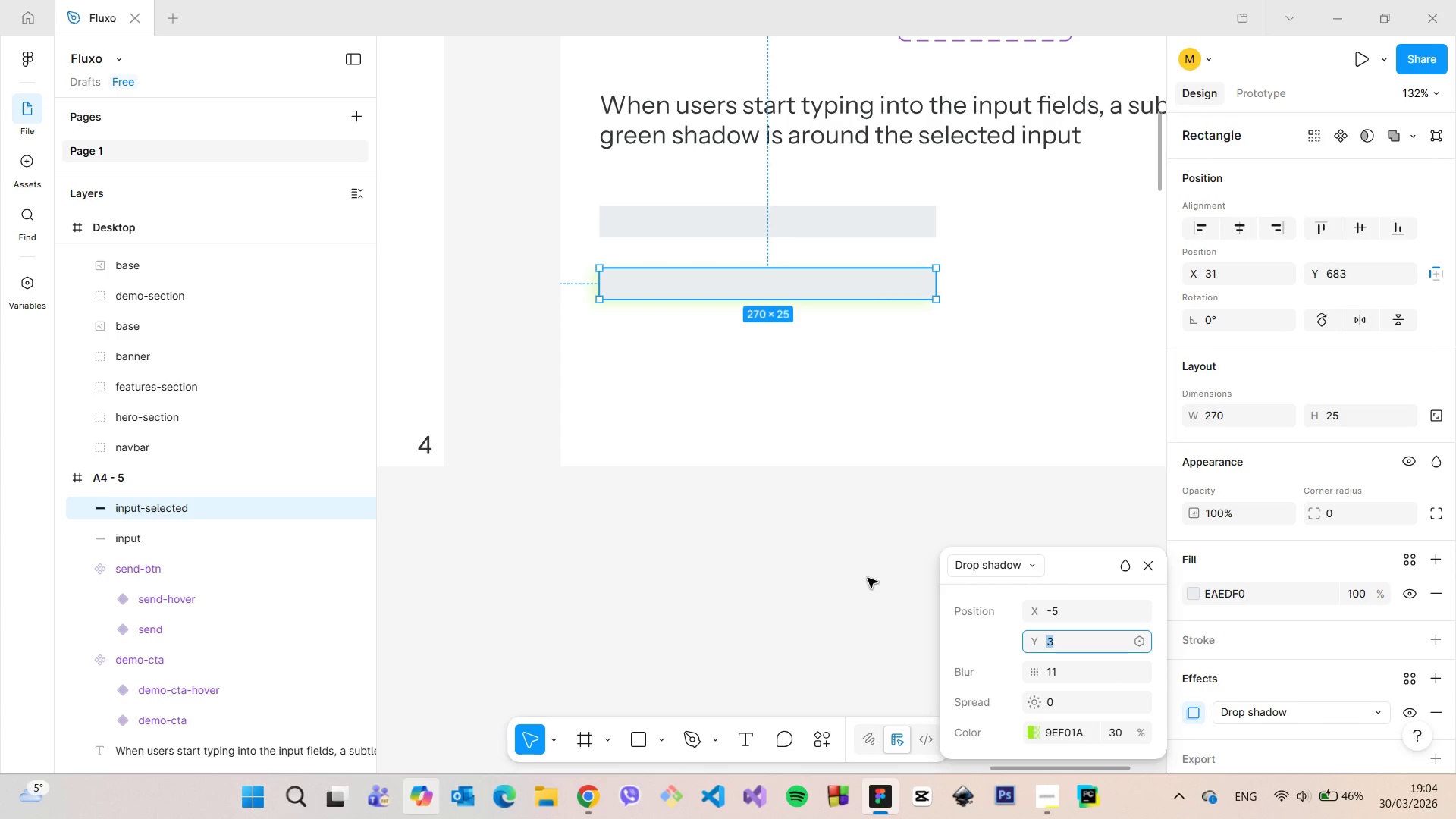 
left_click([835, 558])
 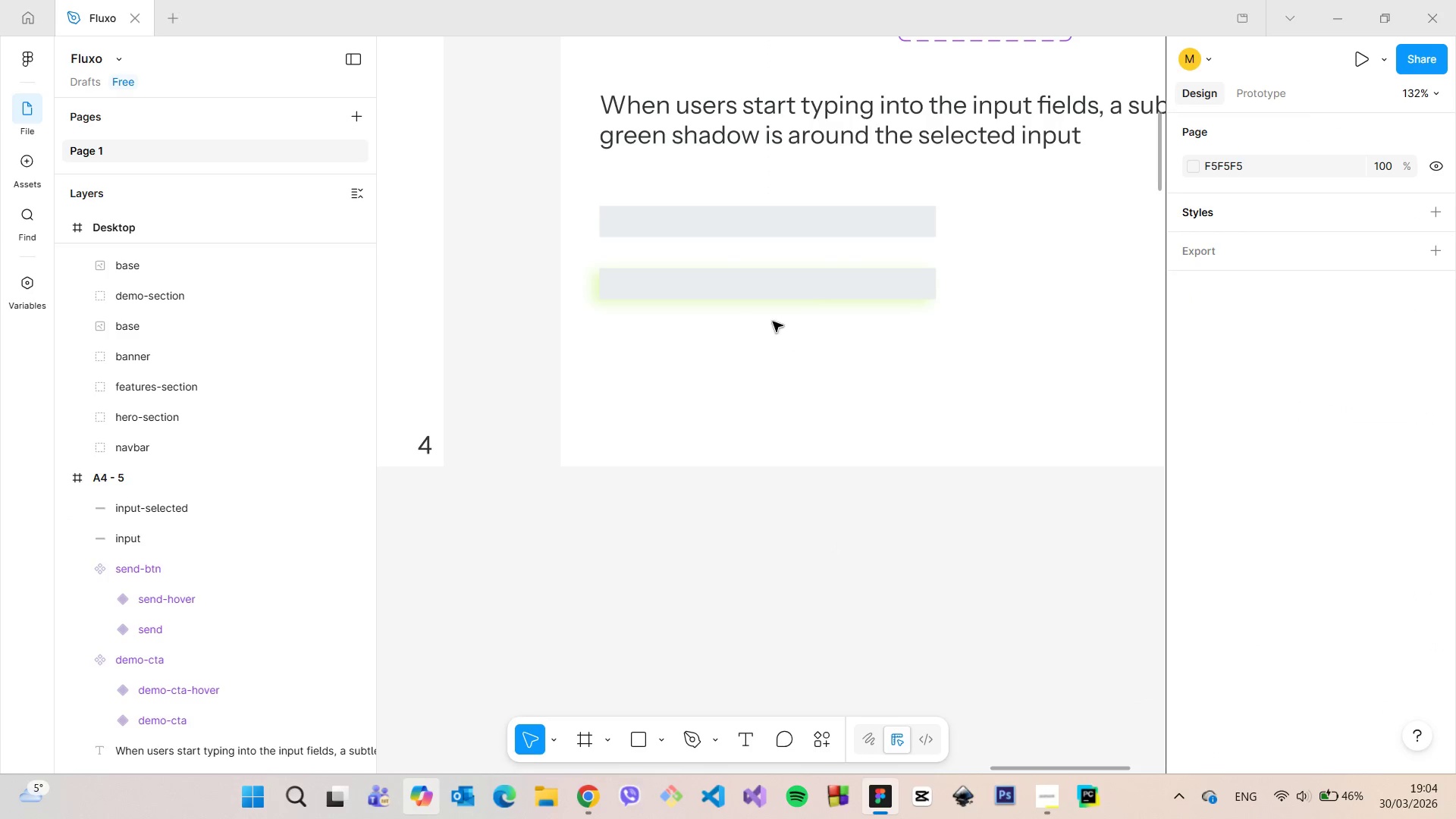 
left_click([770, 293])
 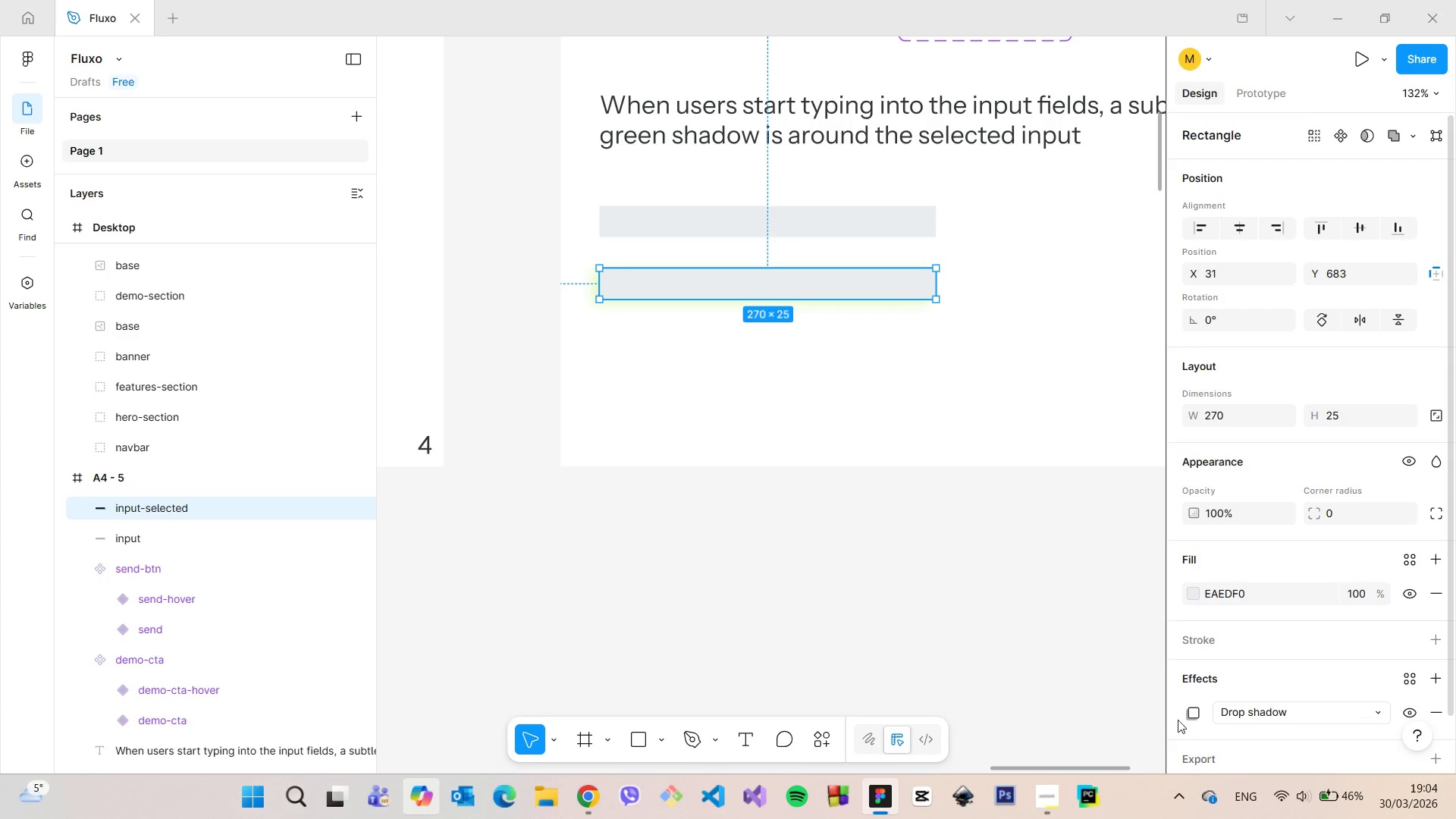 
left_click([1185, 715])
 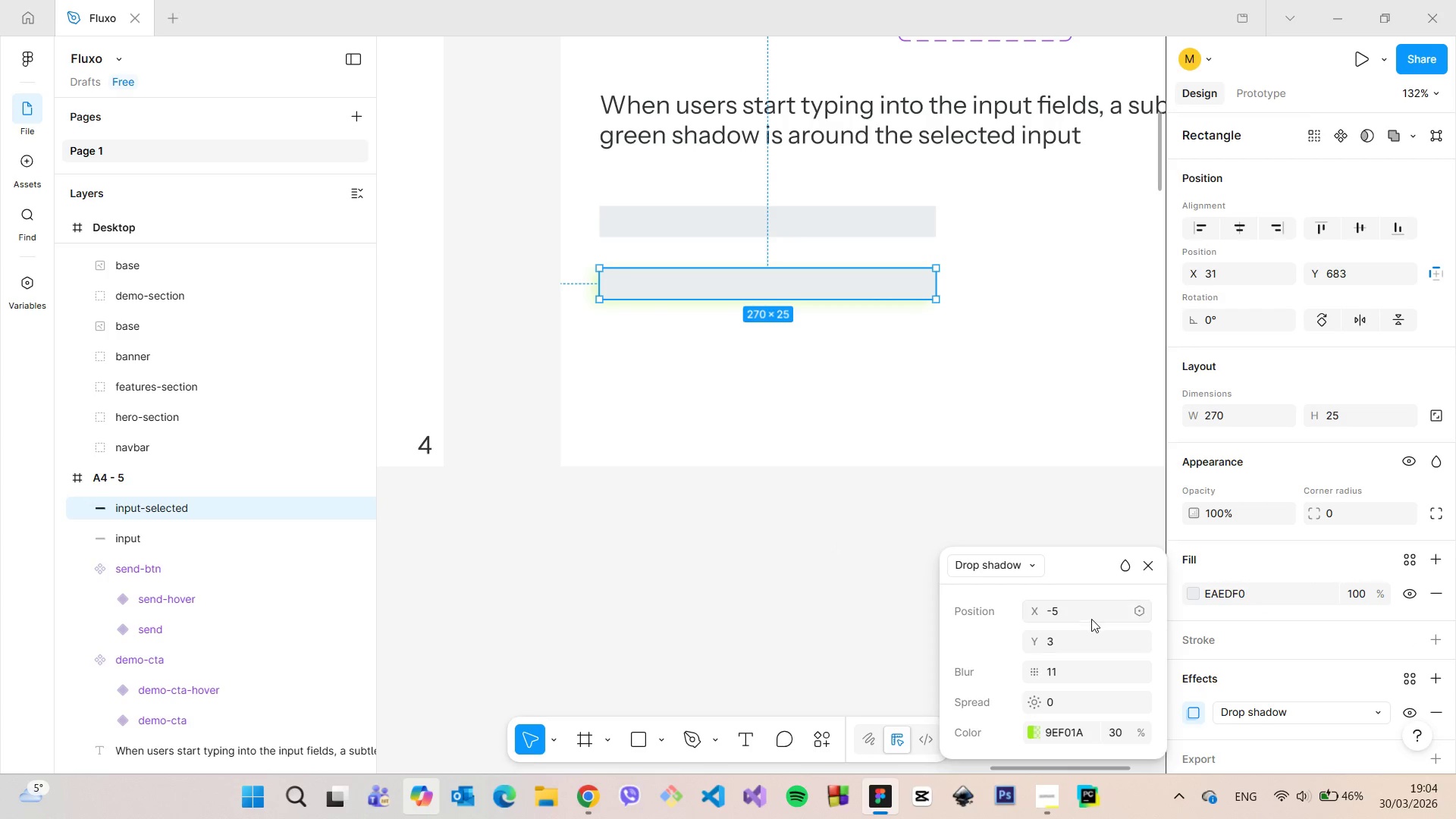 
left_click([1091, 619])
 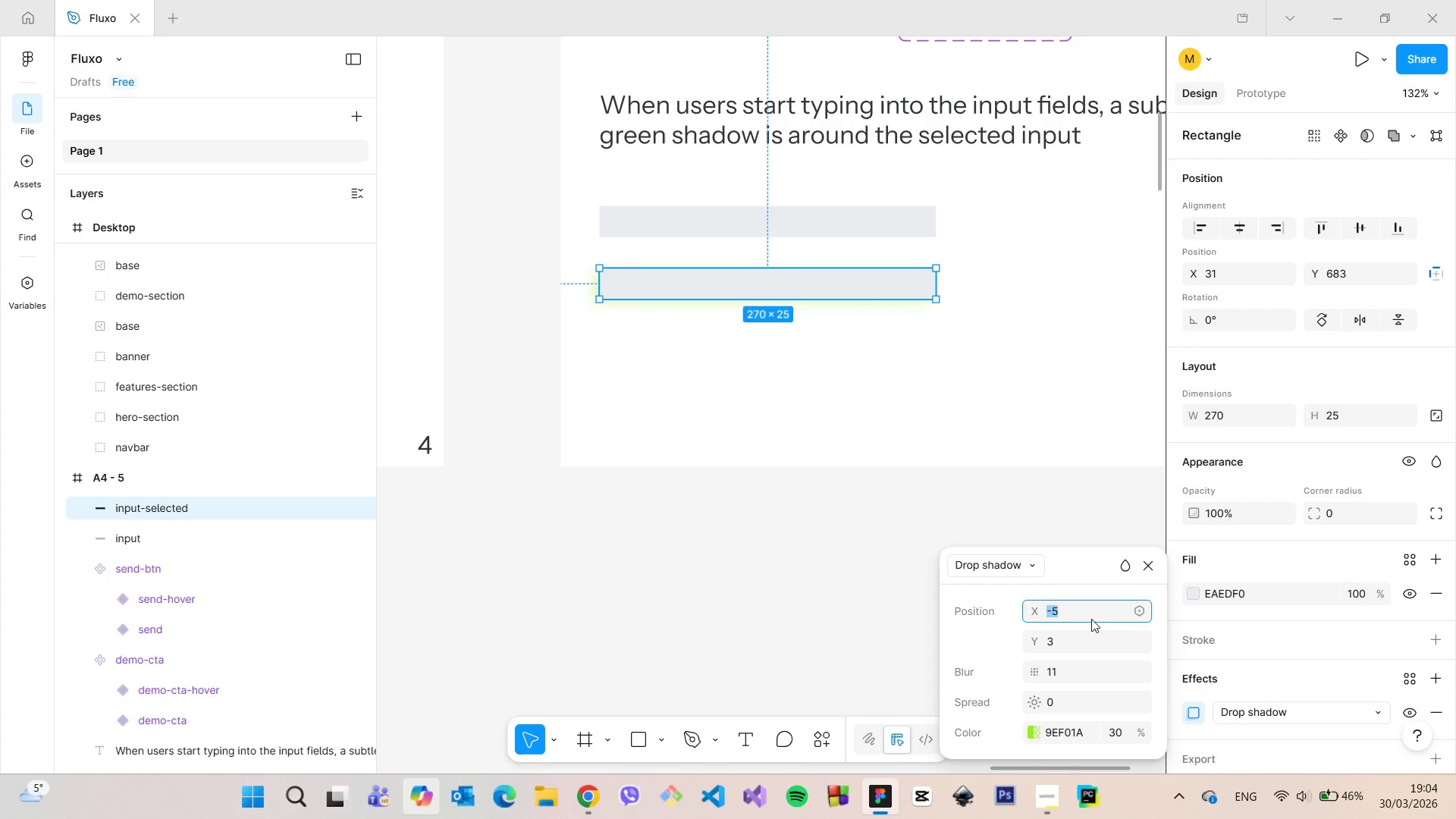 
key(0)
 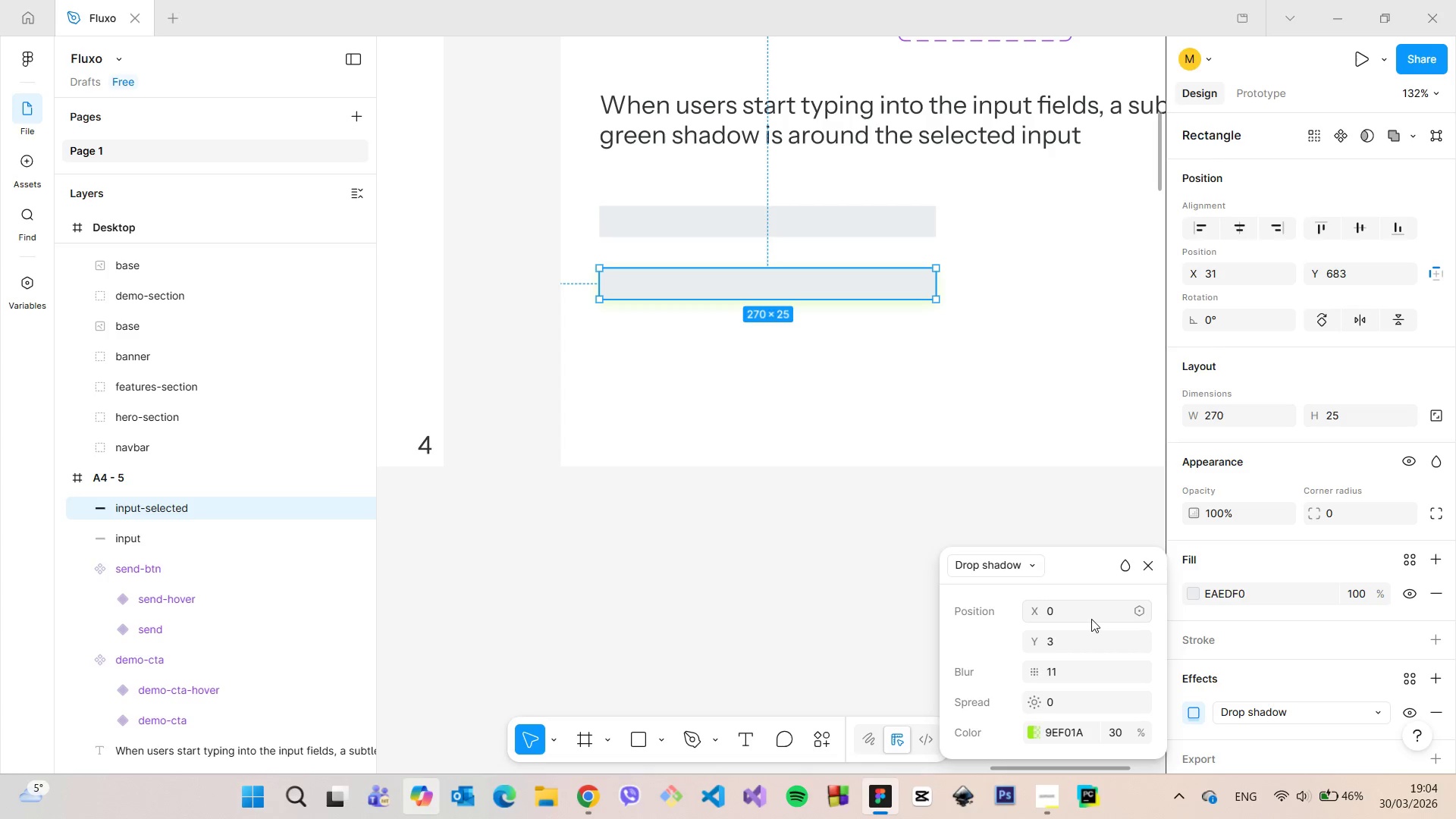 
key(Enter)
 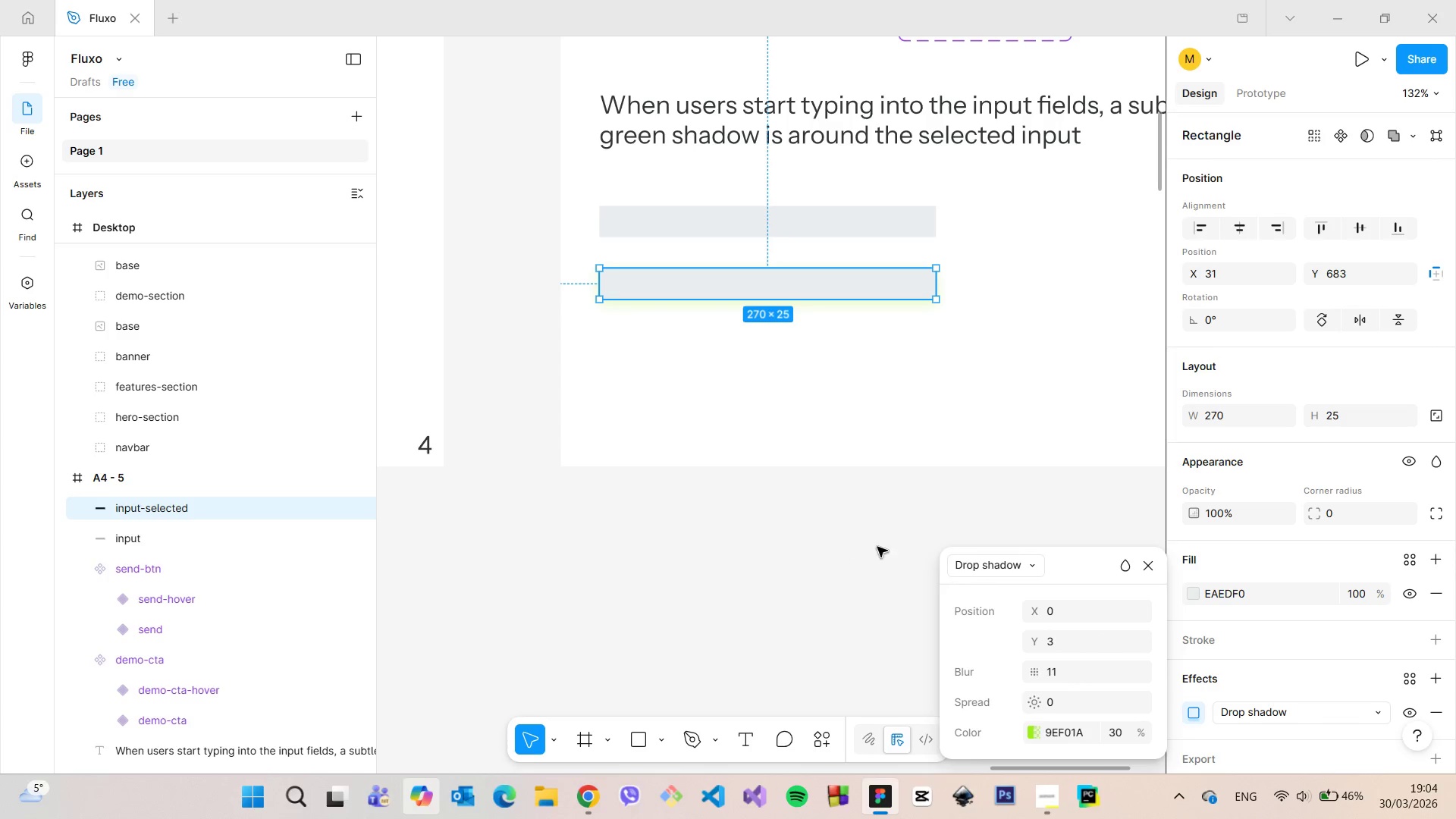 
left_click([855, 534])
 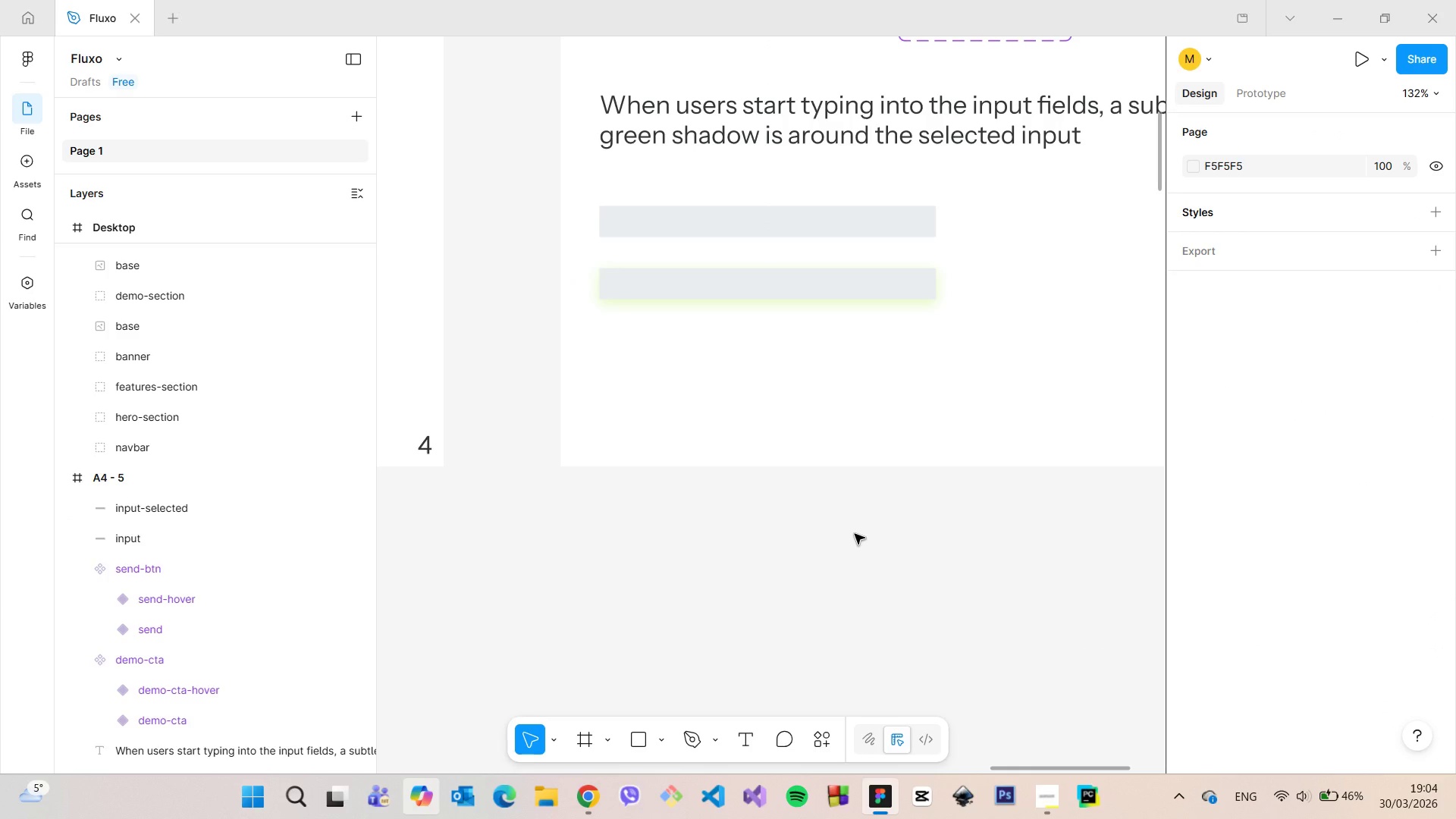 
scroll: coordinate [855, 534], scroll_direction: down, amount: 5.0
 